 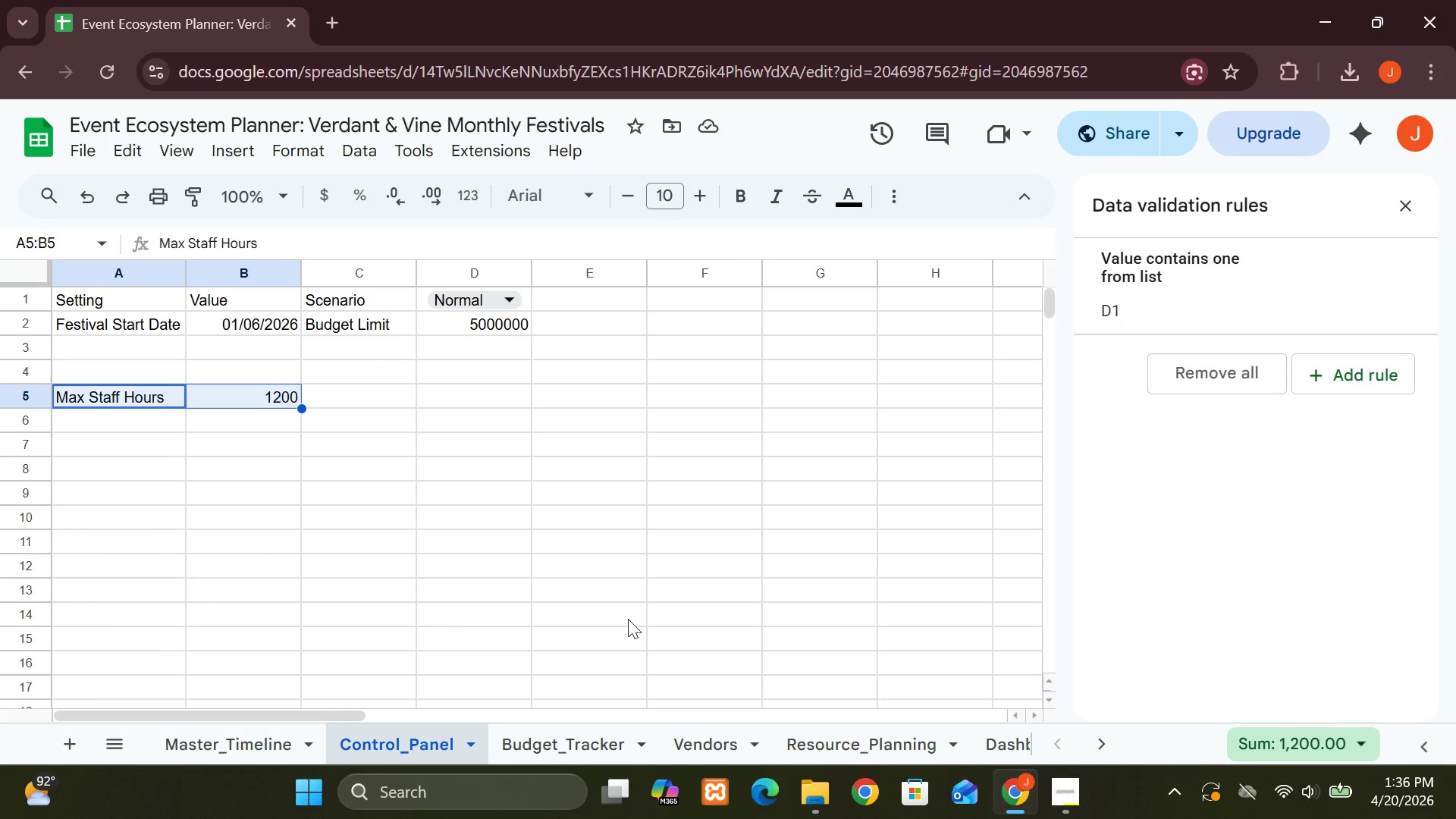 
left_click([1400, 214])
 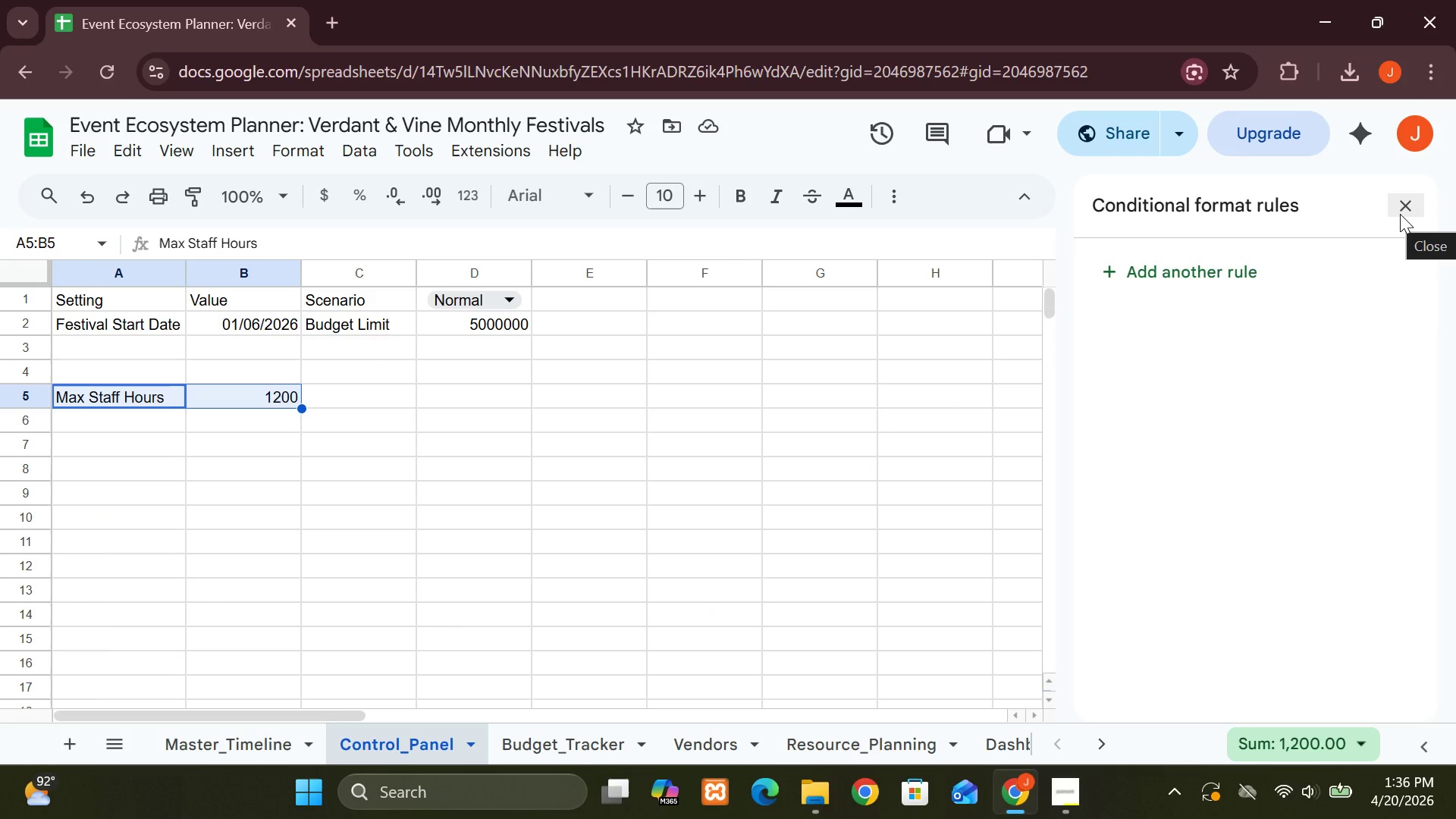 
left_click([1400, 214])
 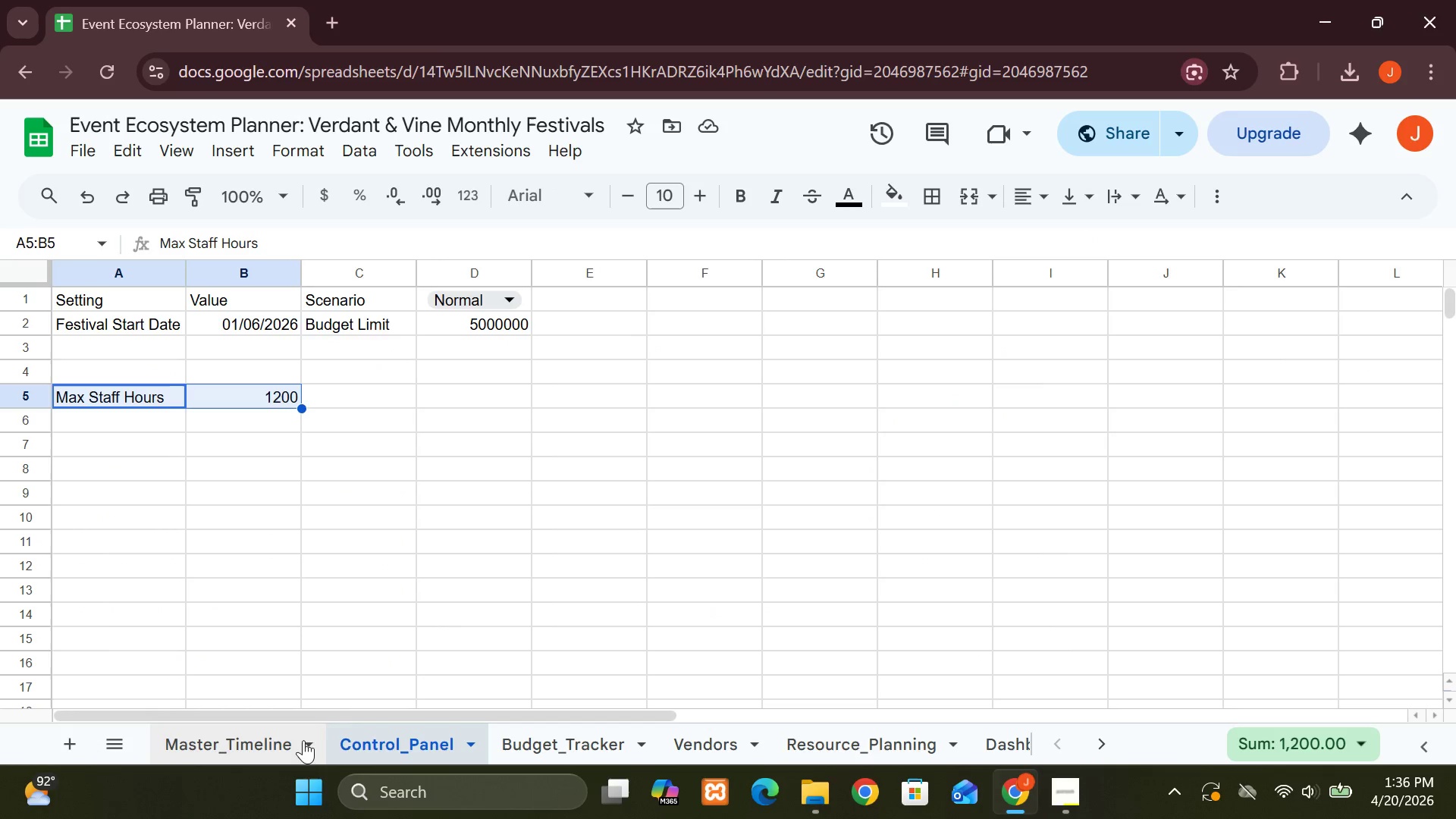 
left_click([531, 759])
 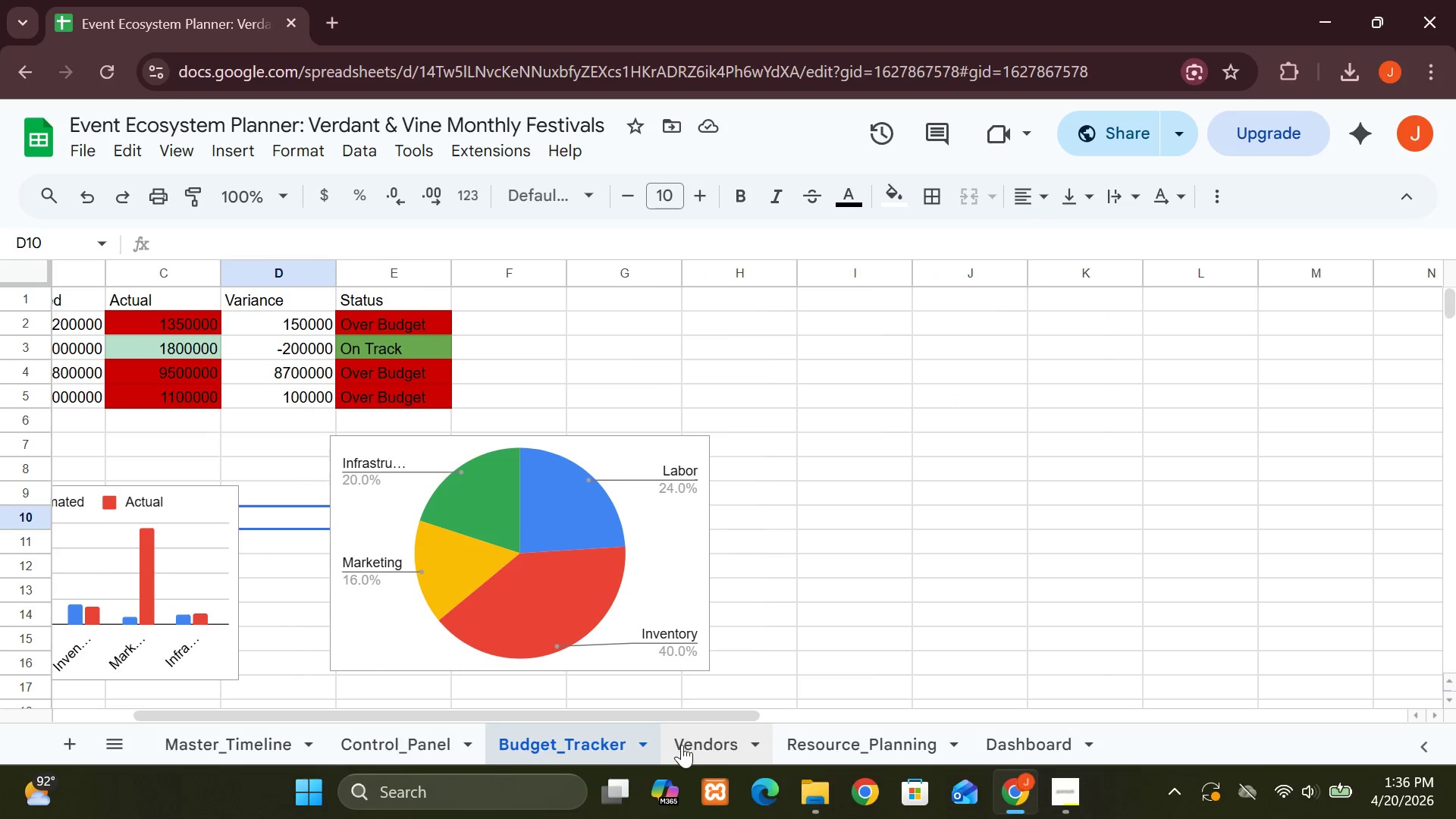 
left_click([686, 740])
 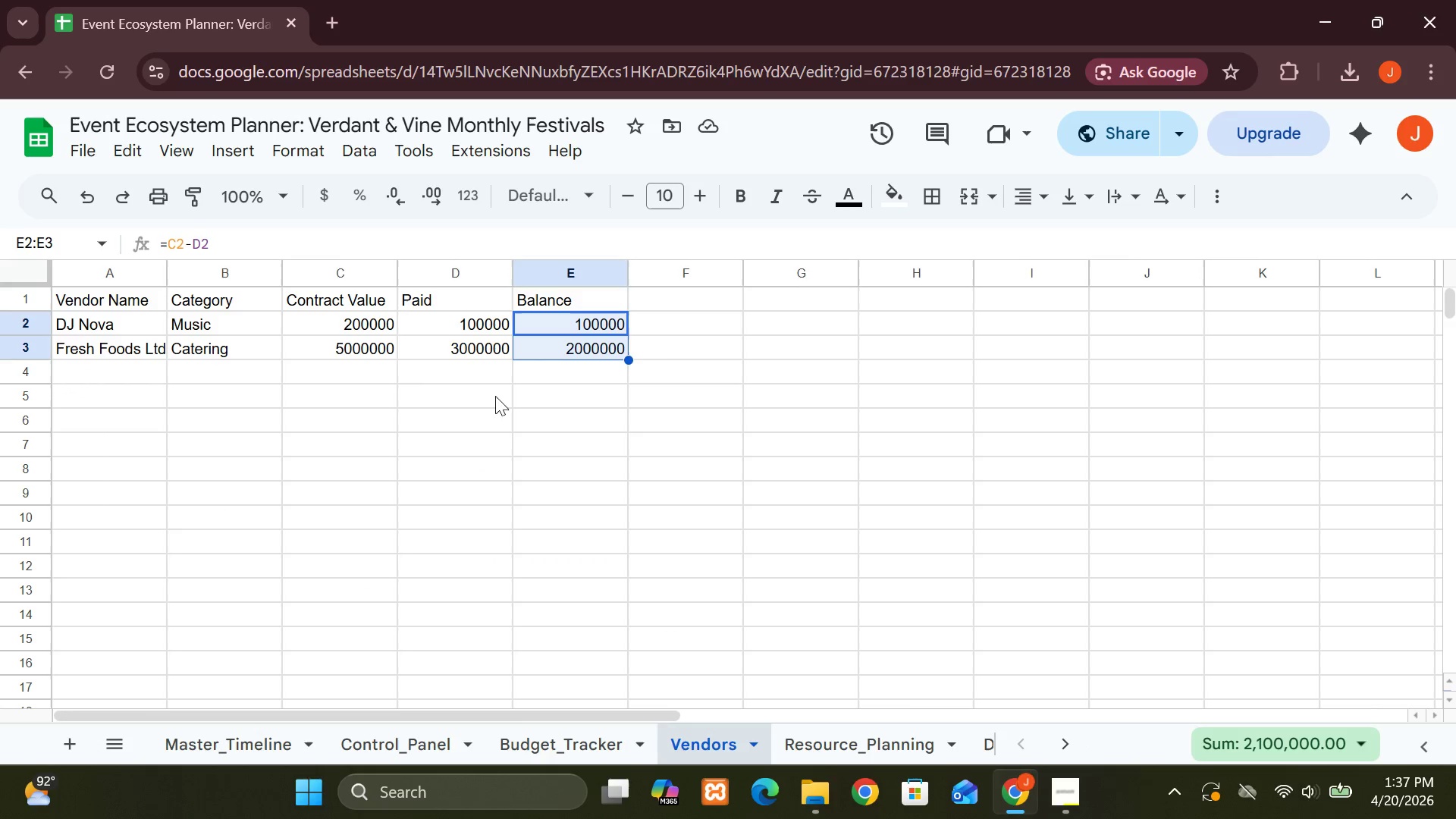 
wait(6.39)
 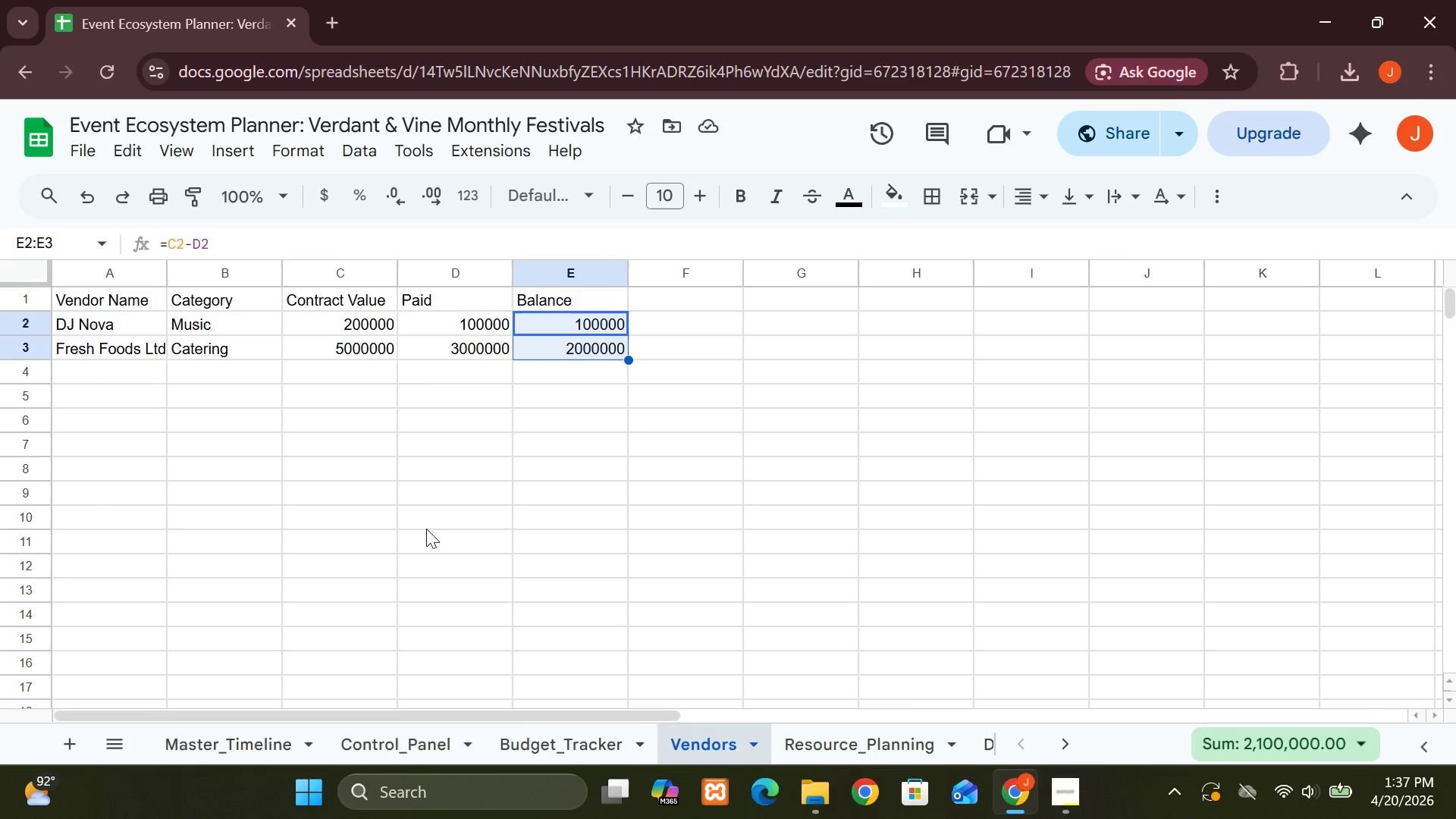 
left_click([209, 742])
 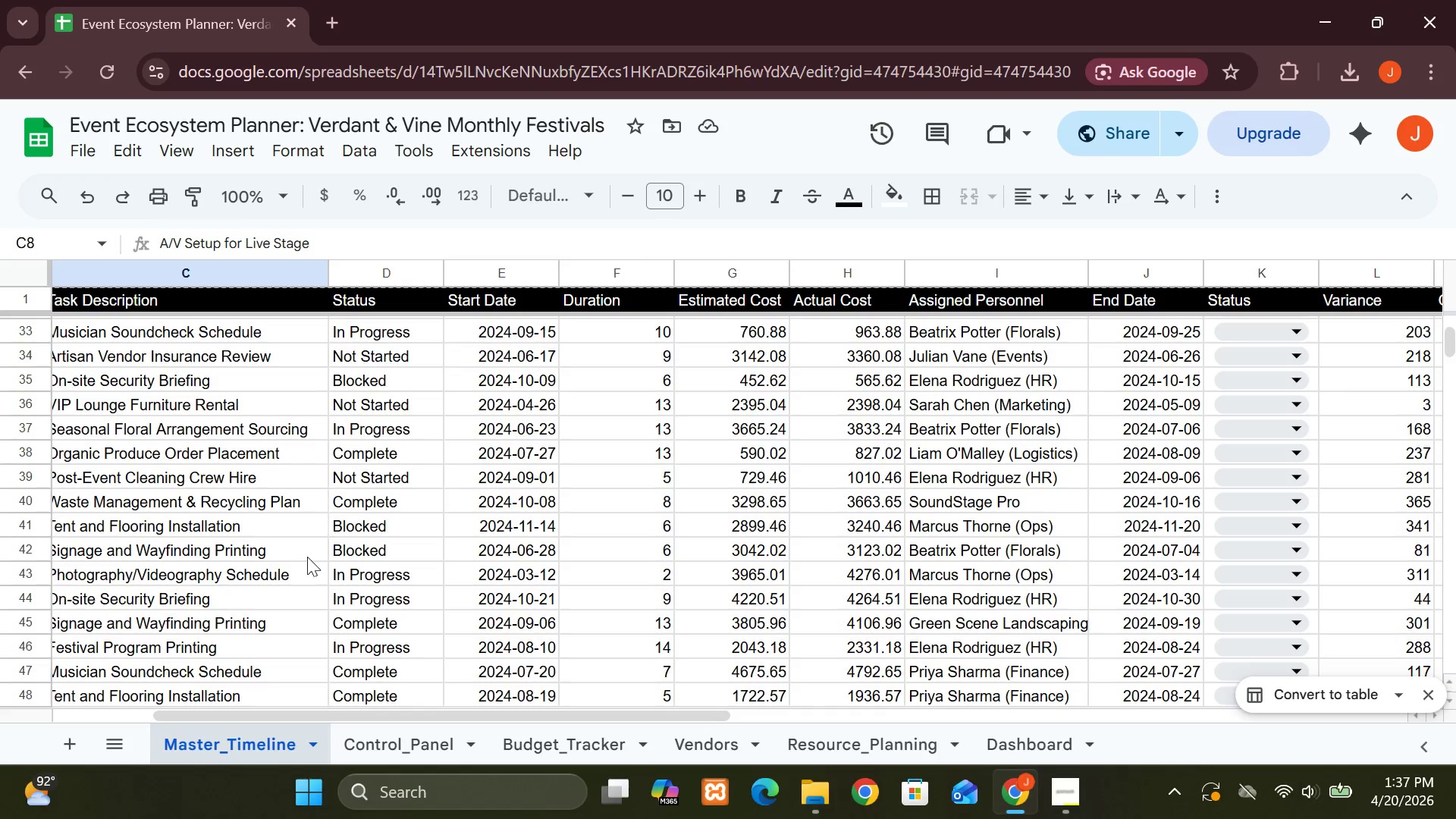 
left_click([363, 744])
 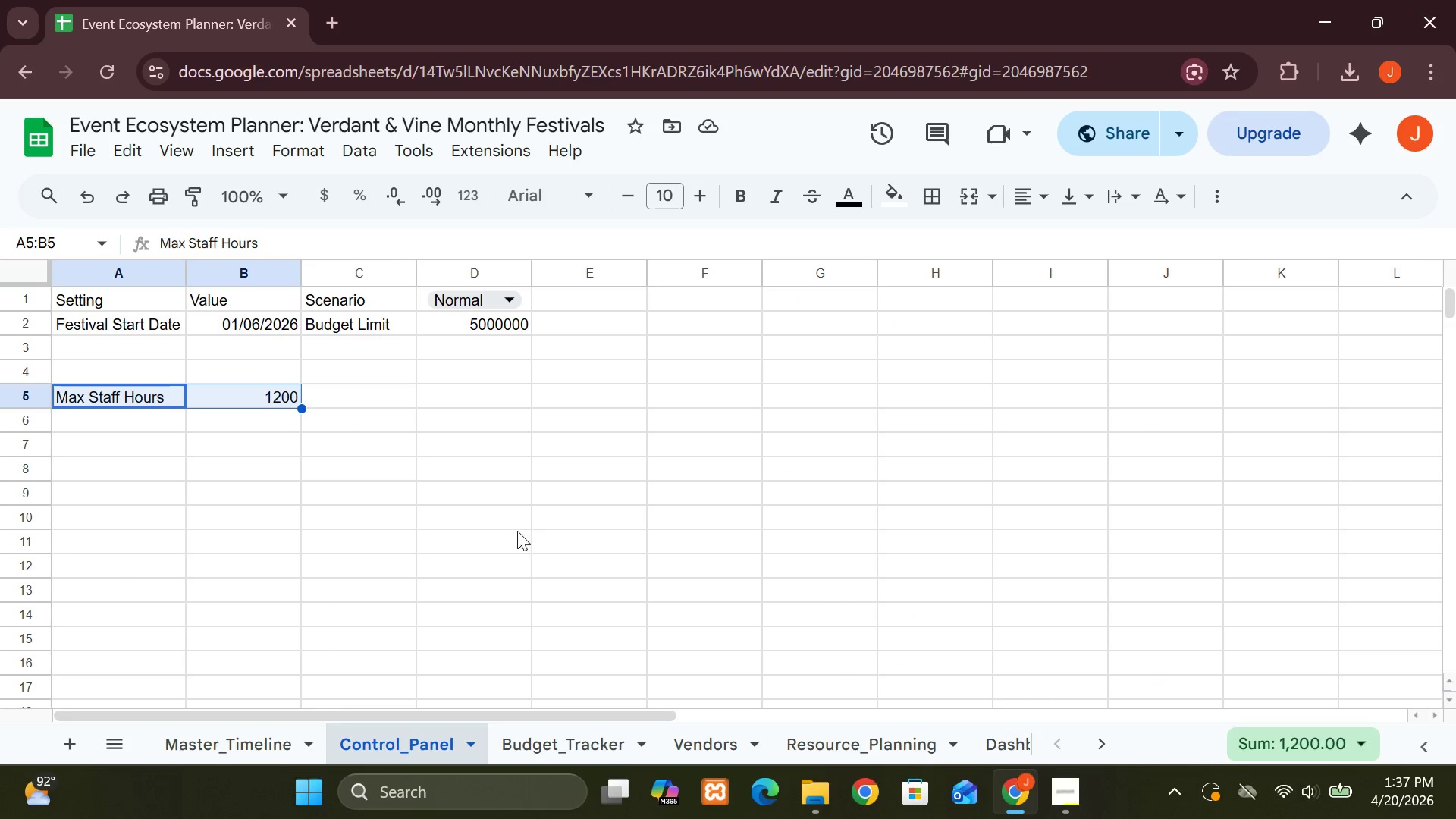 
left_click([572, 758])
 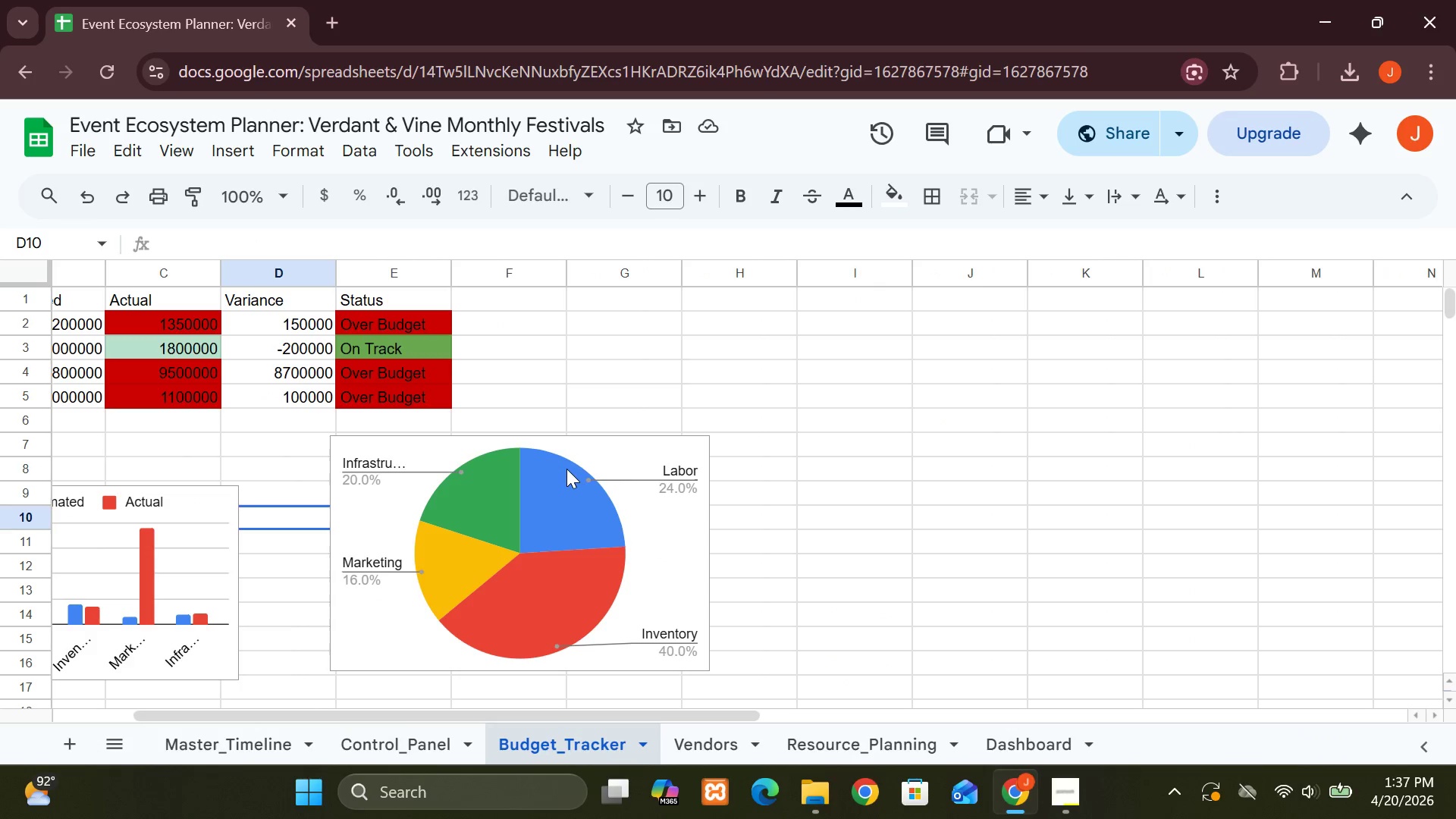 
left_click_drag(start_coordinate=[566, 470], to_coordinate=[723, 423])
 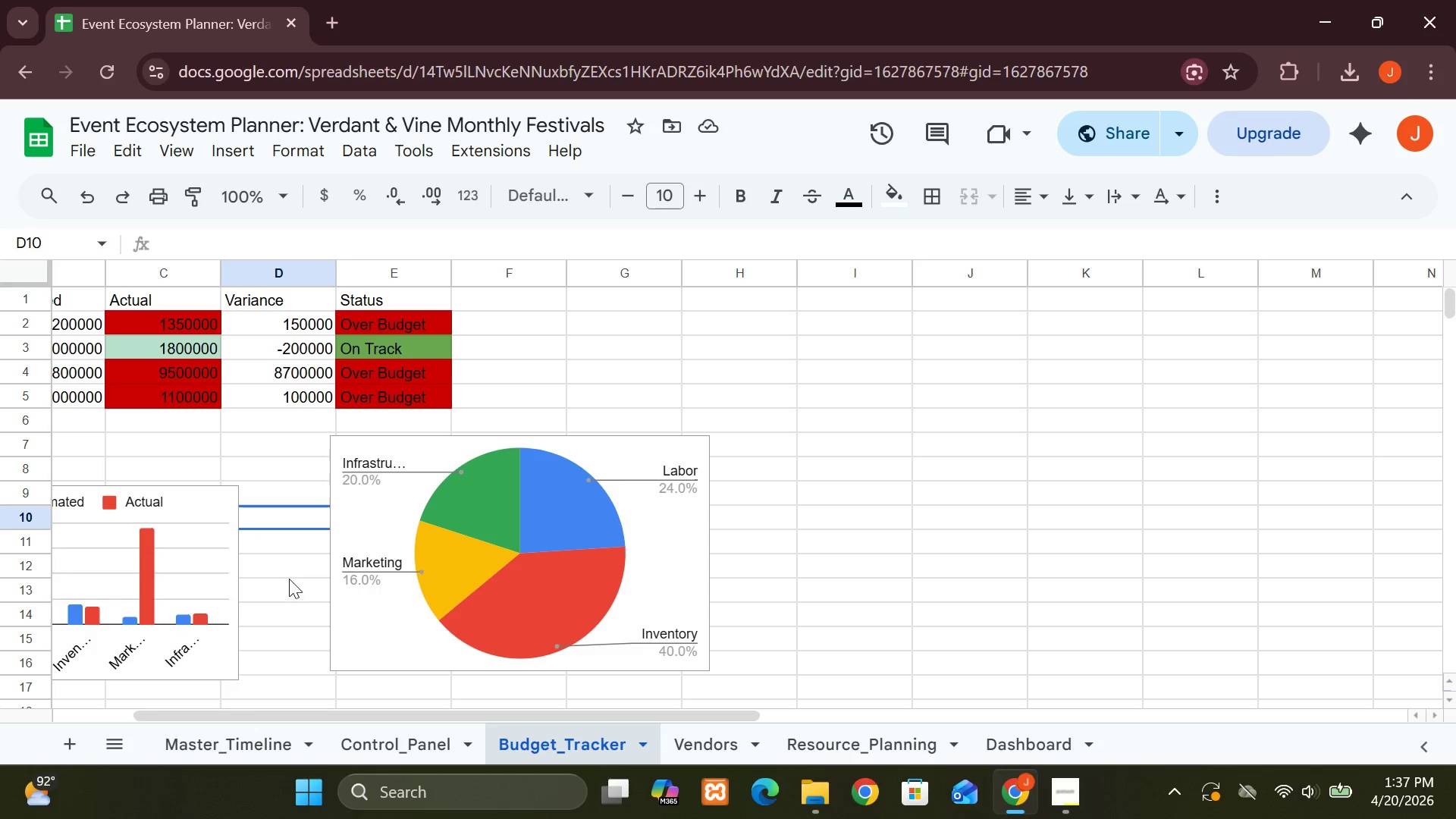 
wait(13.06)
 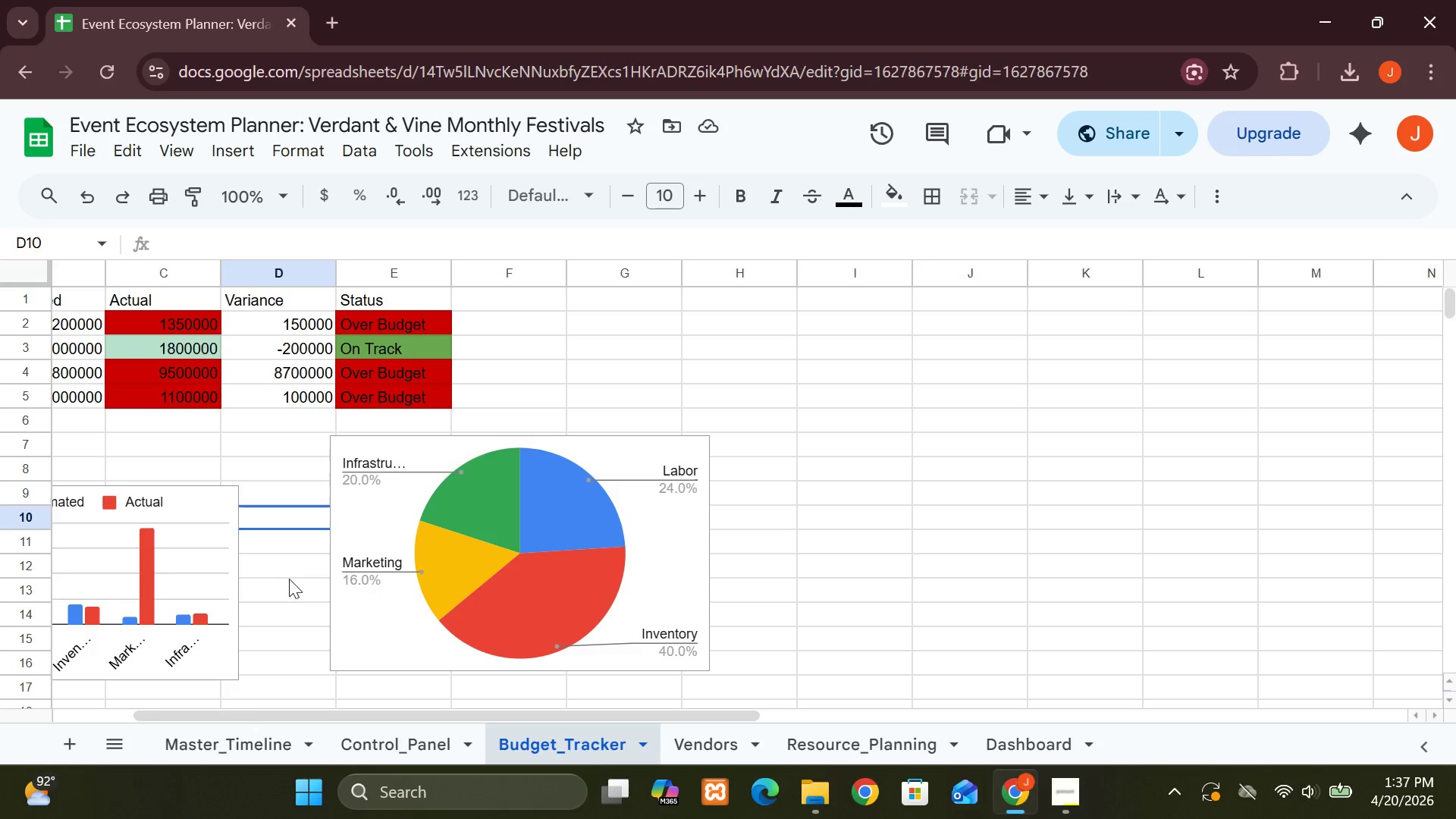 
left_click([257, 749])
 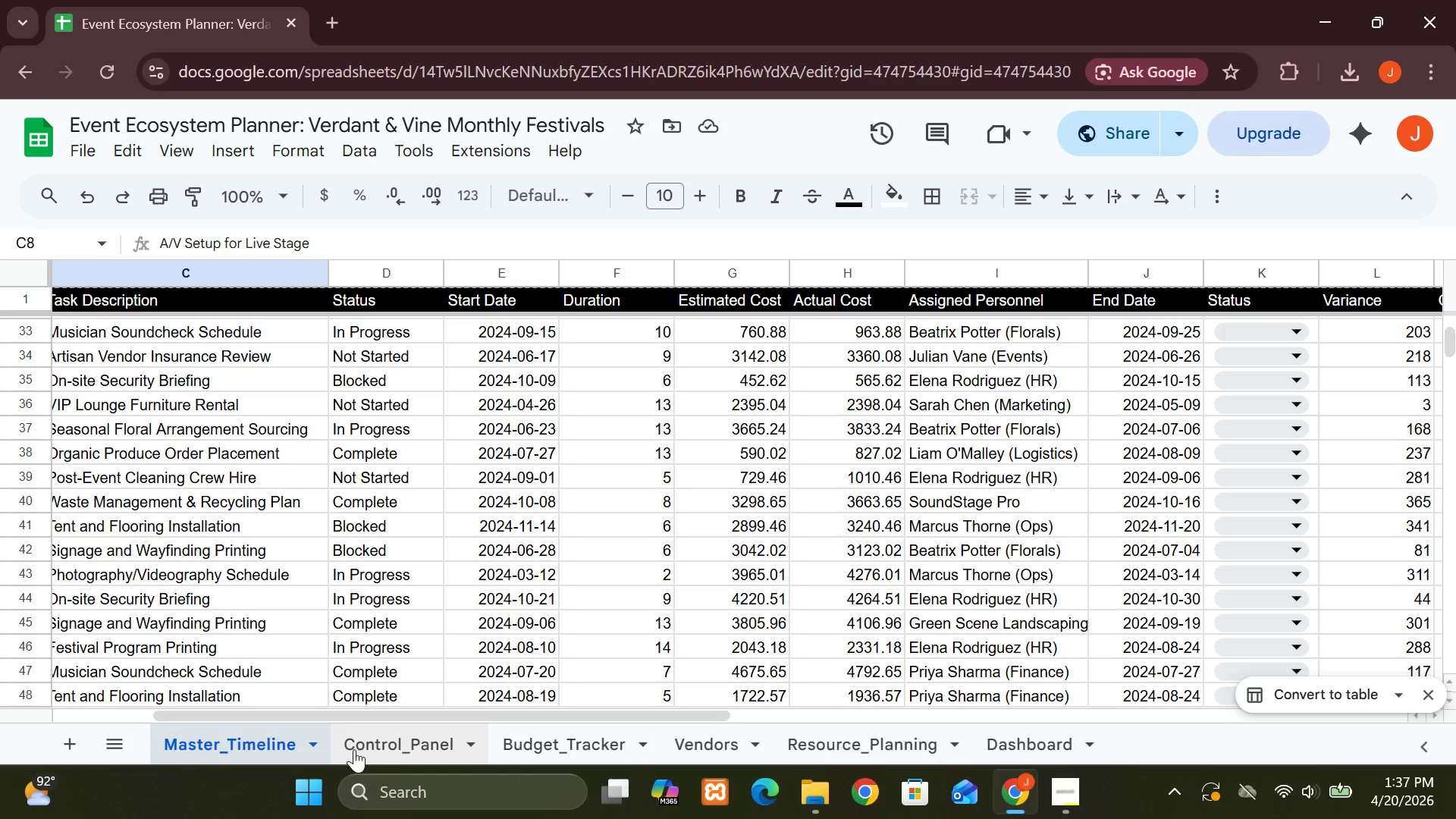 
left_click([372, 738])
 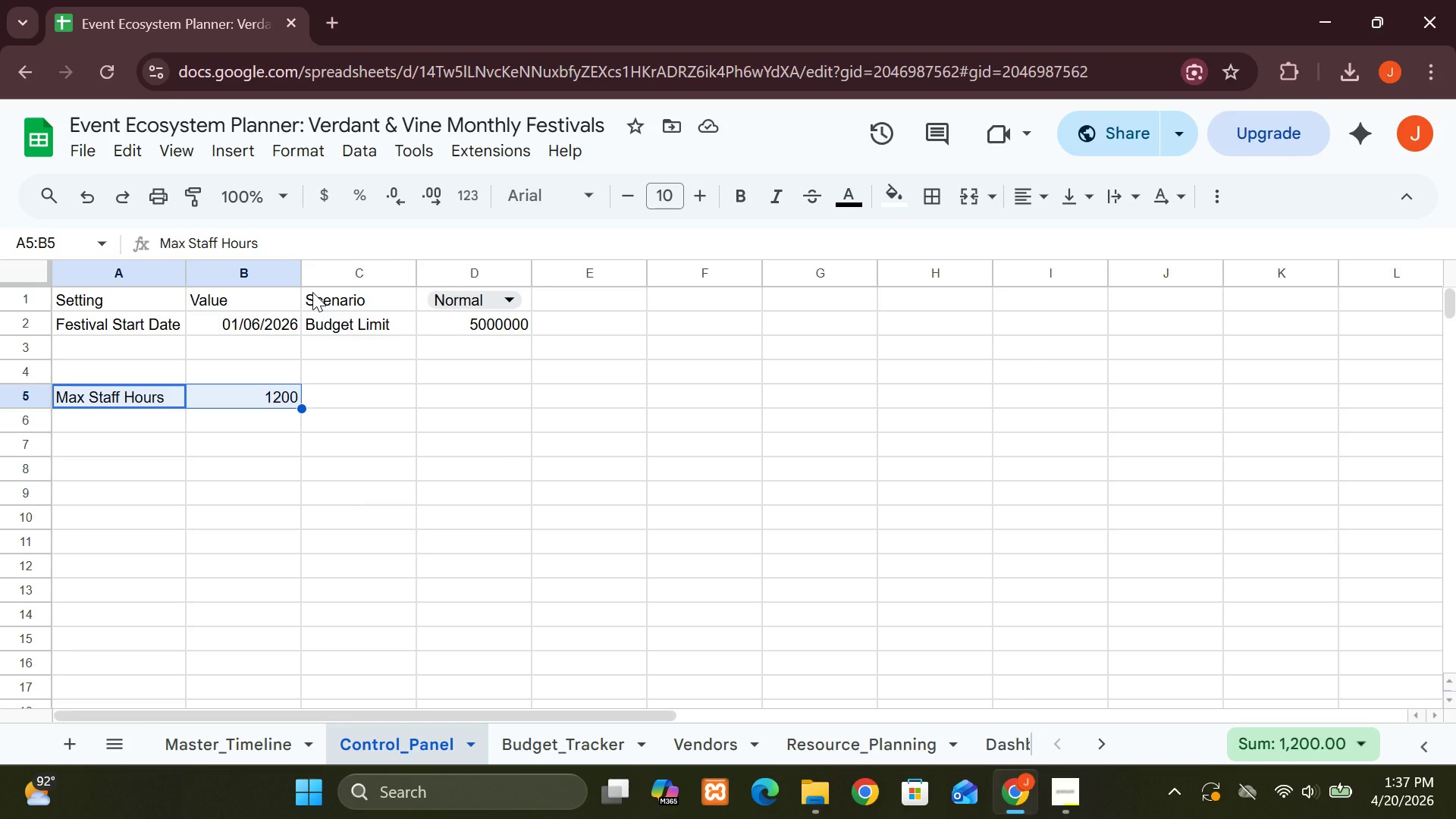 
left_click([312, 292])
 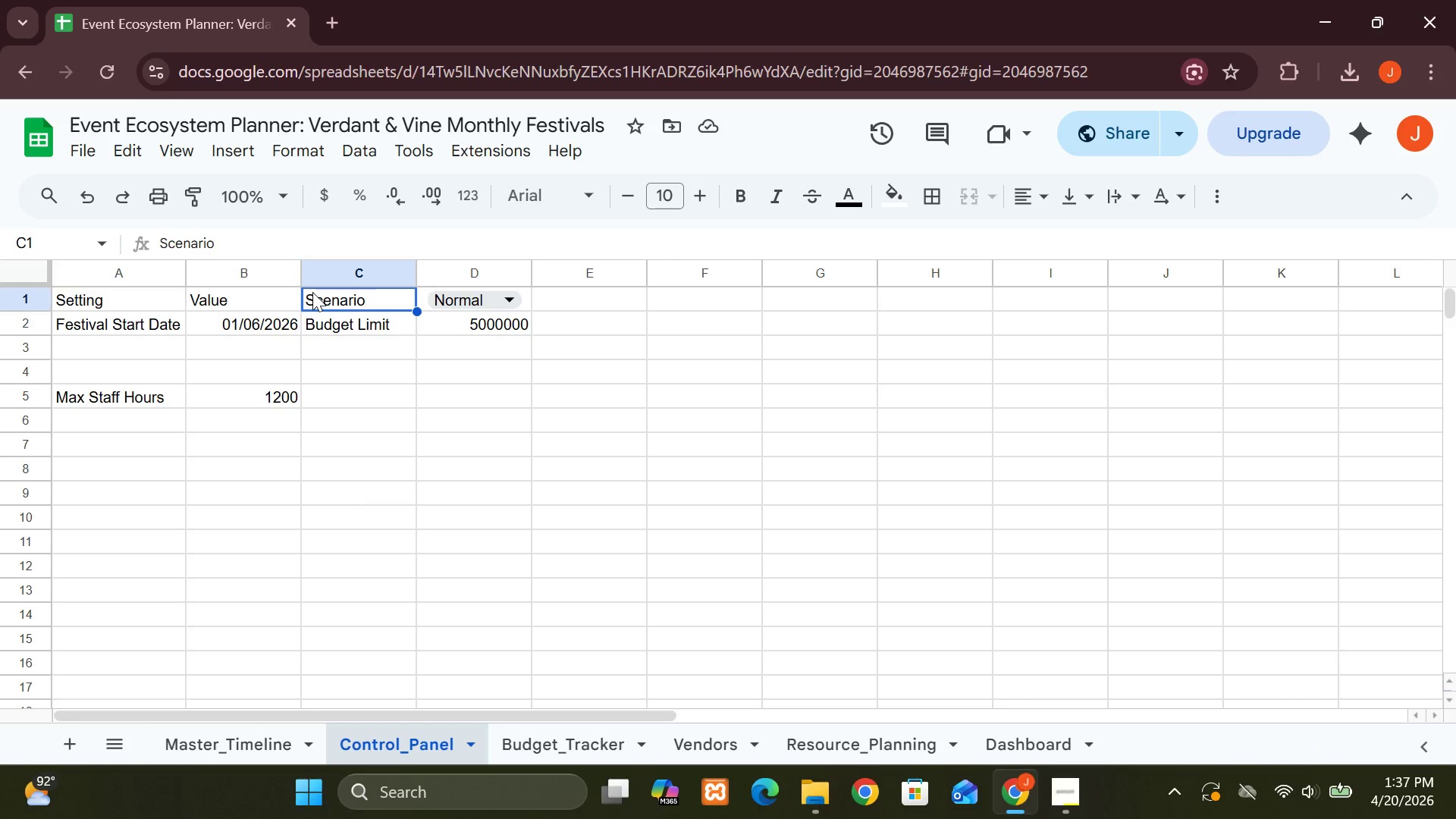 
hold_key(key=ShiftLeft, duration=1.48)
left_click([435, 329])
 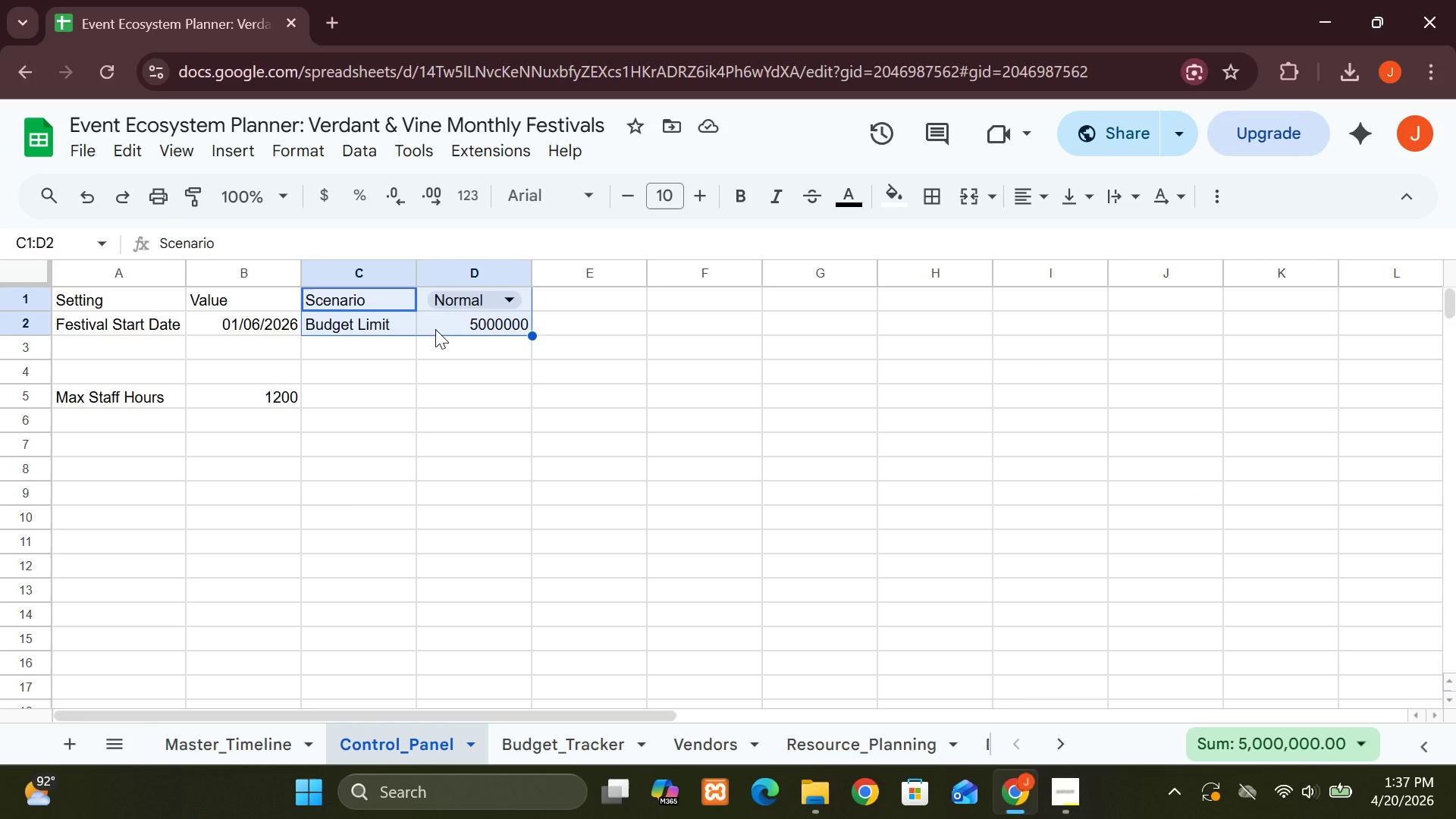 
key(Control+C)
 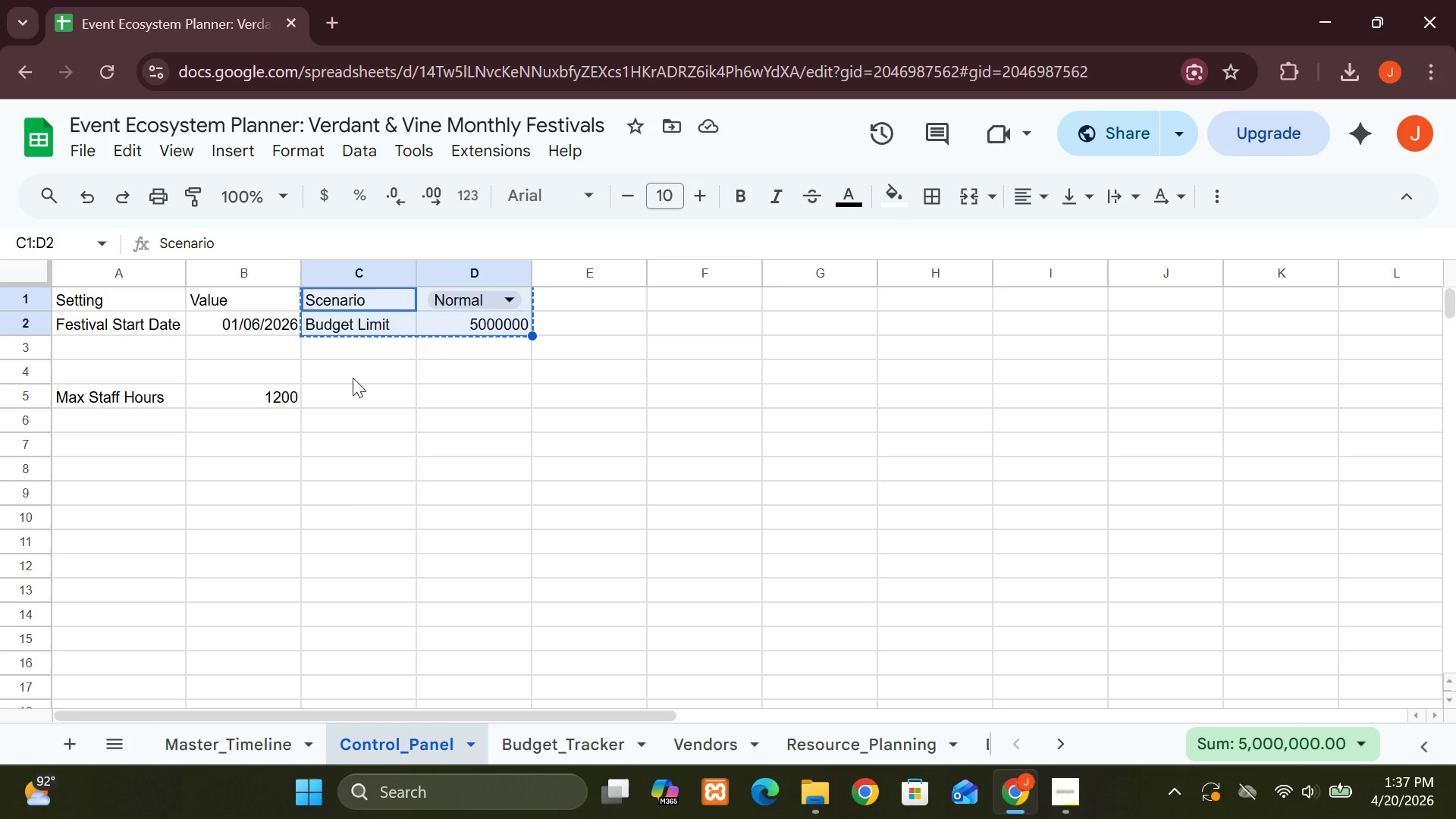 
left_click([352, 378])
 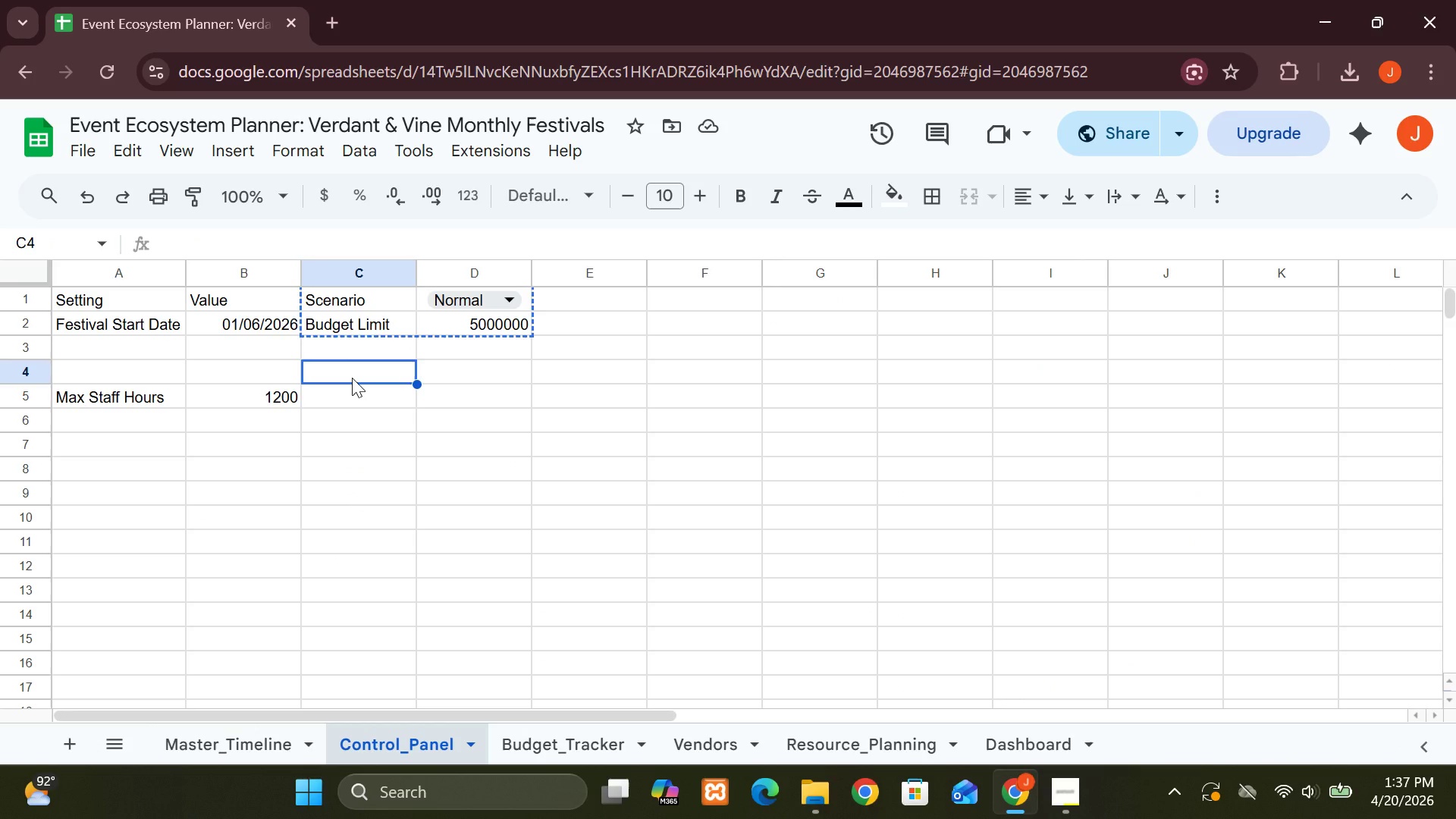 
hold_key(key=ShiftLeft, duration=1.5)
left_click([469, 394])
 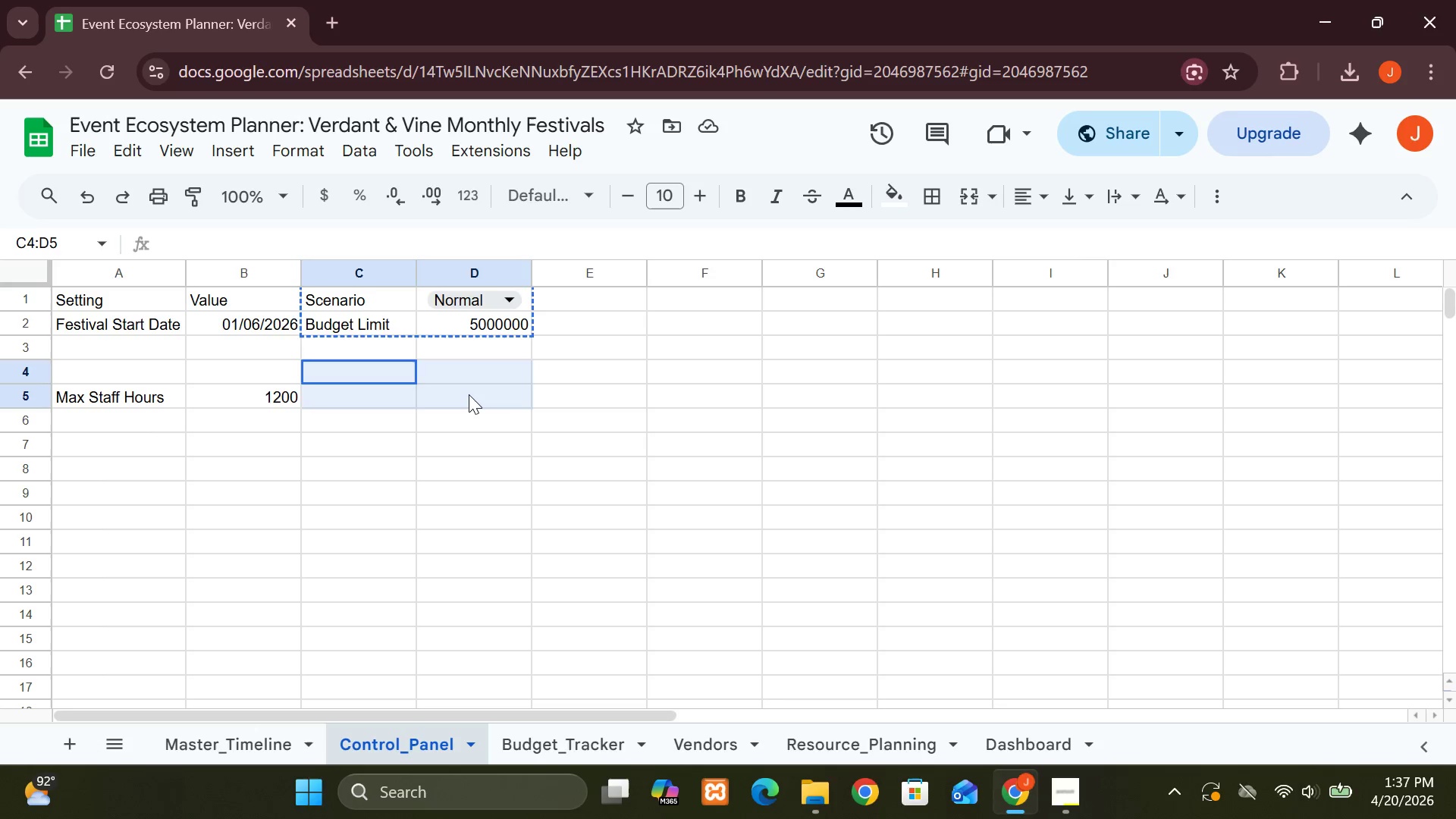 
hold_key(key=ShiftLeft, duration=0.47)
 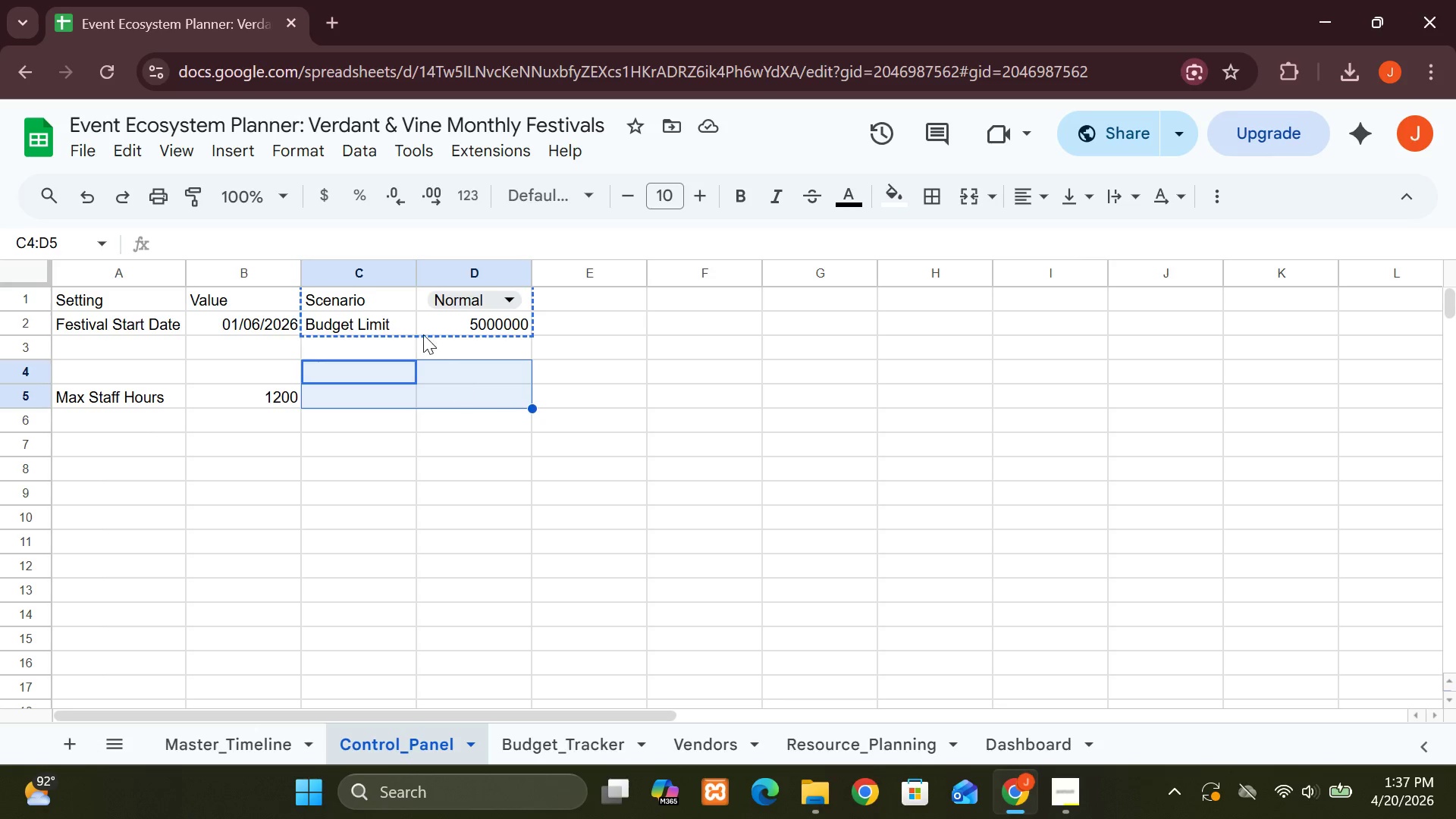 
left_click([356, 301])
 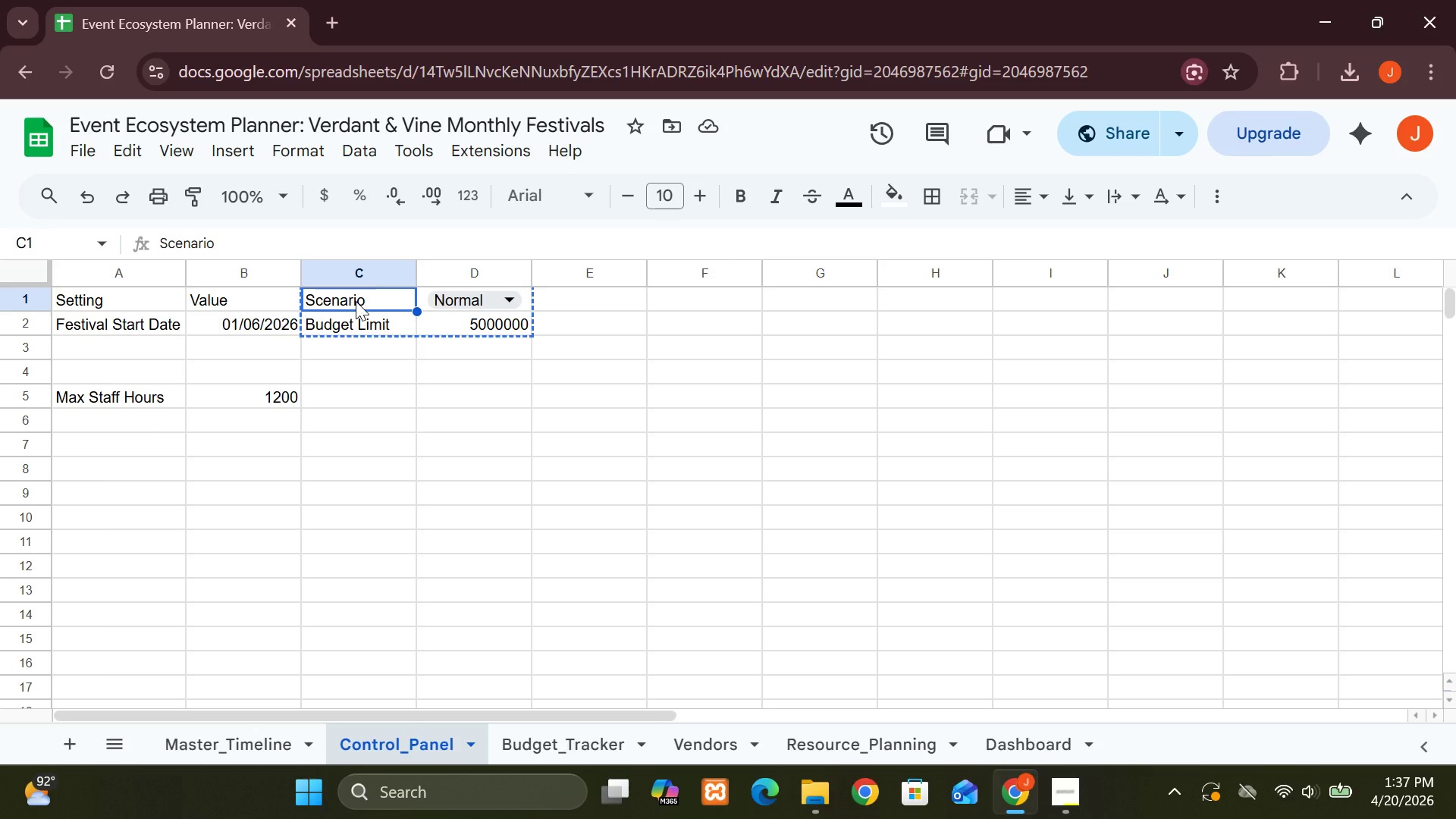 
hold_key(key=ShiftLeft, duration=1.12)
left_click([421, 325])
 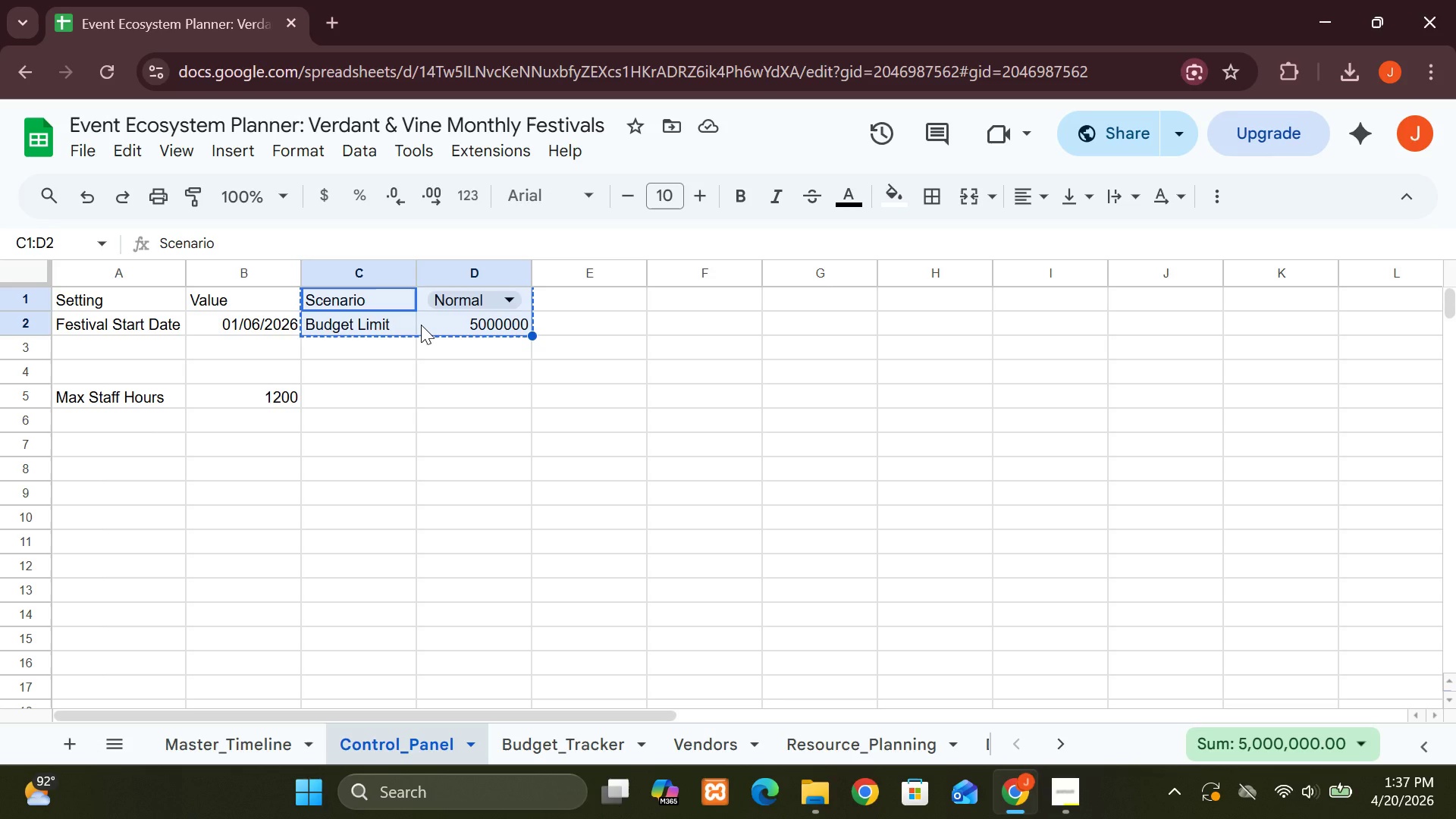 
key(Control+C)
 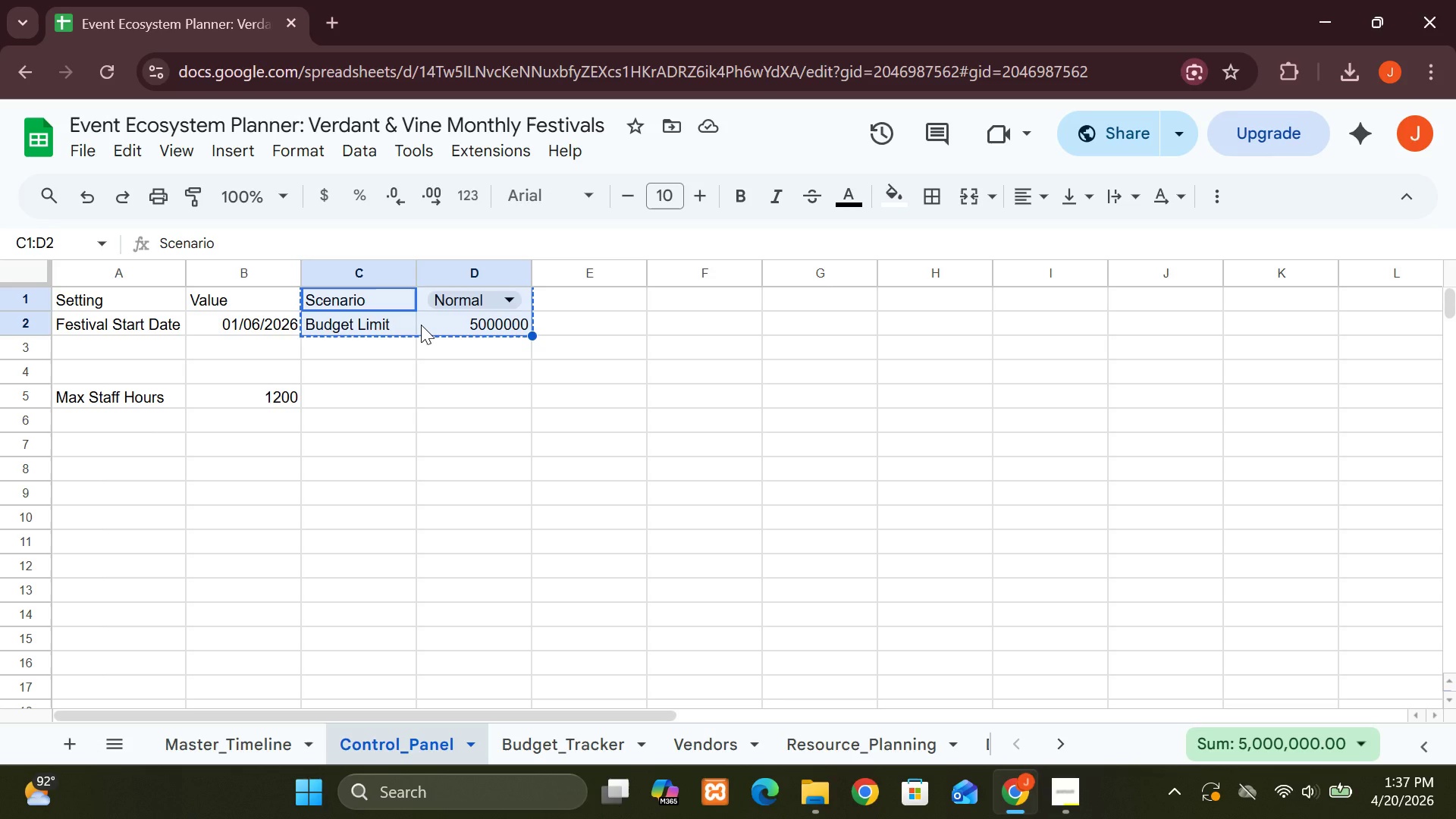 
key(Backspace)
 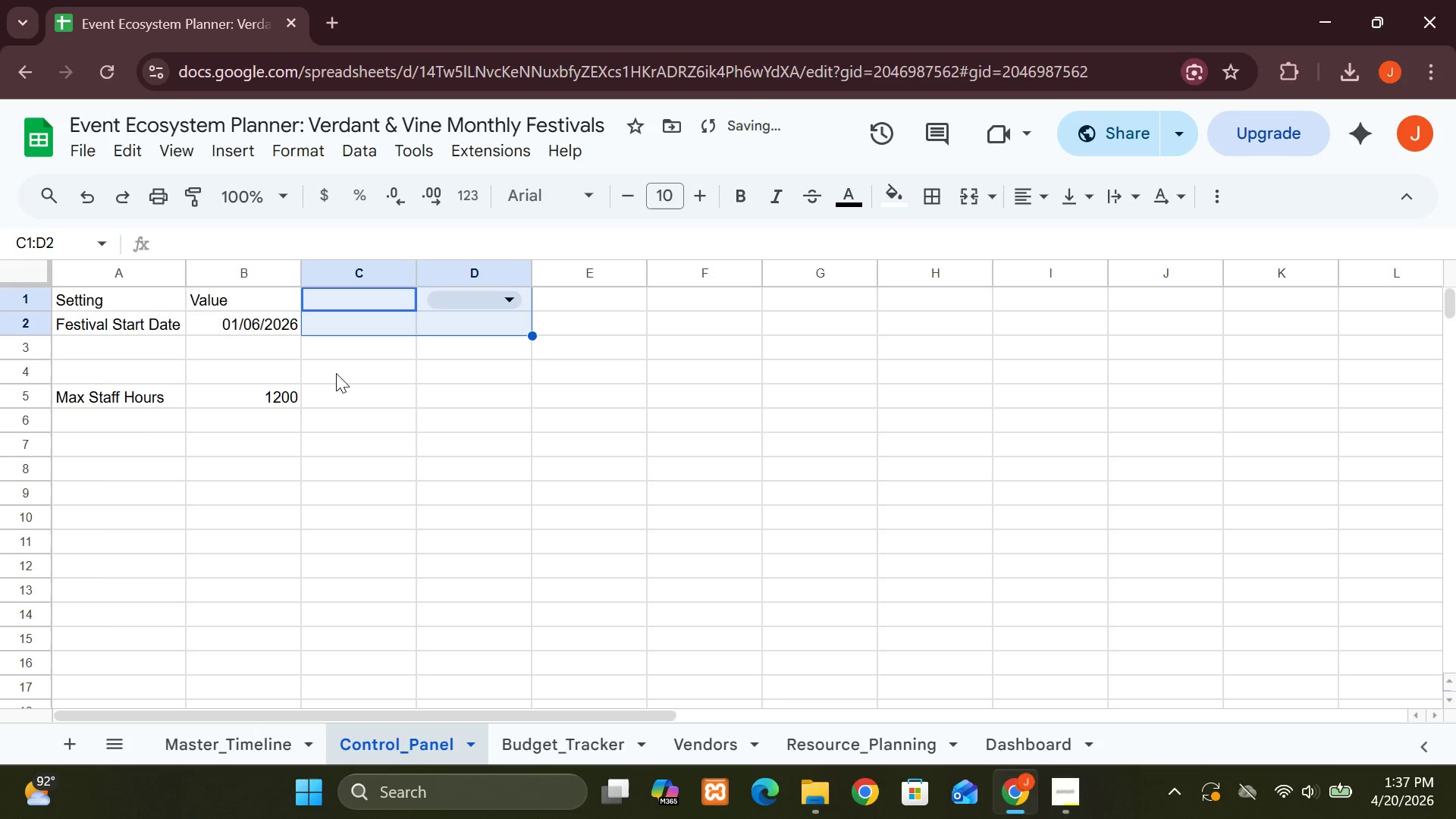 
left_click([335, 374])
 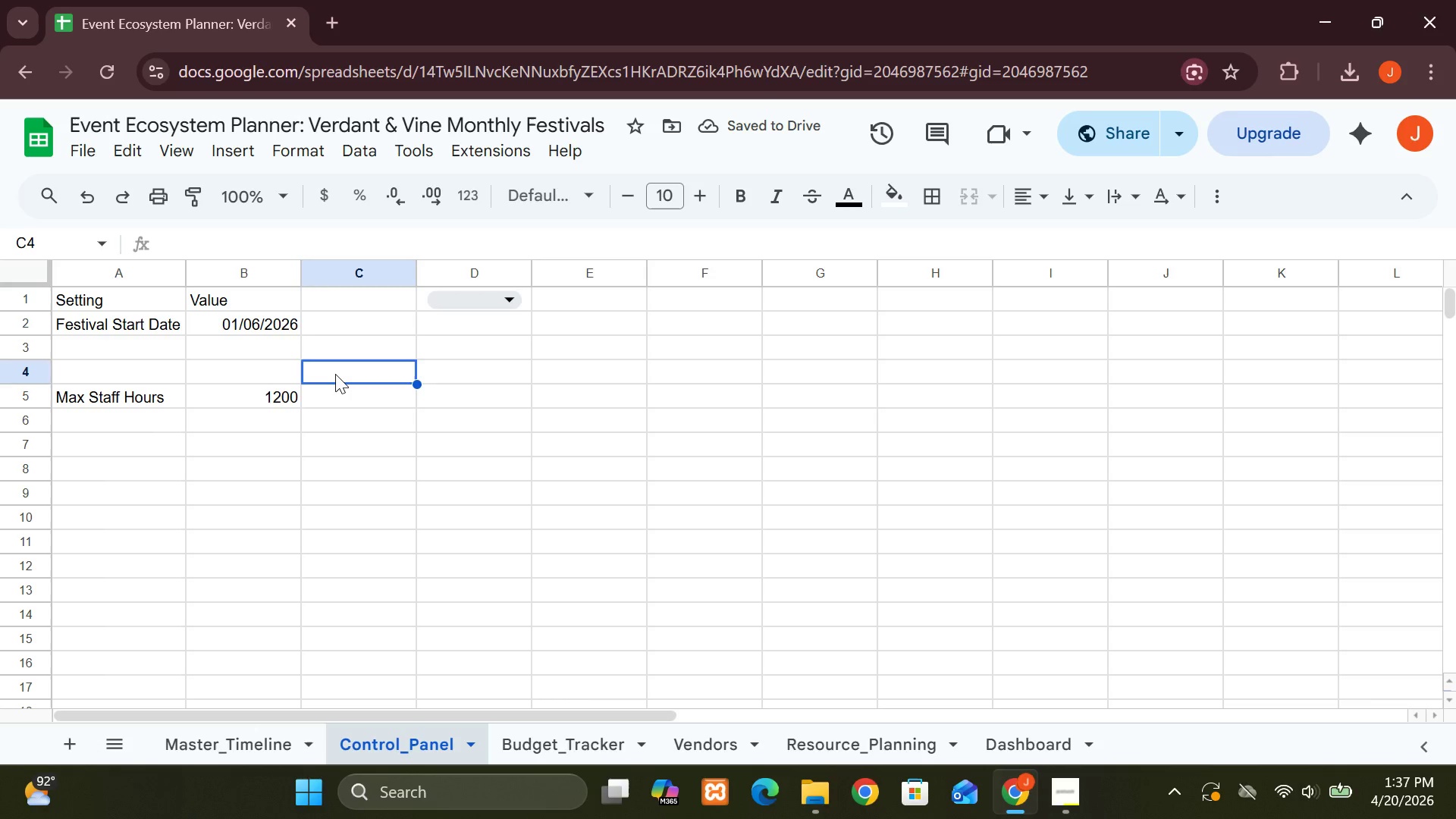 
hold_key(key=ShiftLeft, duration=1.41)
left_click([455, 405])
 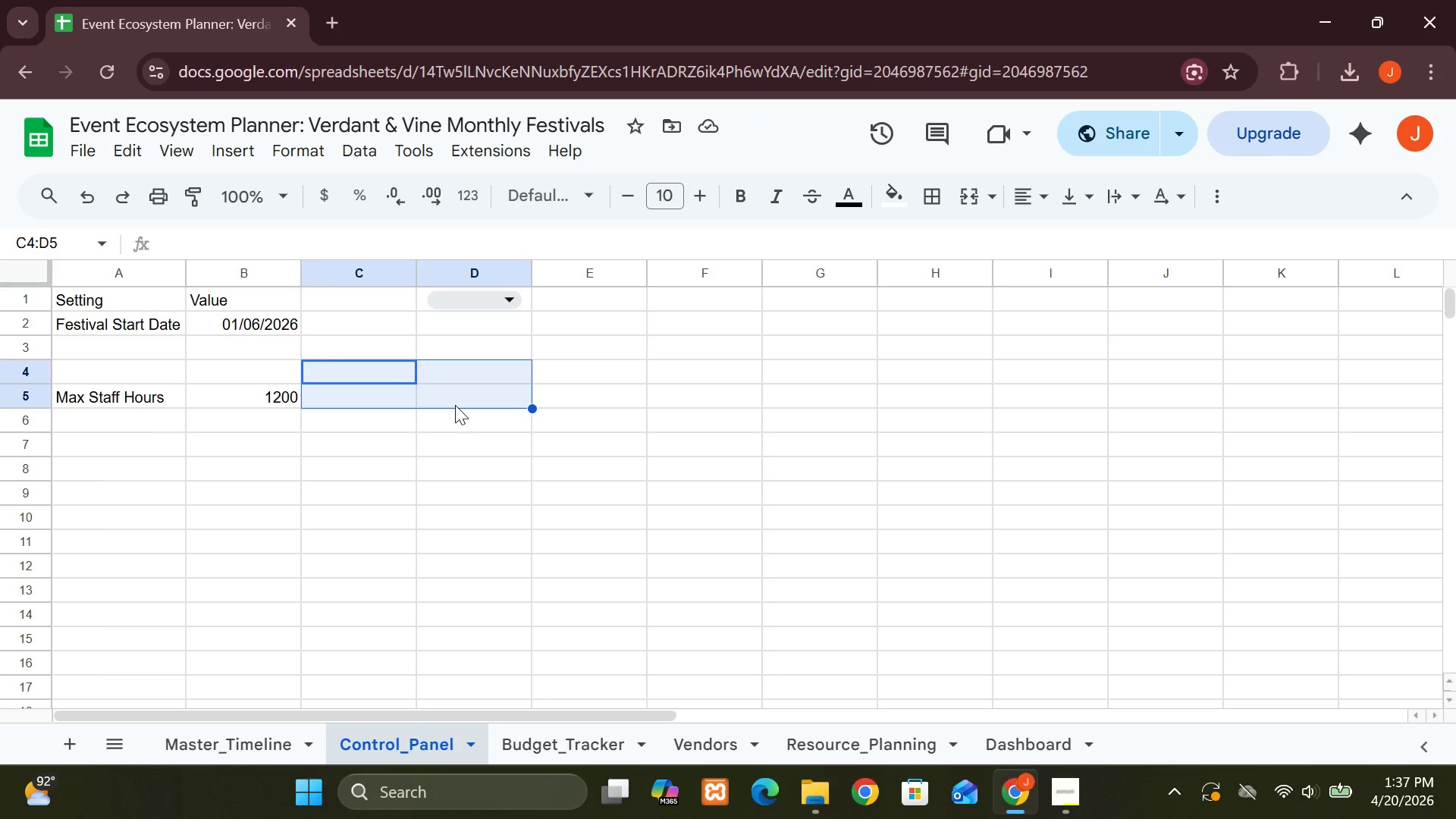 
key(Control+V)
 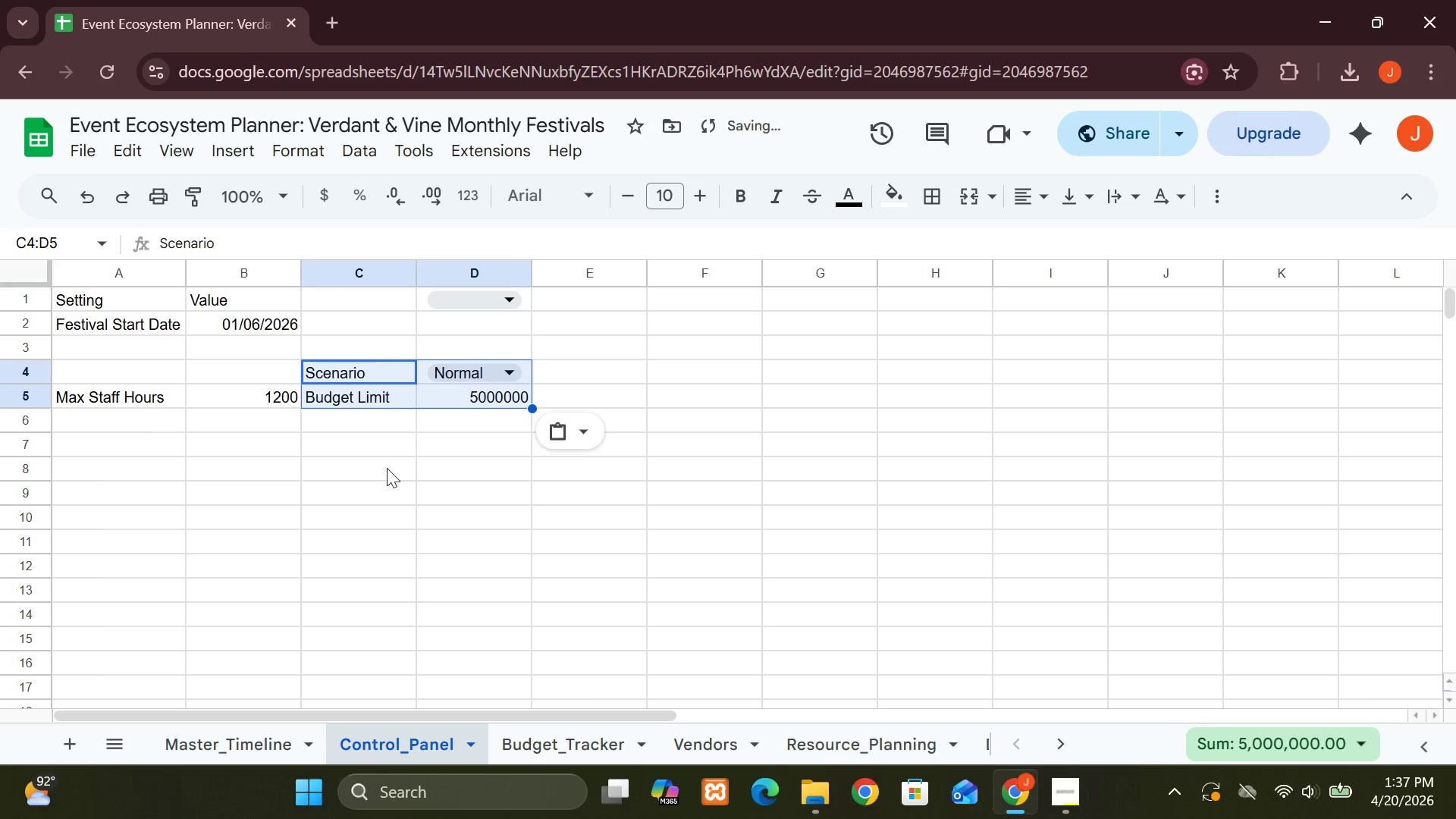 
left_click([387, 469])
 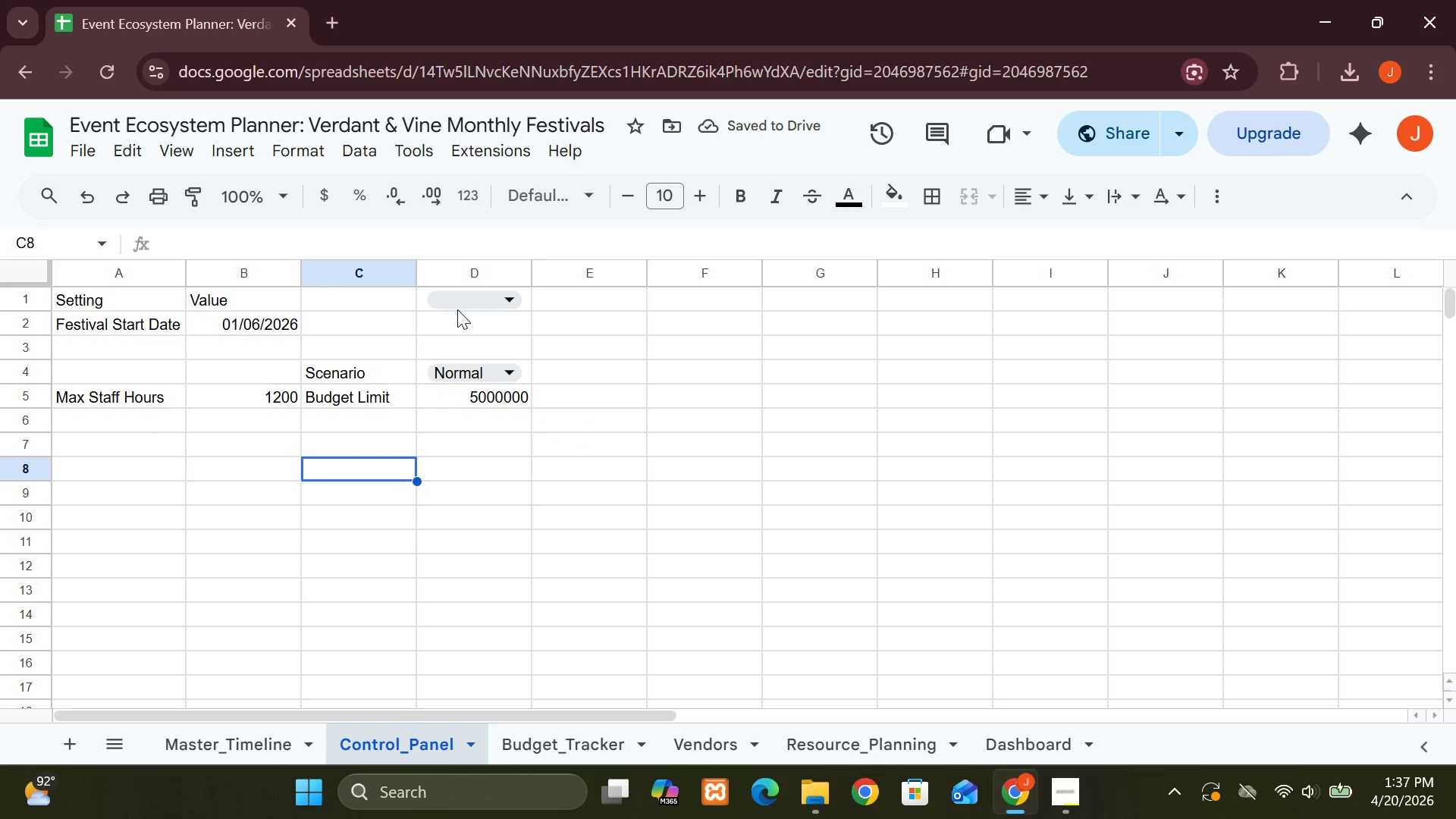 
double_click([457, 309])
 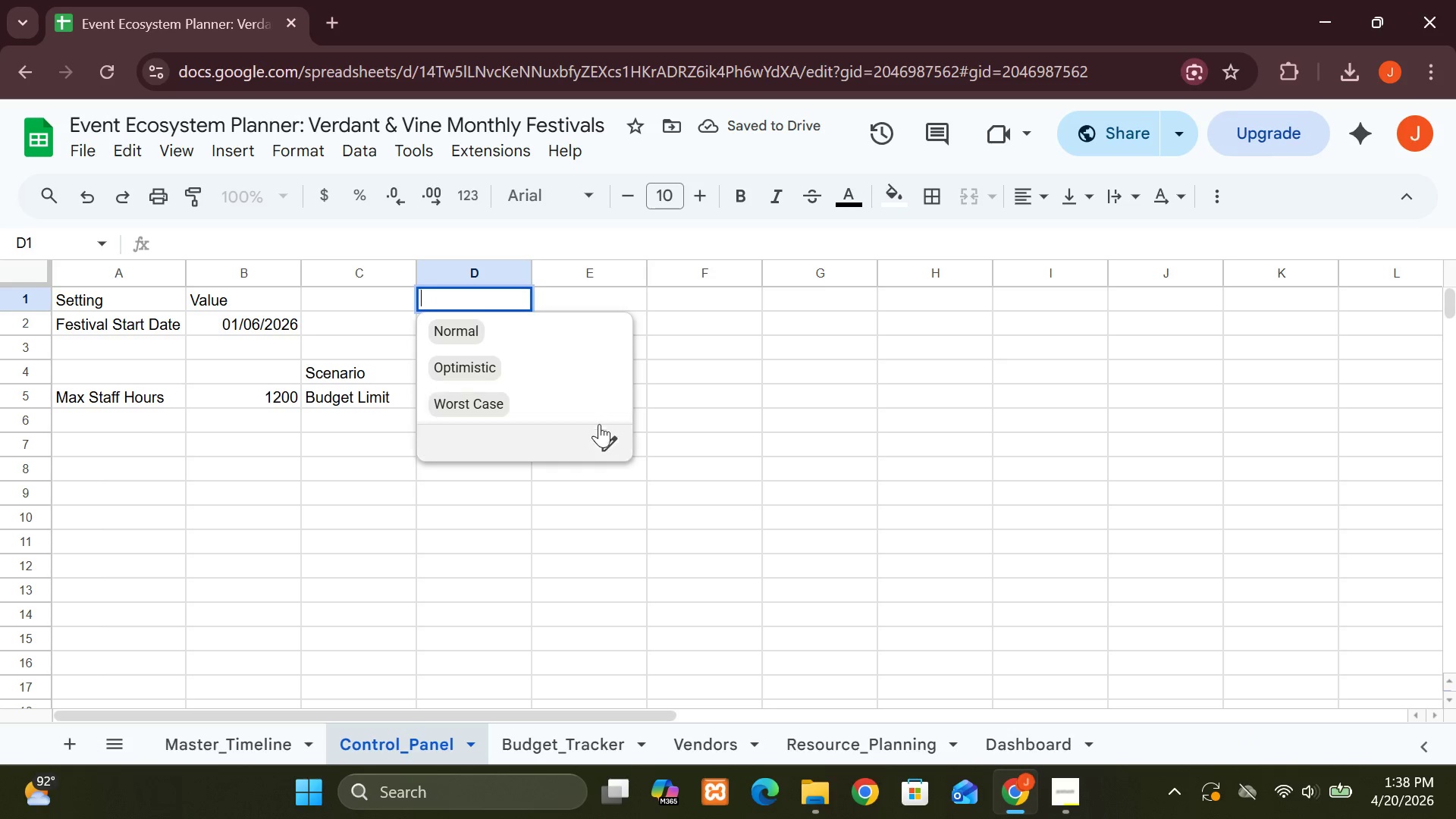 
left_click([617, 441])
 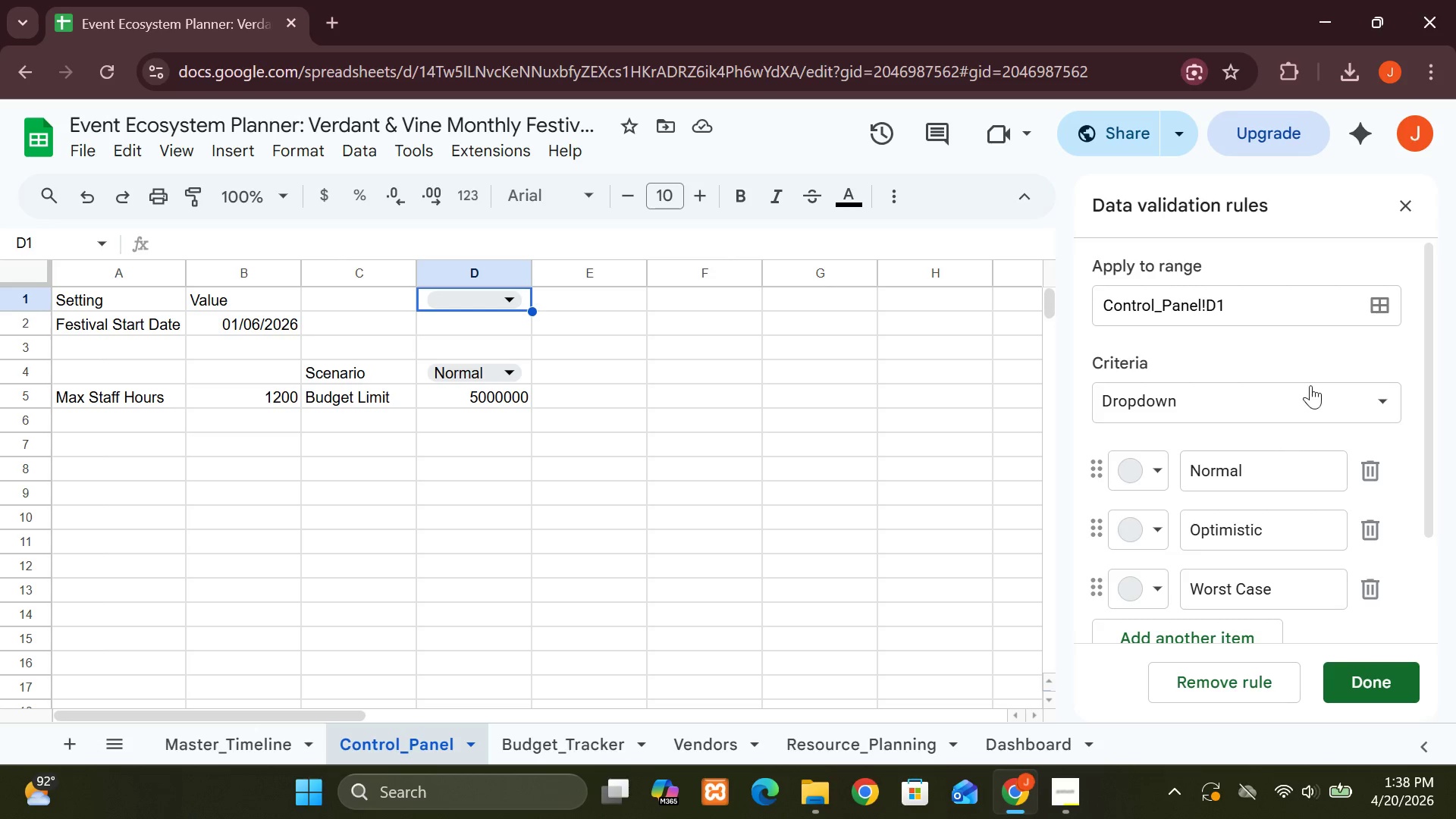 
left_click([1195, 686])
 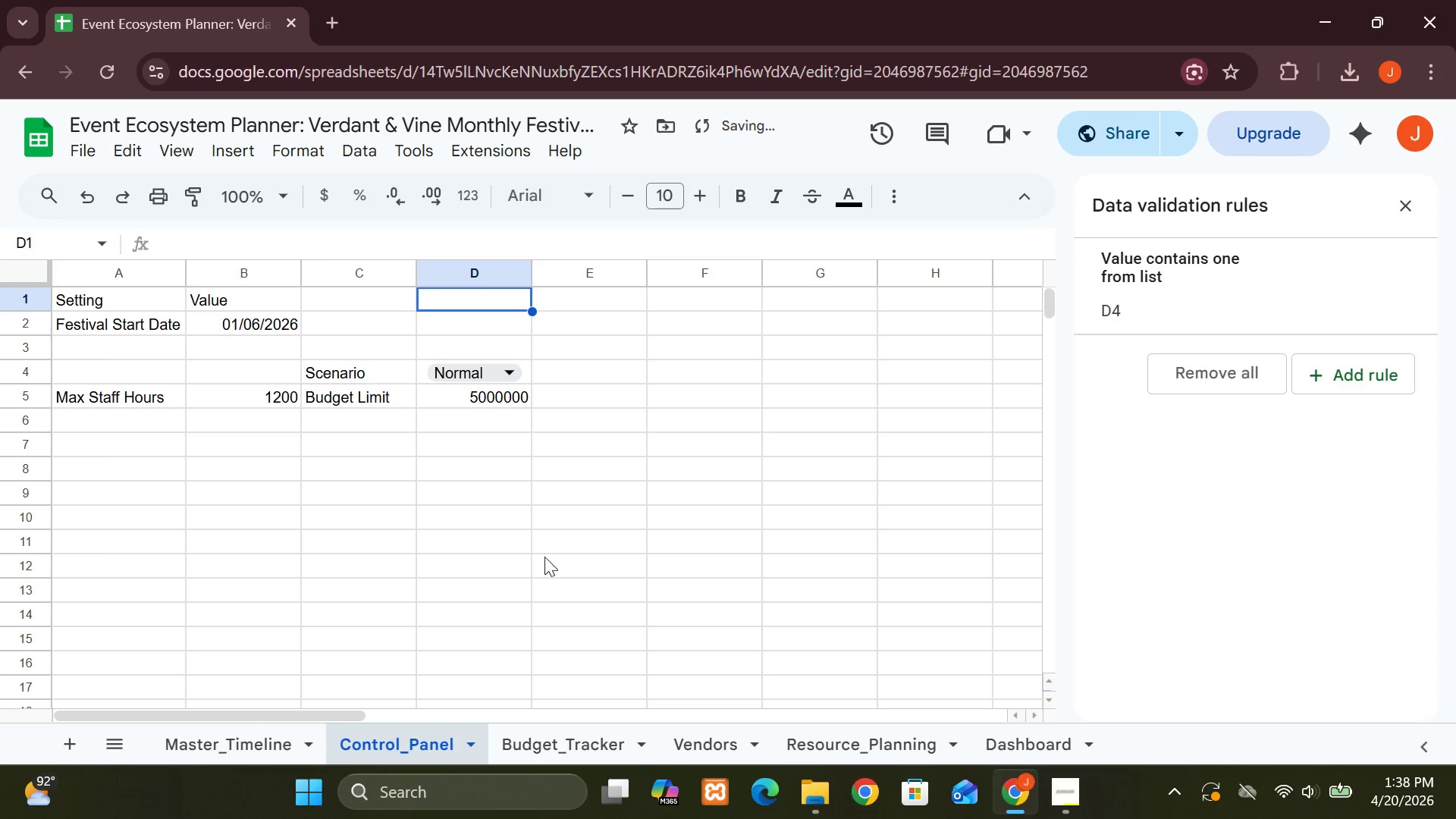 
left_click([541, 545])
 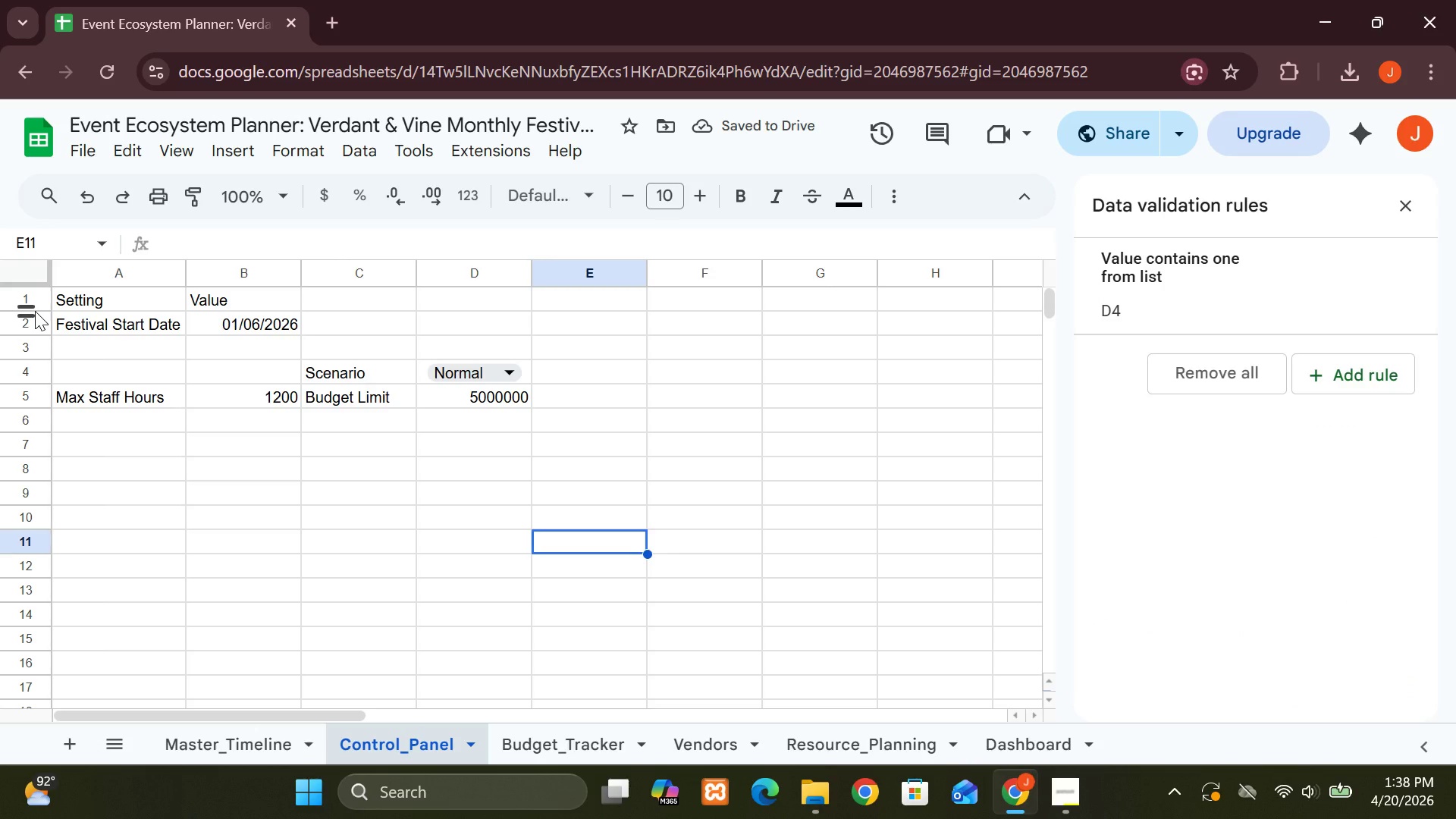 
left_click([16, 298])
 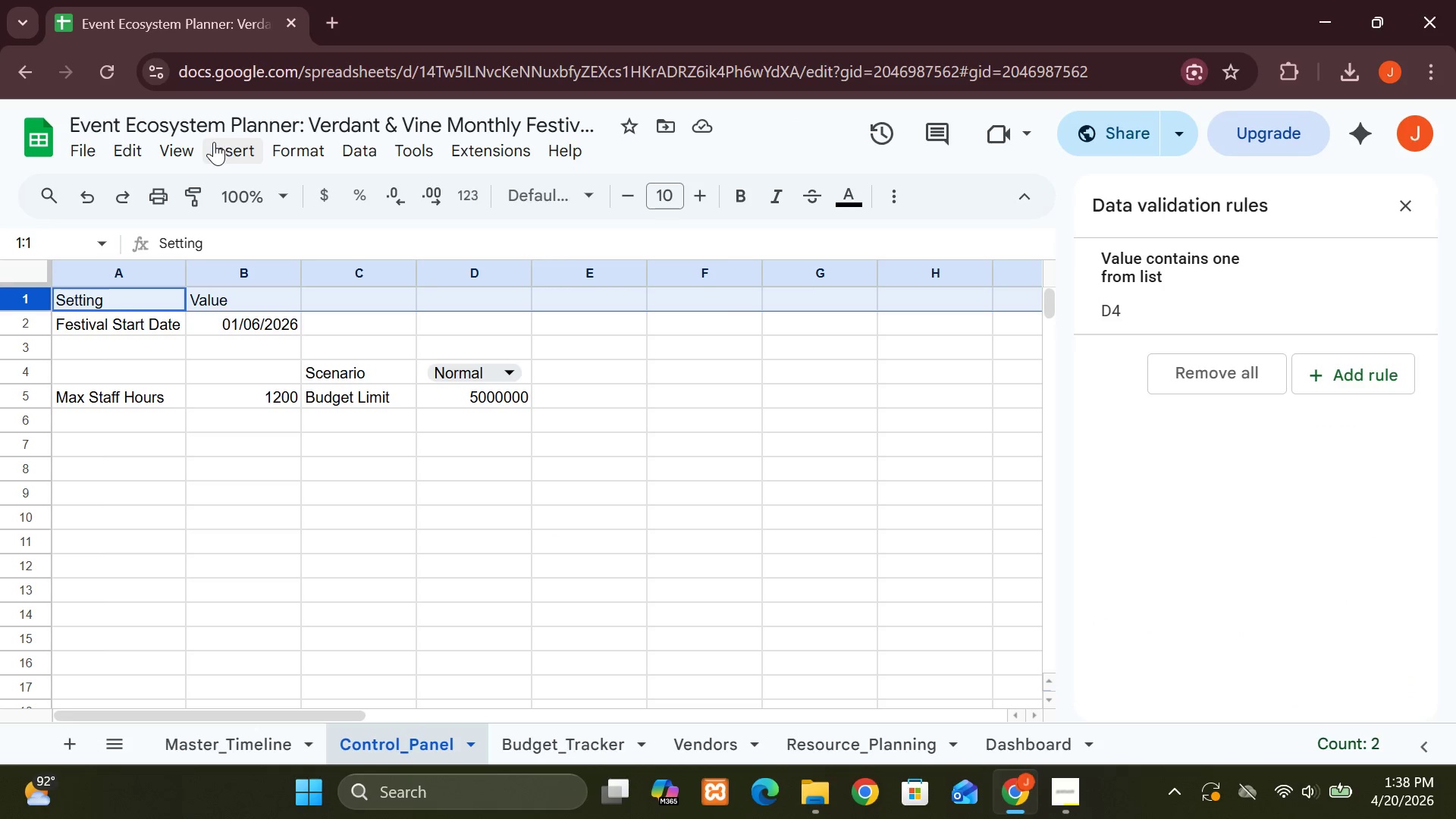 
left_click_drag(start_coordinate=[180, 152], to_coordinate=[234, 240])
 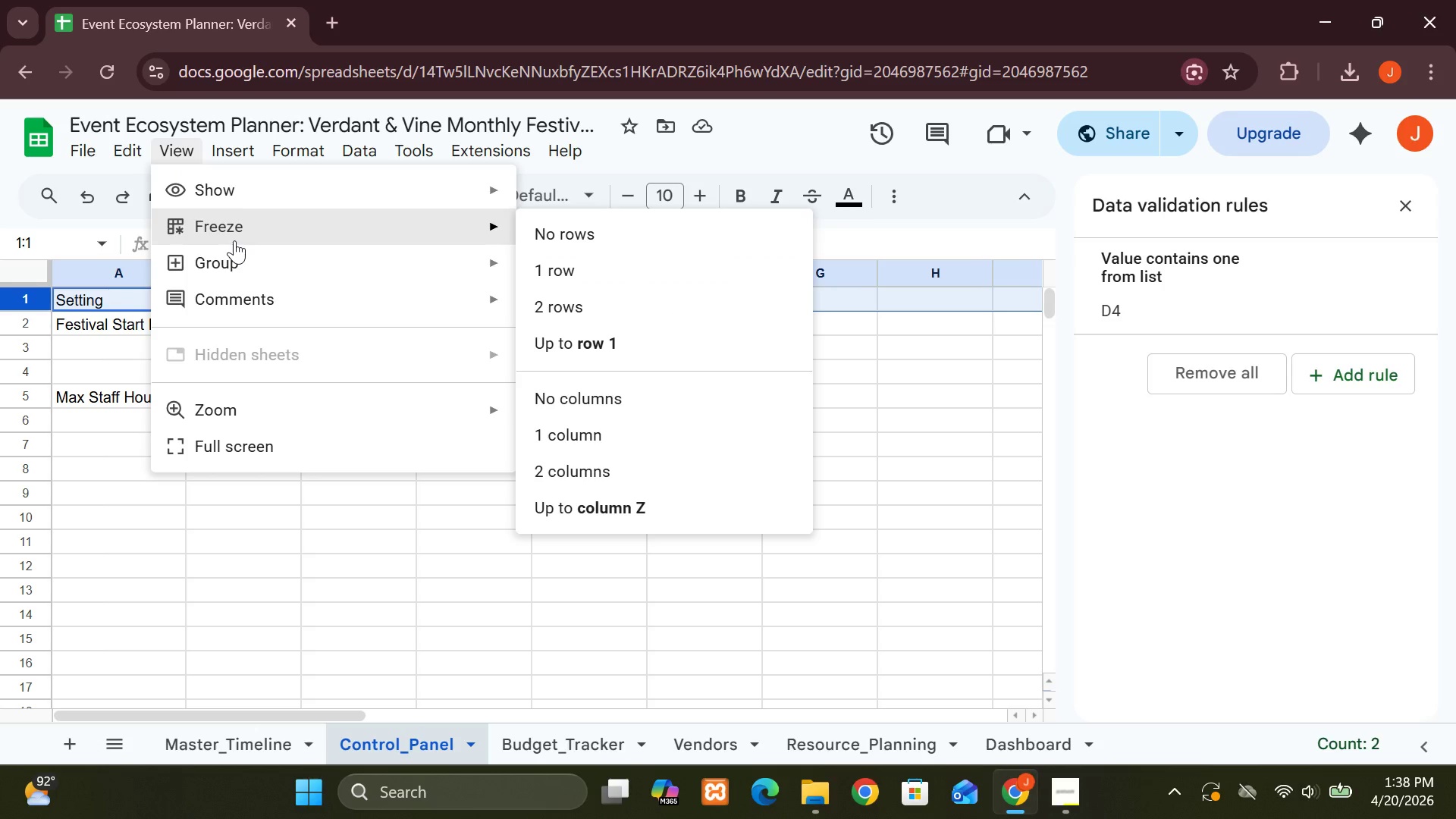 
left_click([234, 240])
 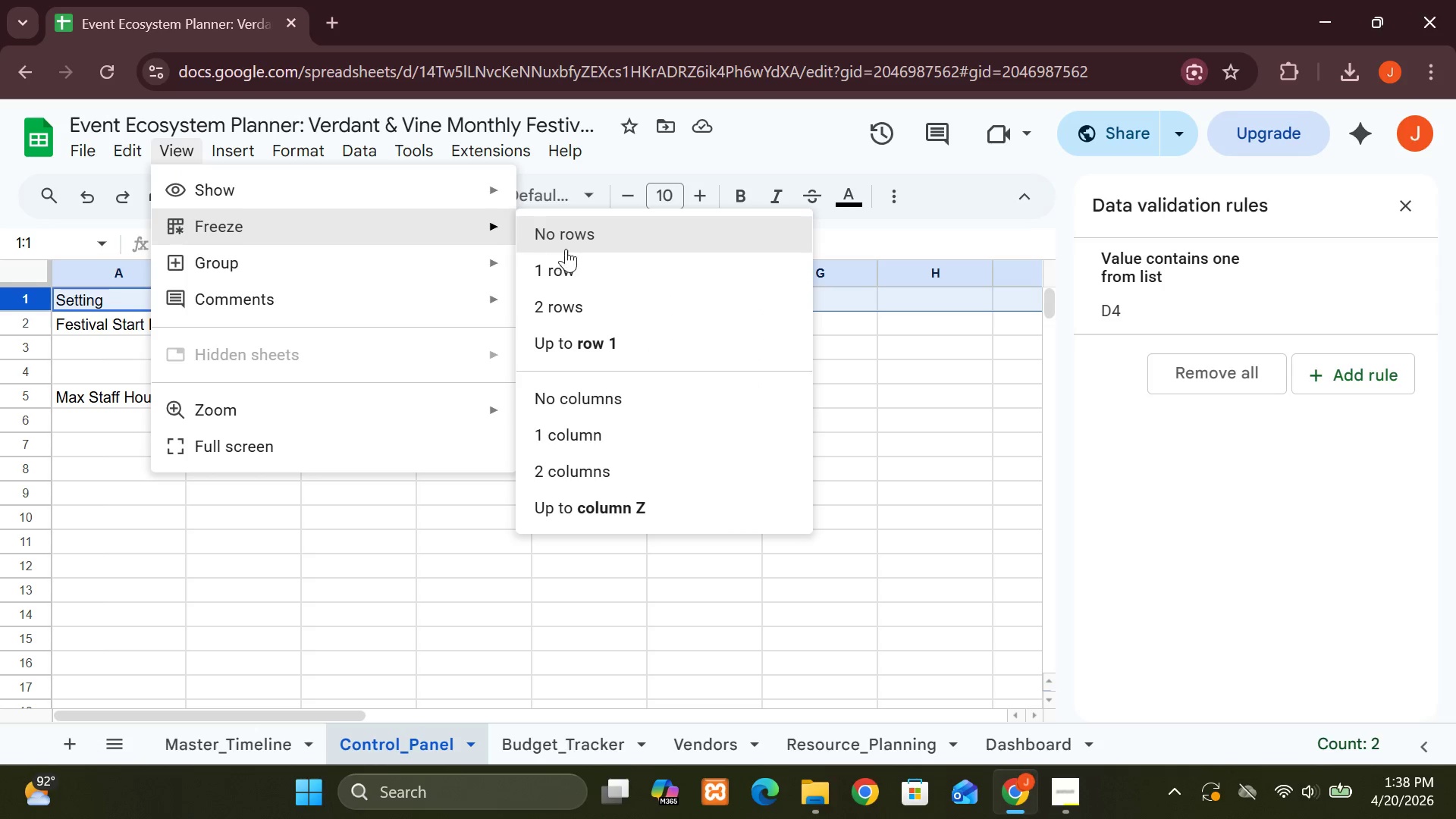 
left_click([577, 269])
 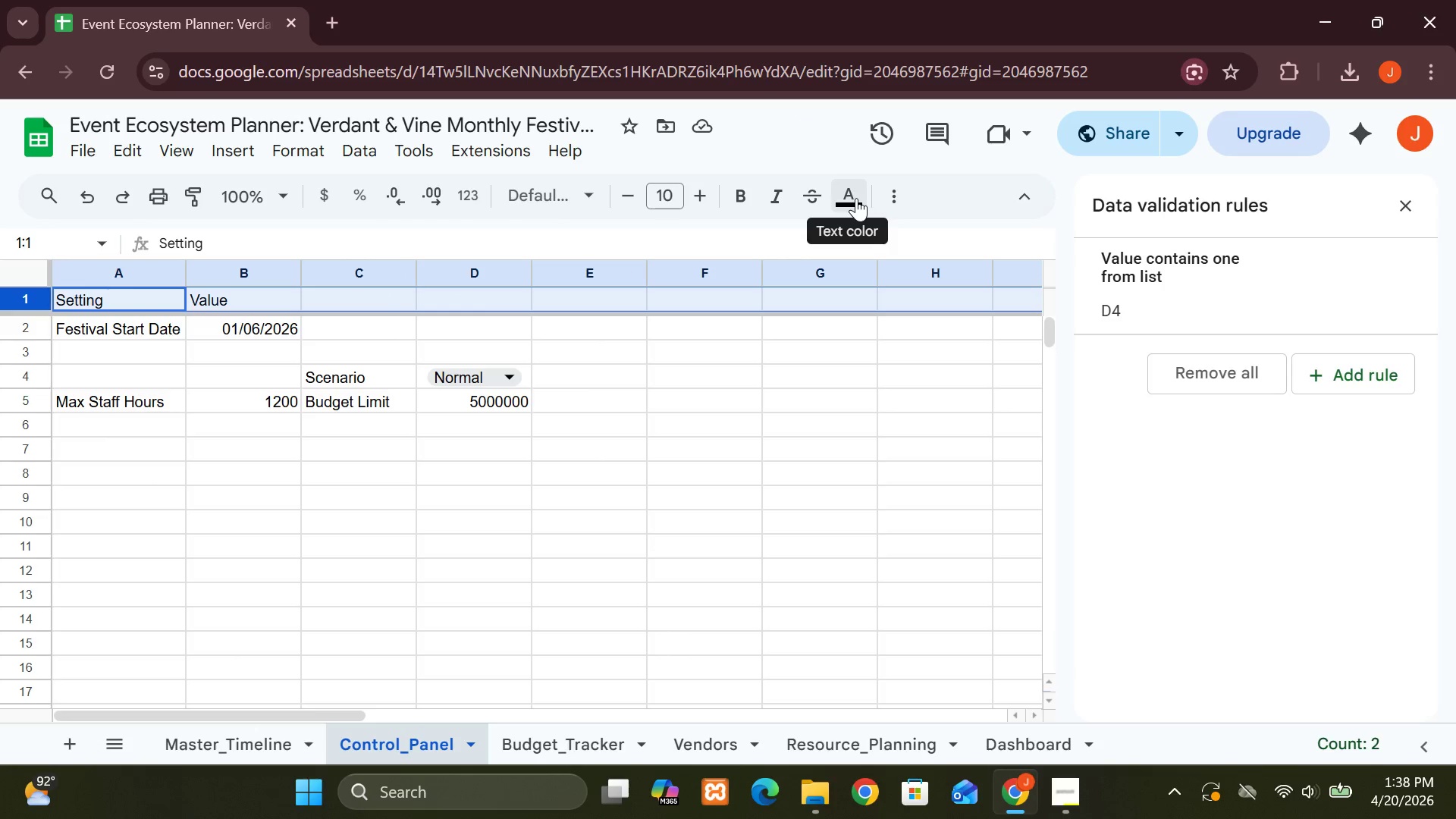 
wait(10.58)
 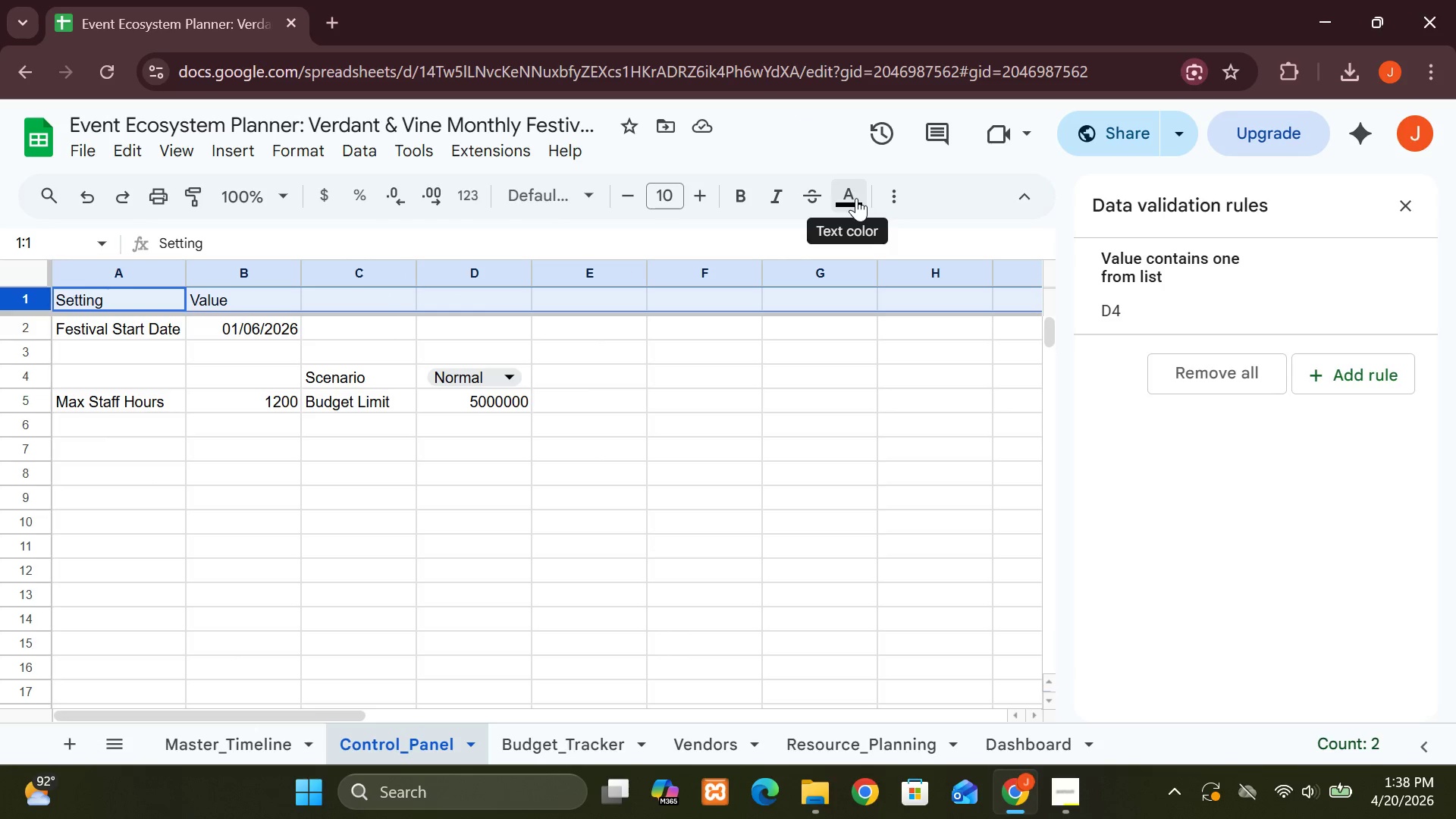 
left_click([175, 427])
 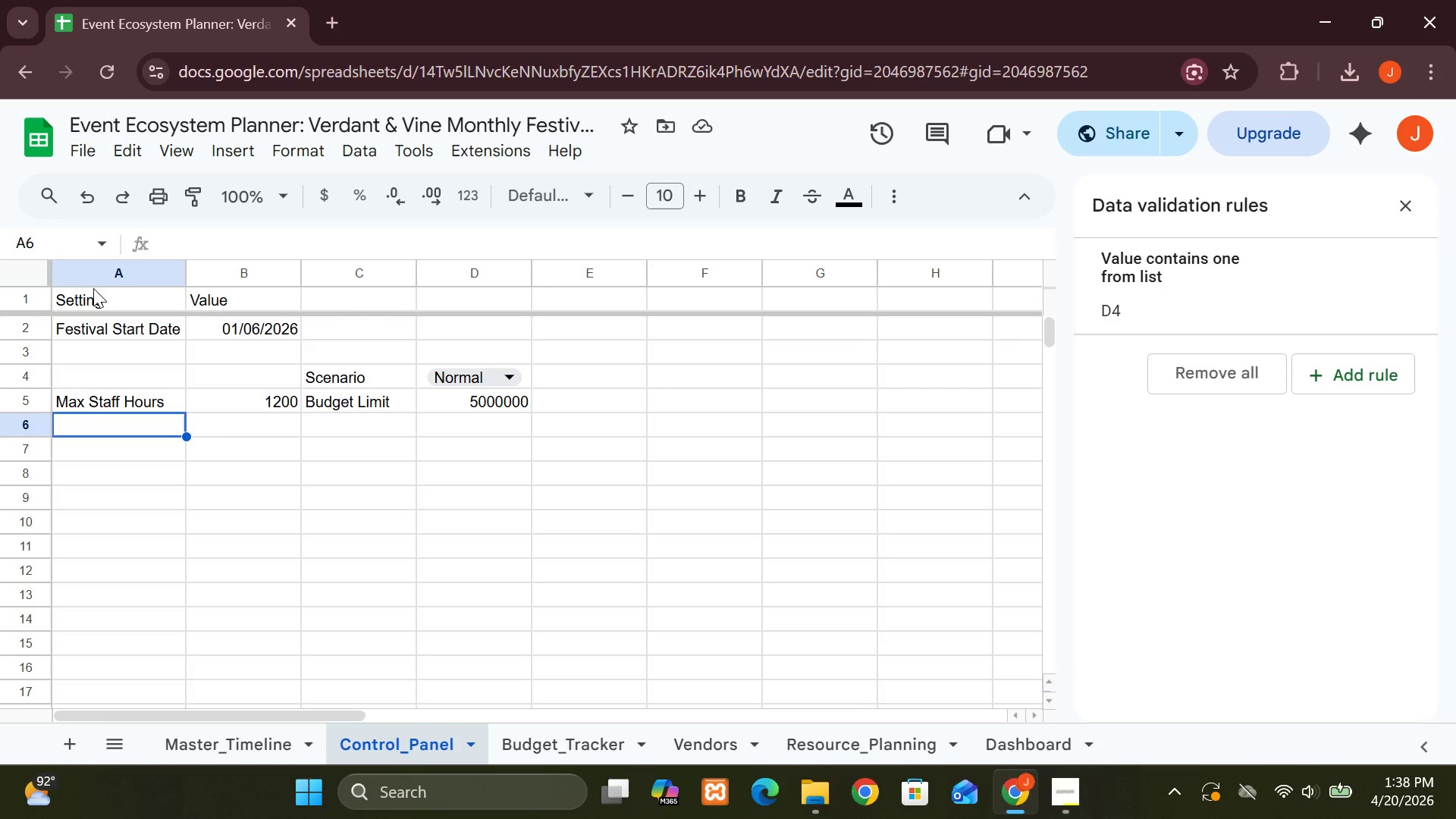 
double_click([93, 288])
 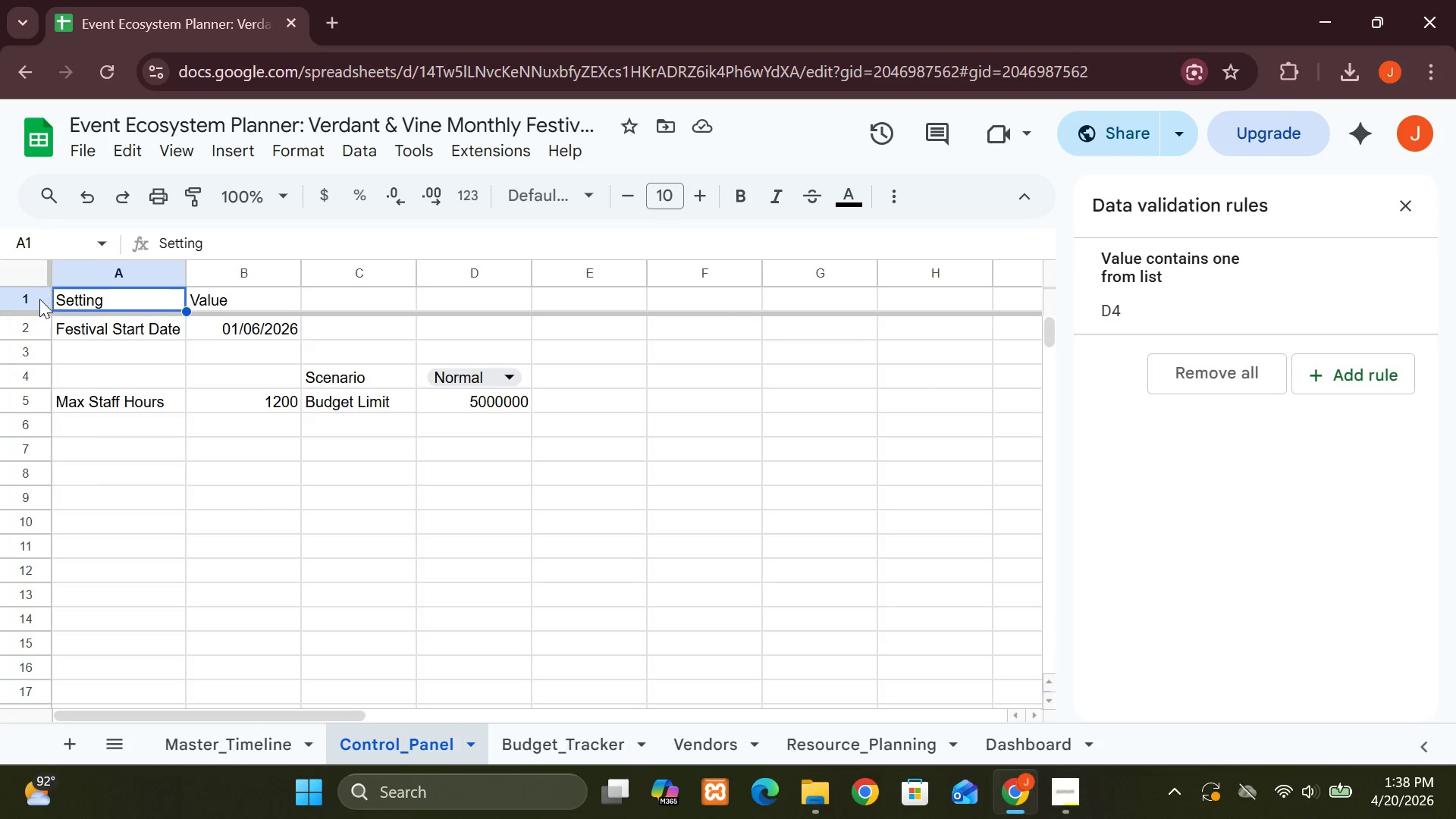 
left_click([39, 299])
 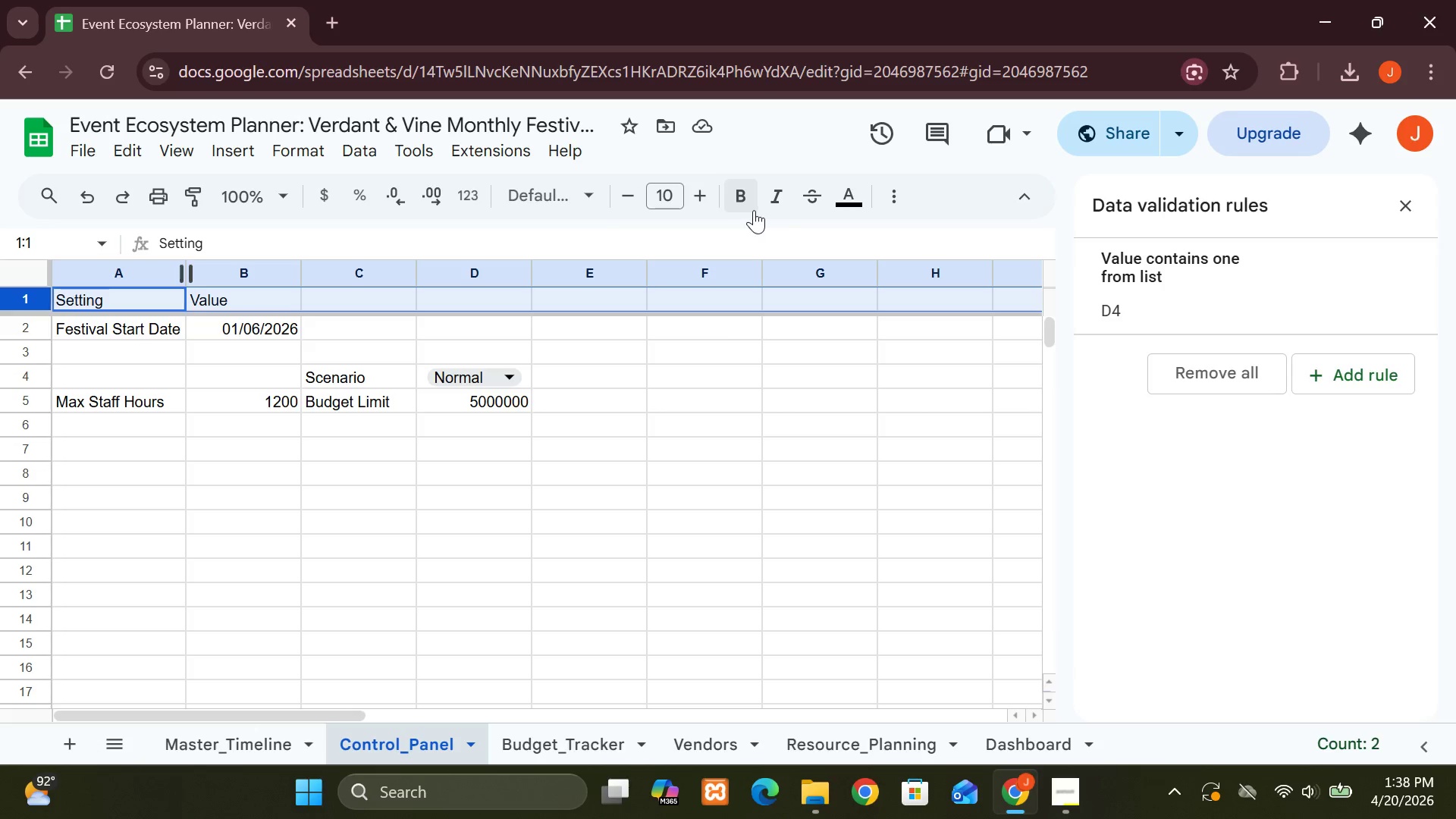 
left_click([838, 209])
 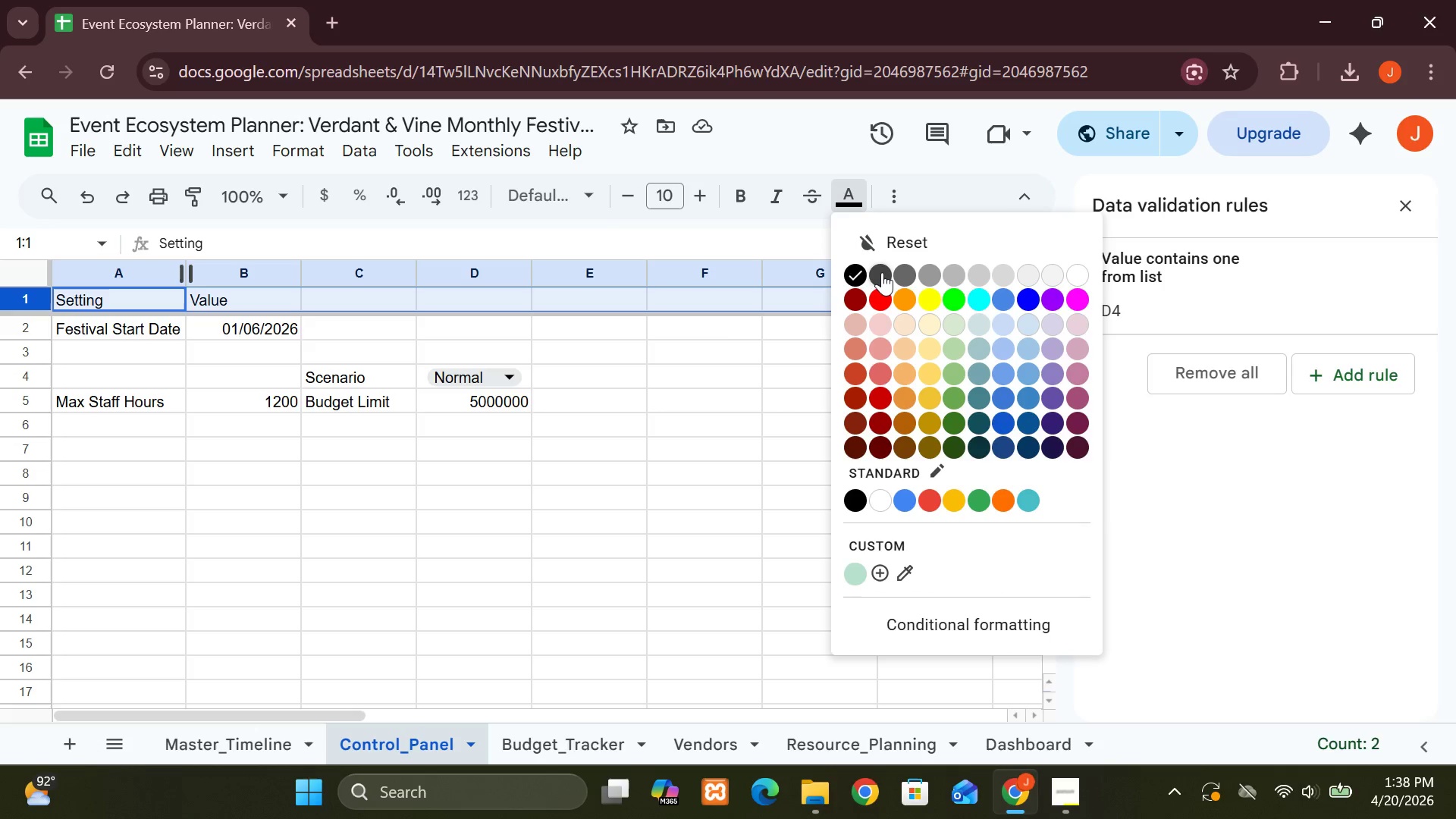 
left_click([882, 274])
 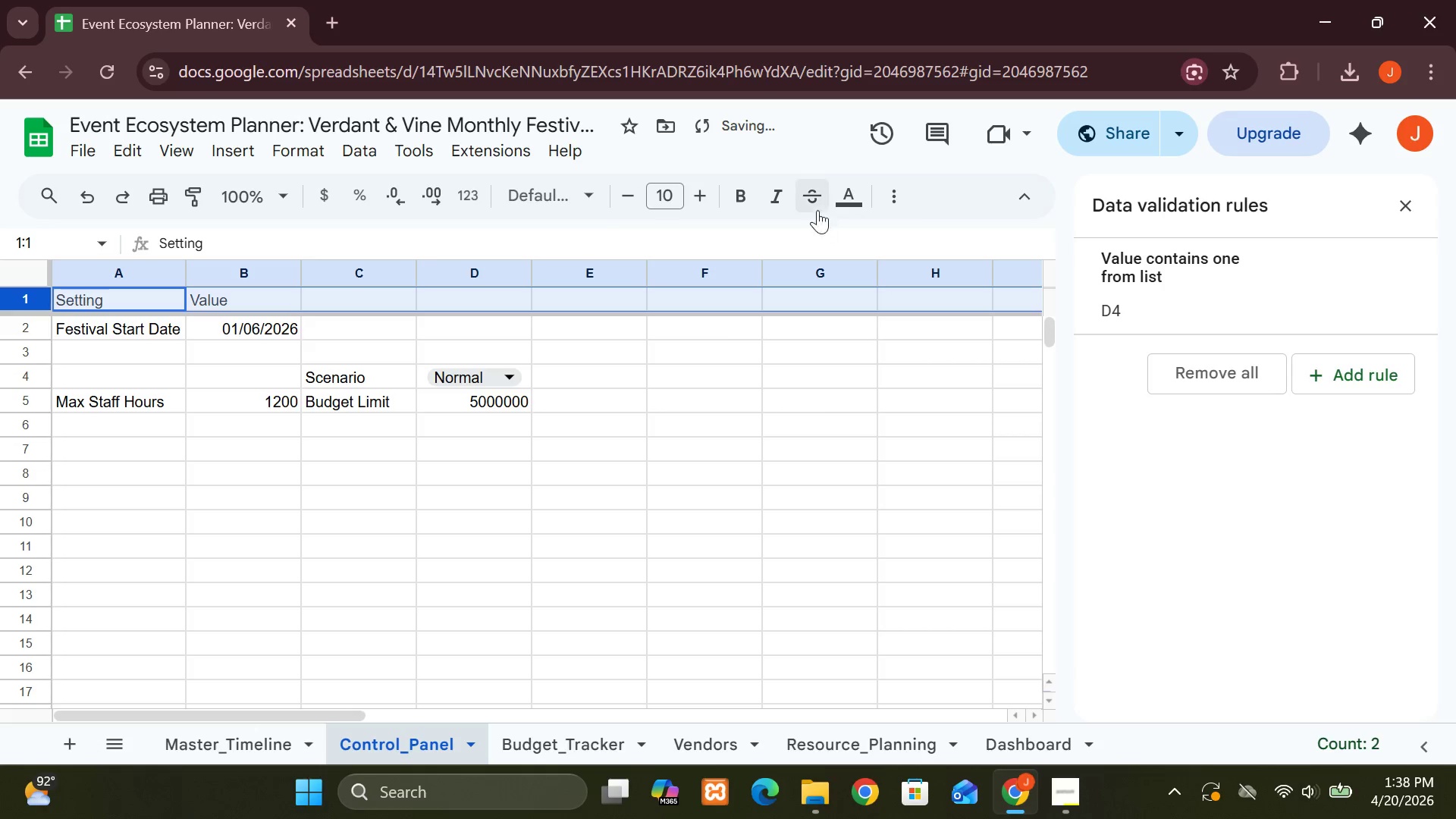 
left_click([853, 200])
 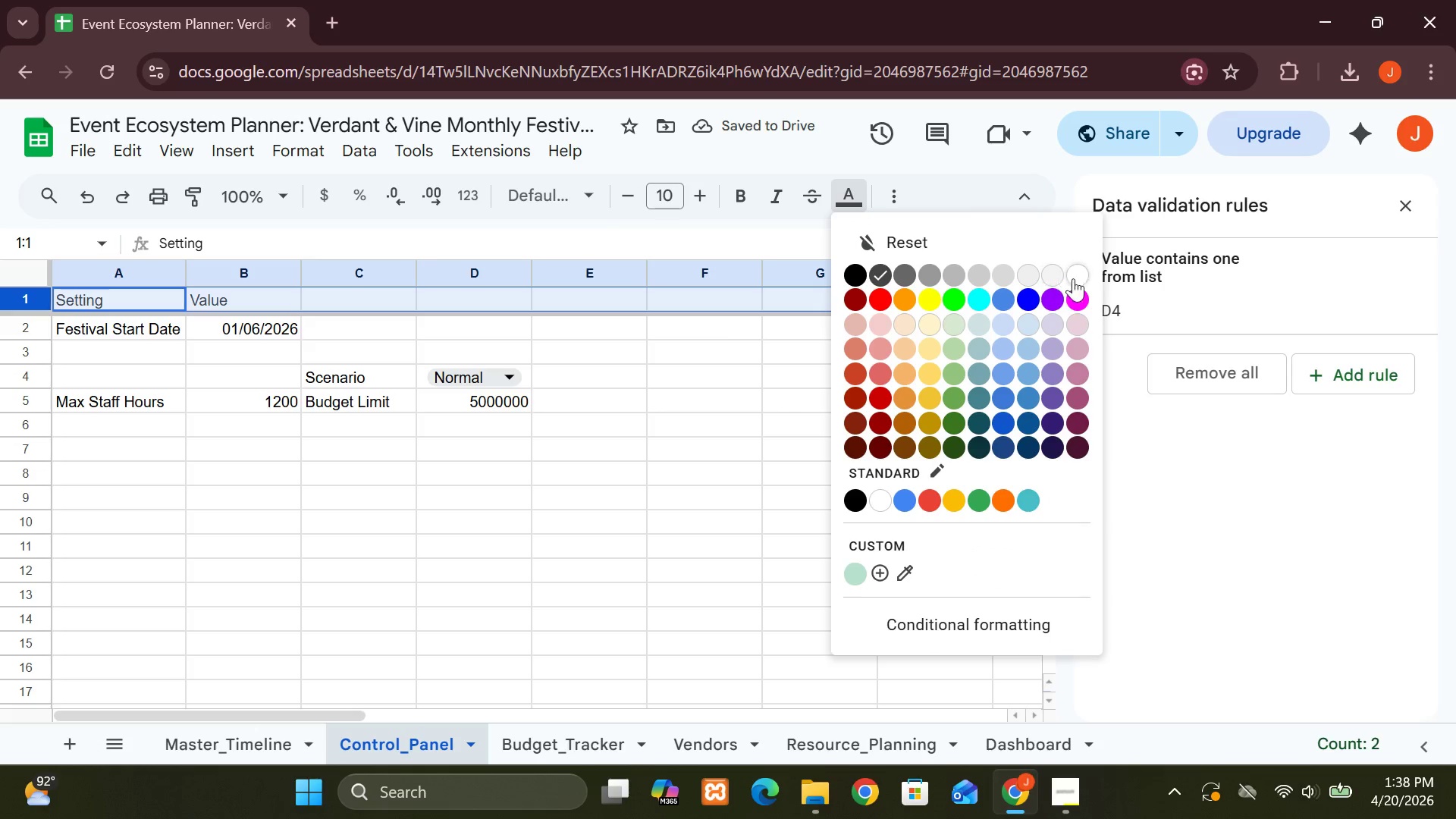 
left_click([1078, 278])
 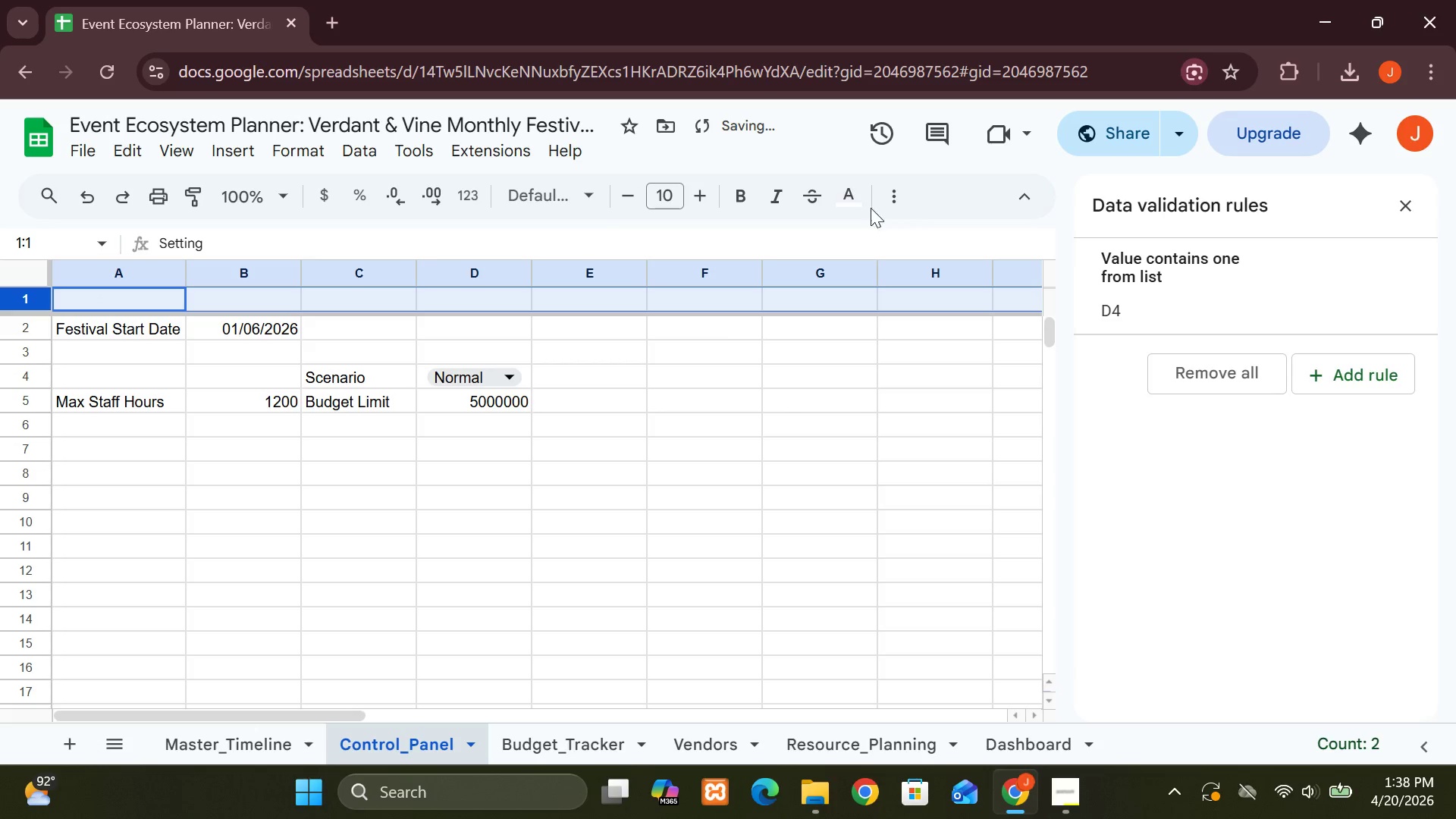 
left_click([843, 196])
 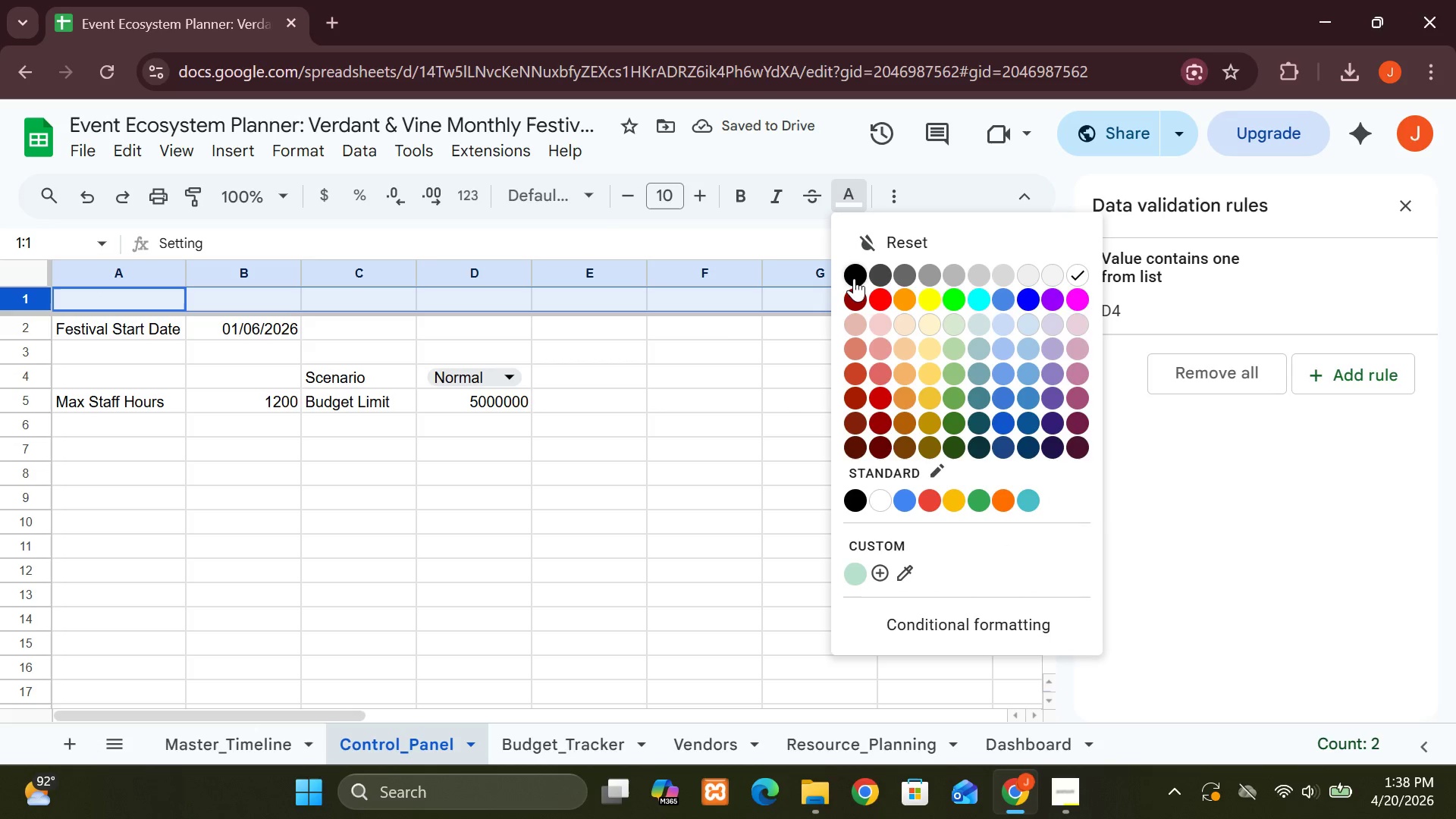 
left_click([854, 278])
 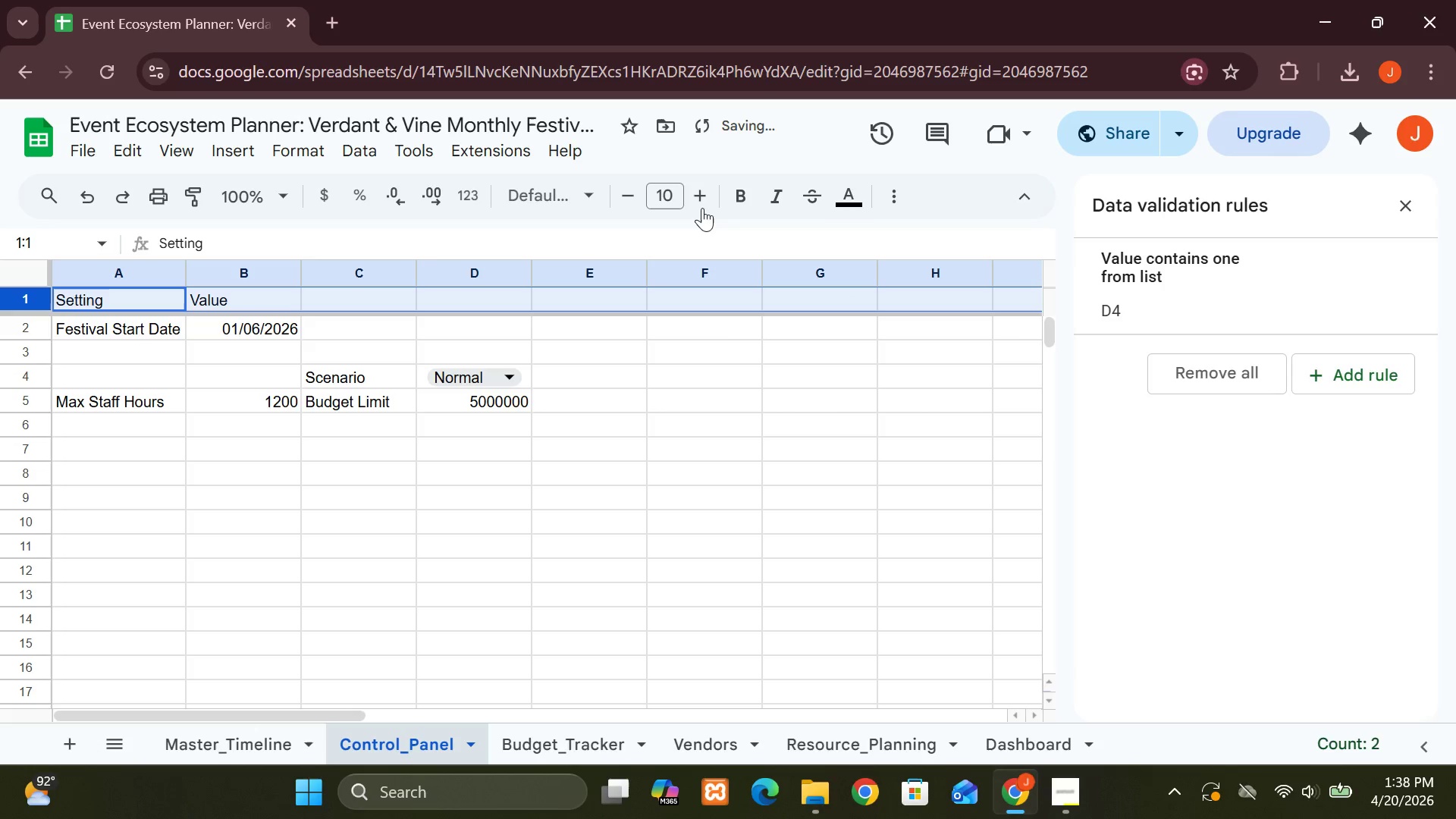 
left_click([699, 202])
 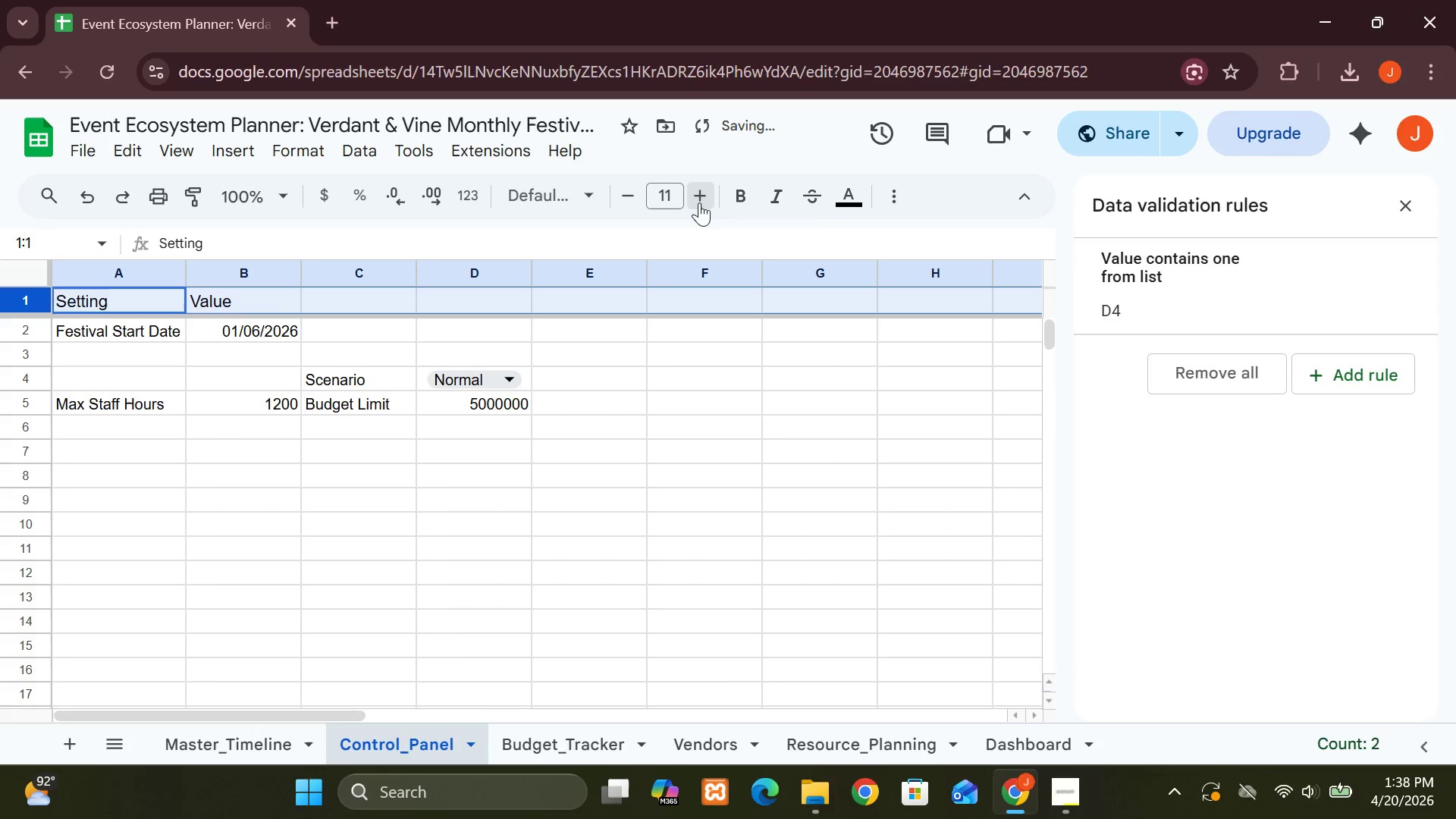 
double_click([699, 202])
 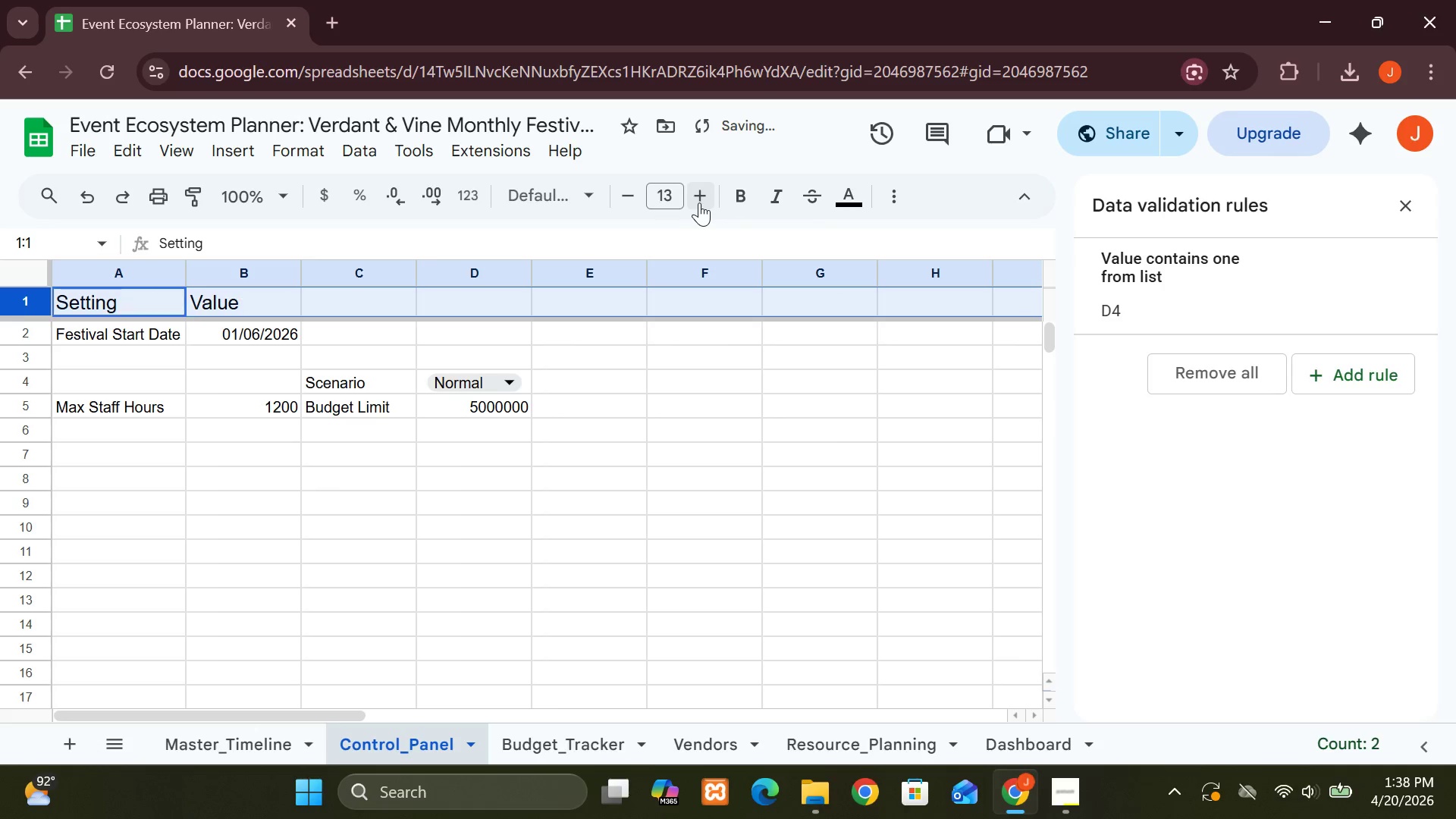 
triple_click([699, 202])
 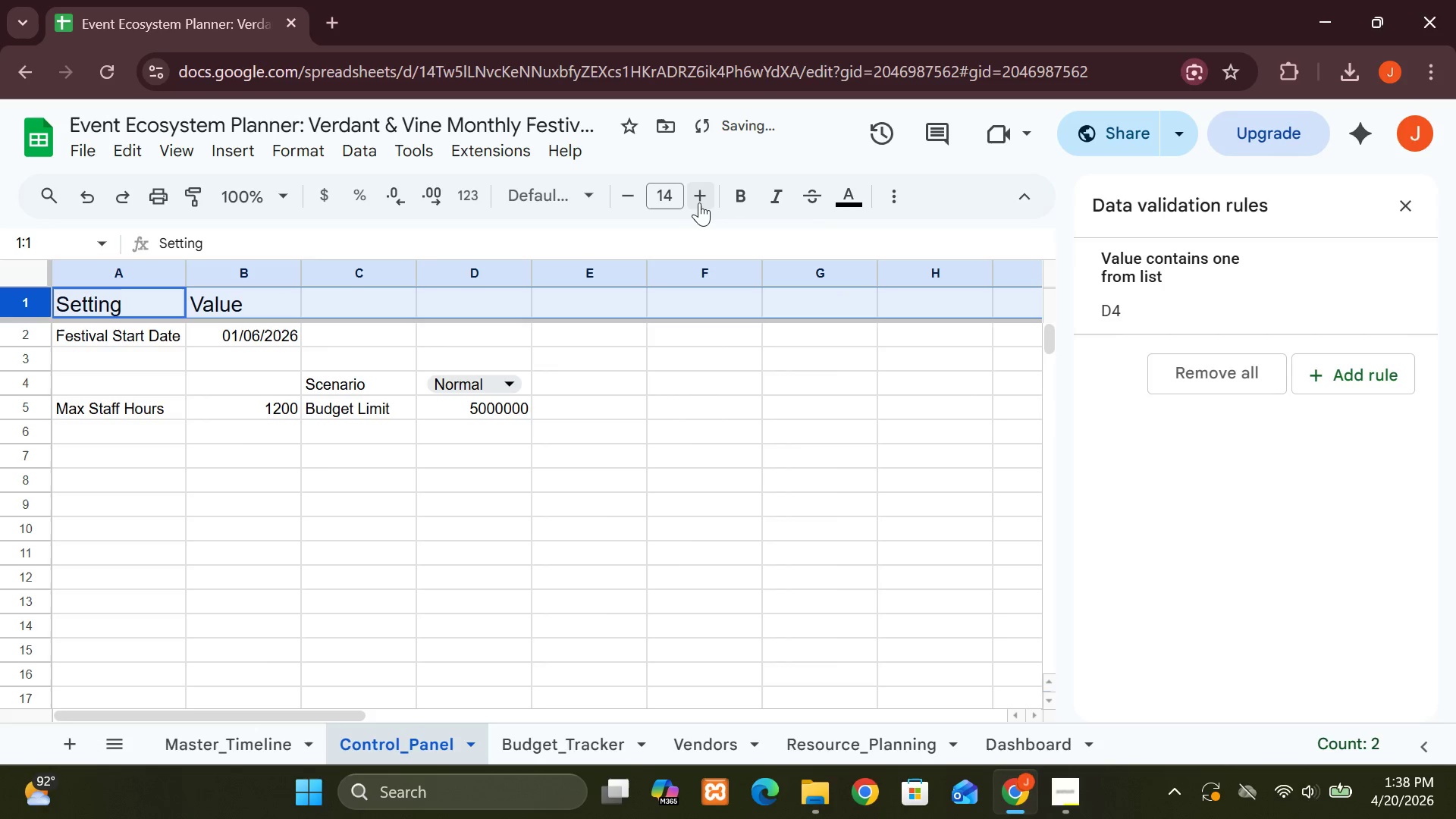 
triple_click([699, 202])
 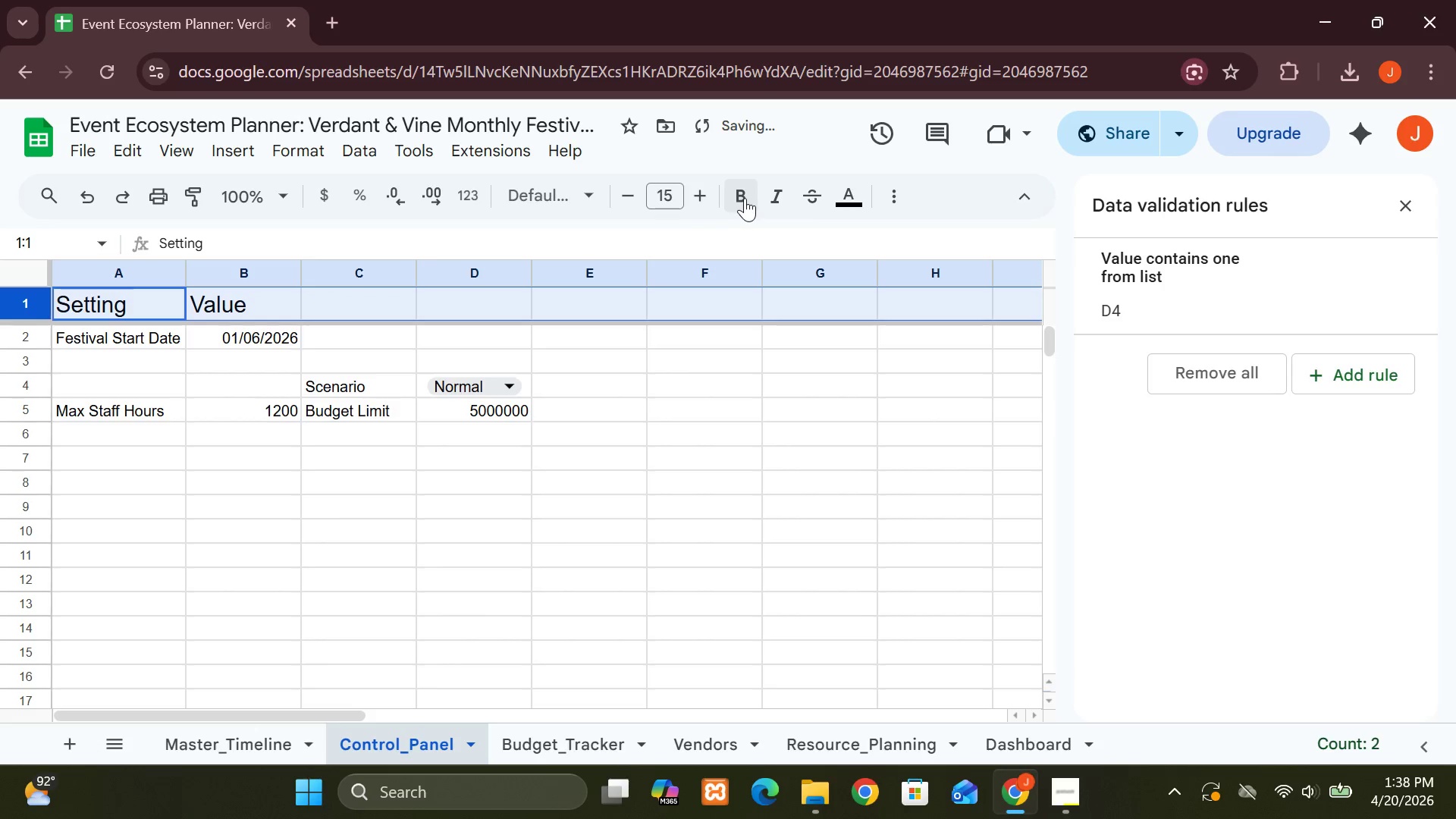 
left_click([745, 198])
 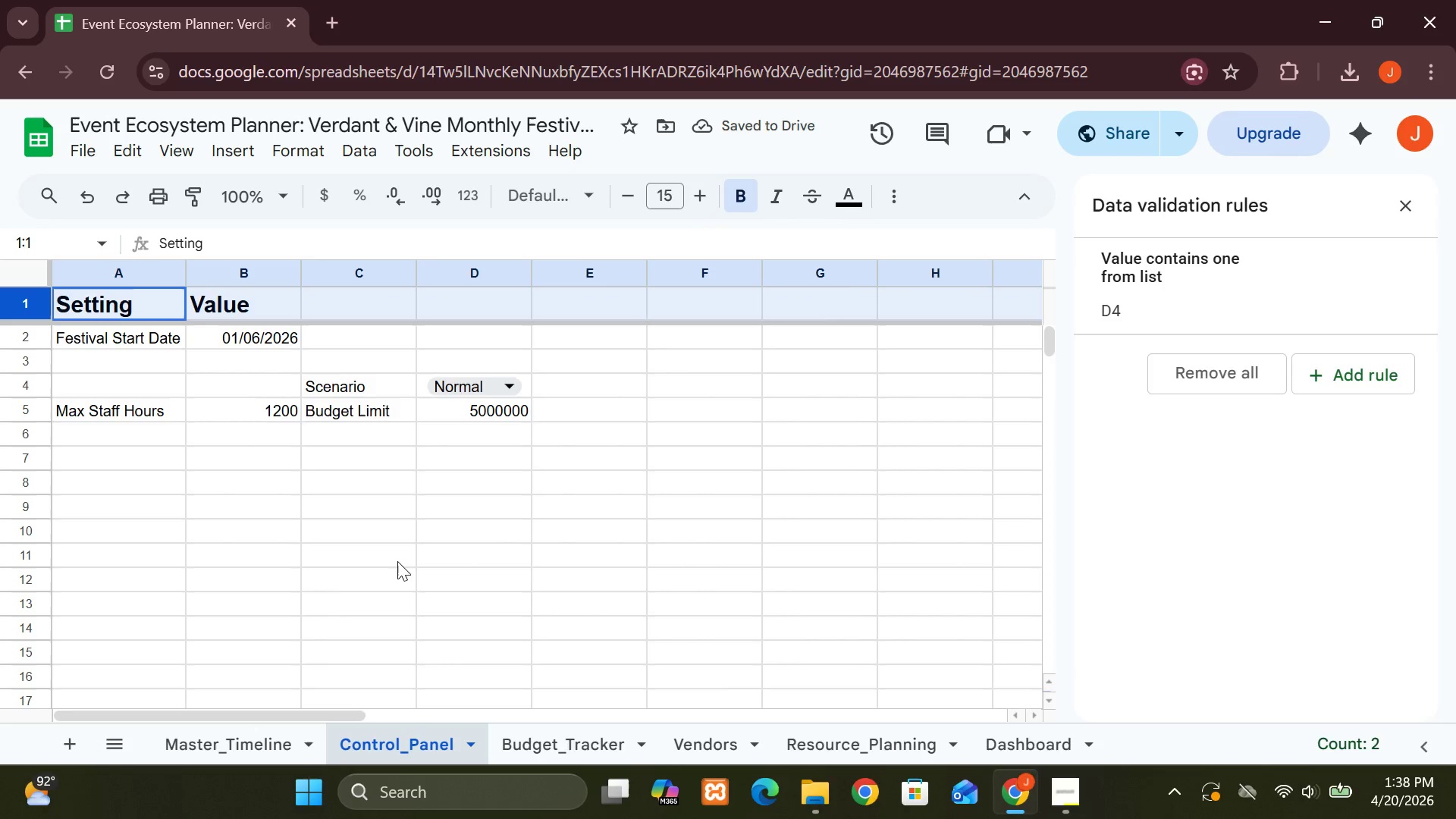 
wait(5.5)
 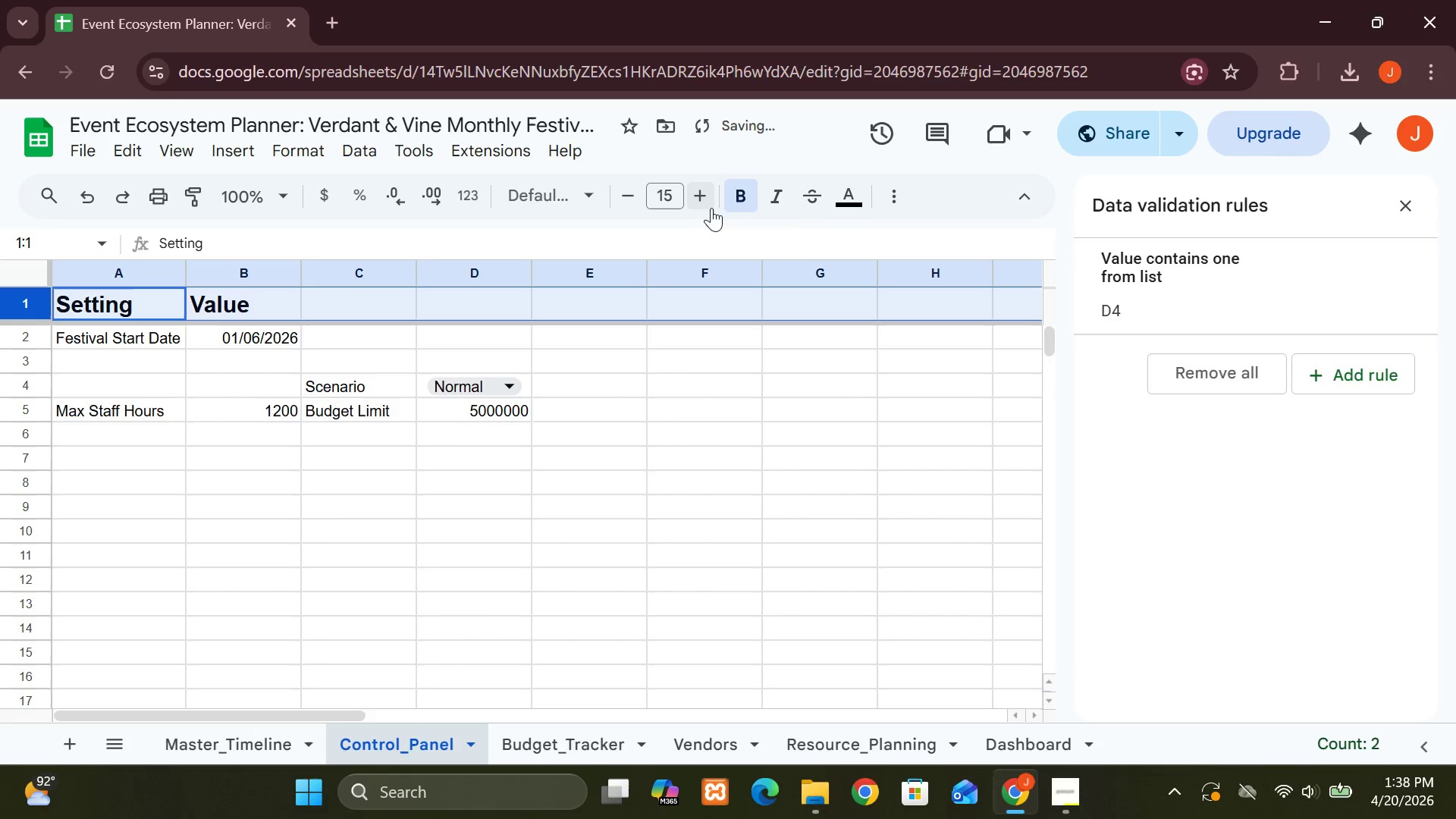 
left_click([228, 762])
 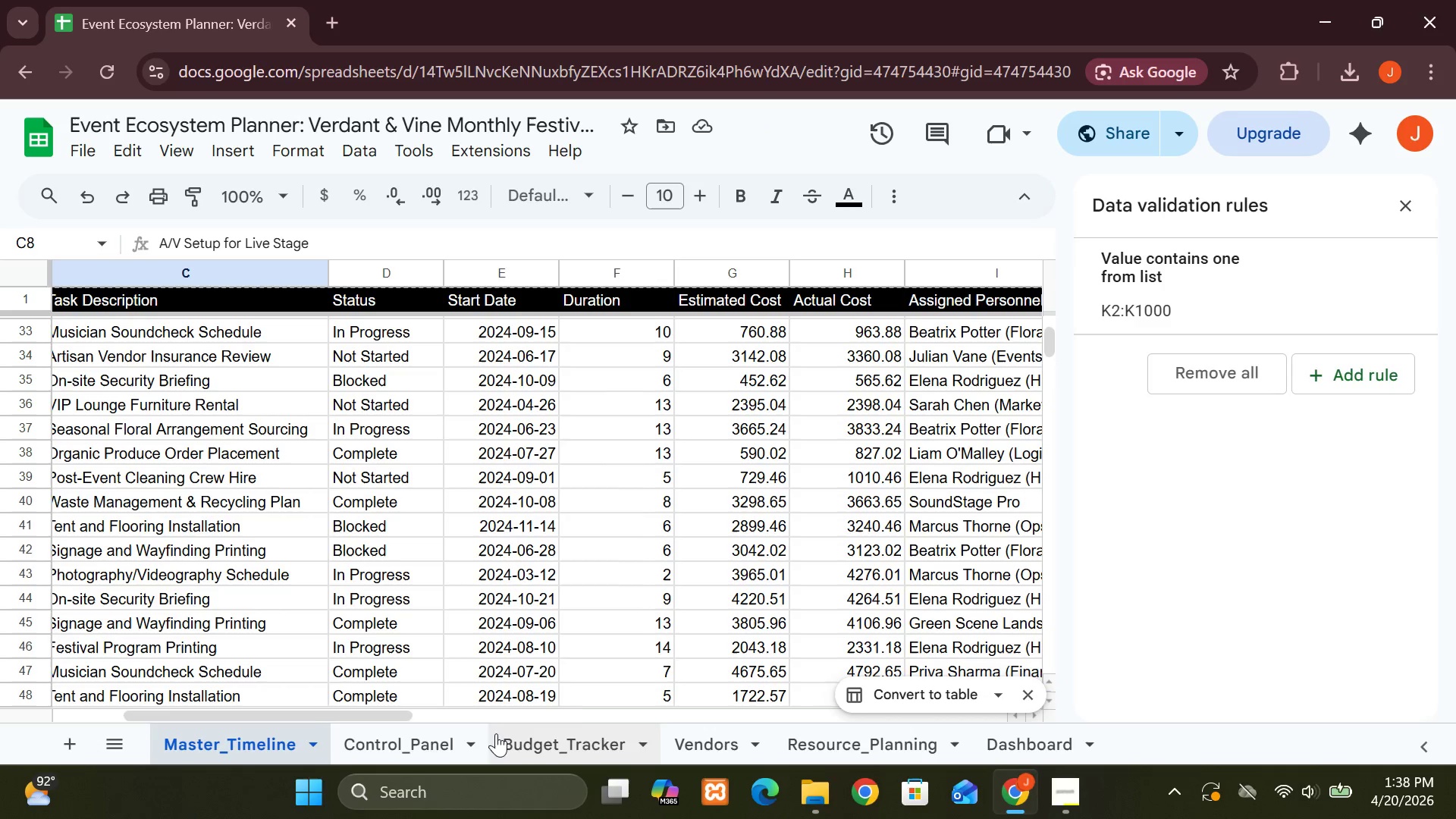 
left_click([421, 736])
 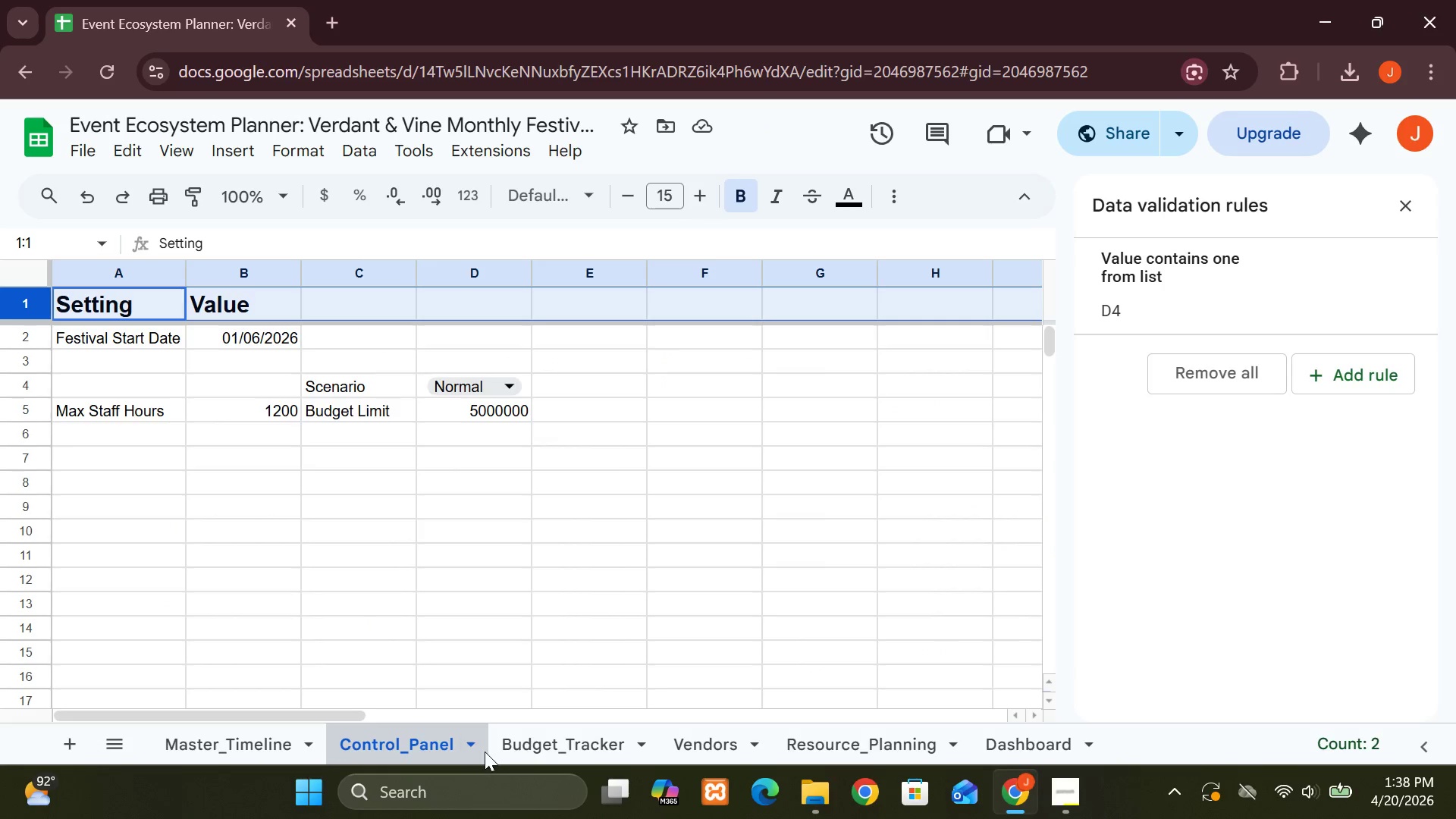 
left_click([485, 752])
 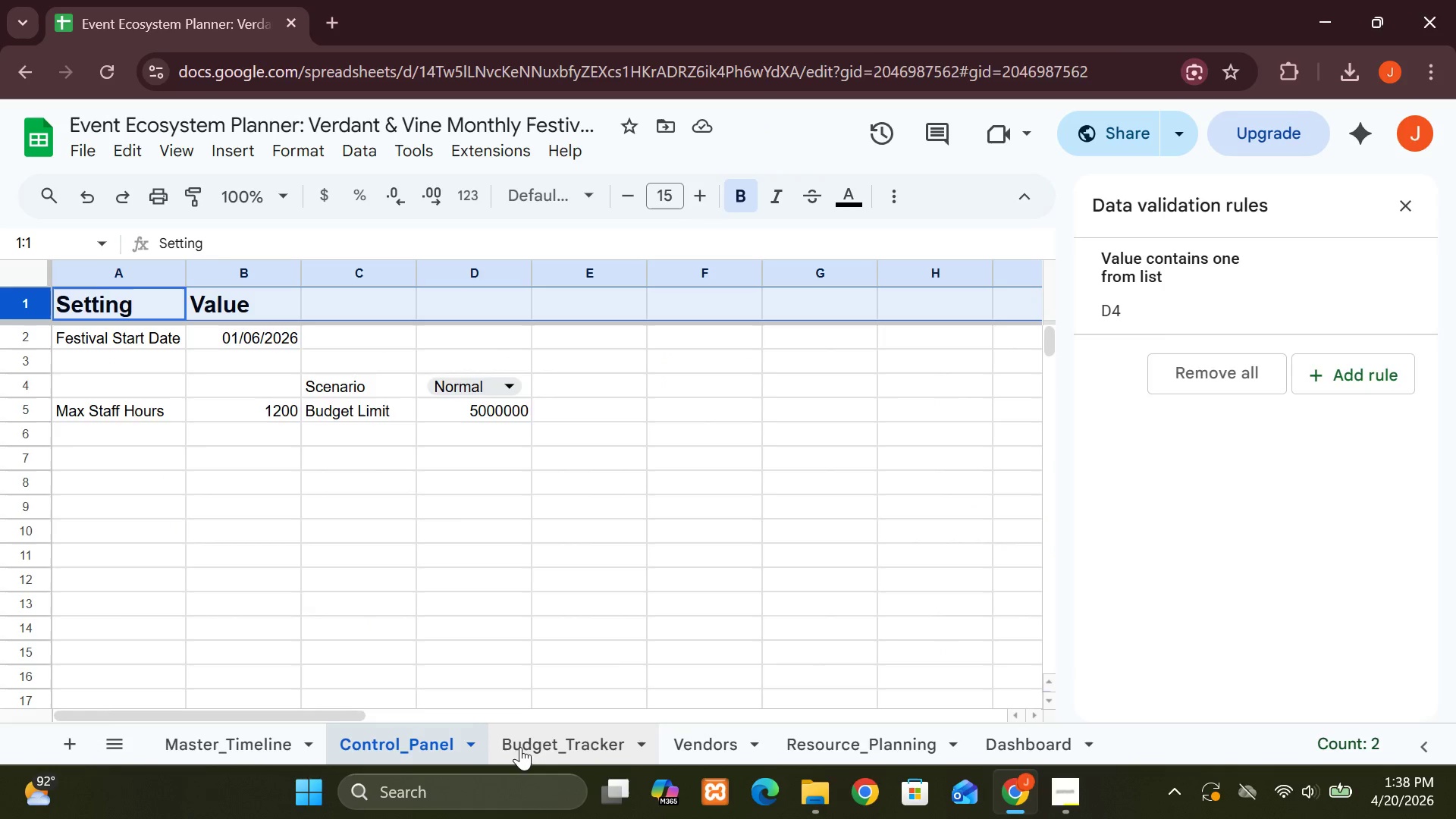 
left_click([520, 747])
 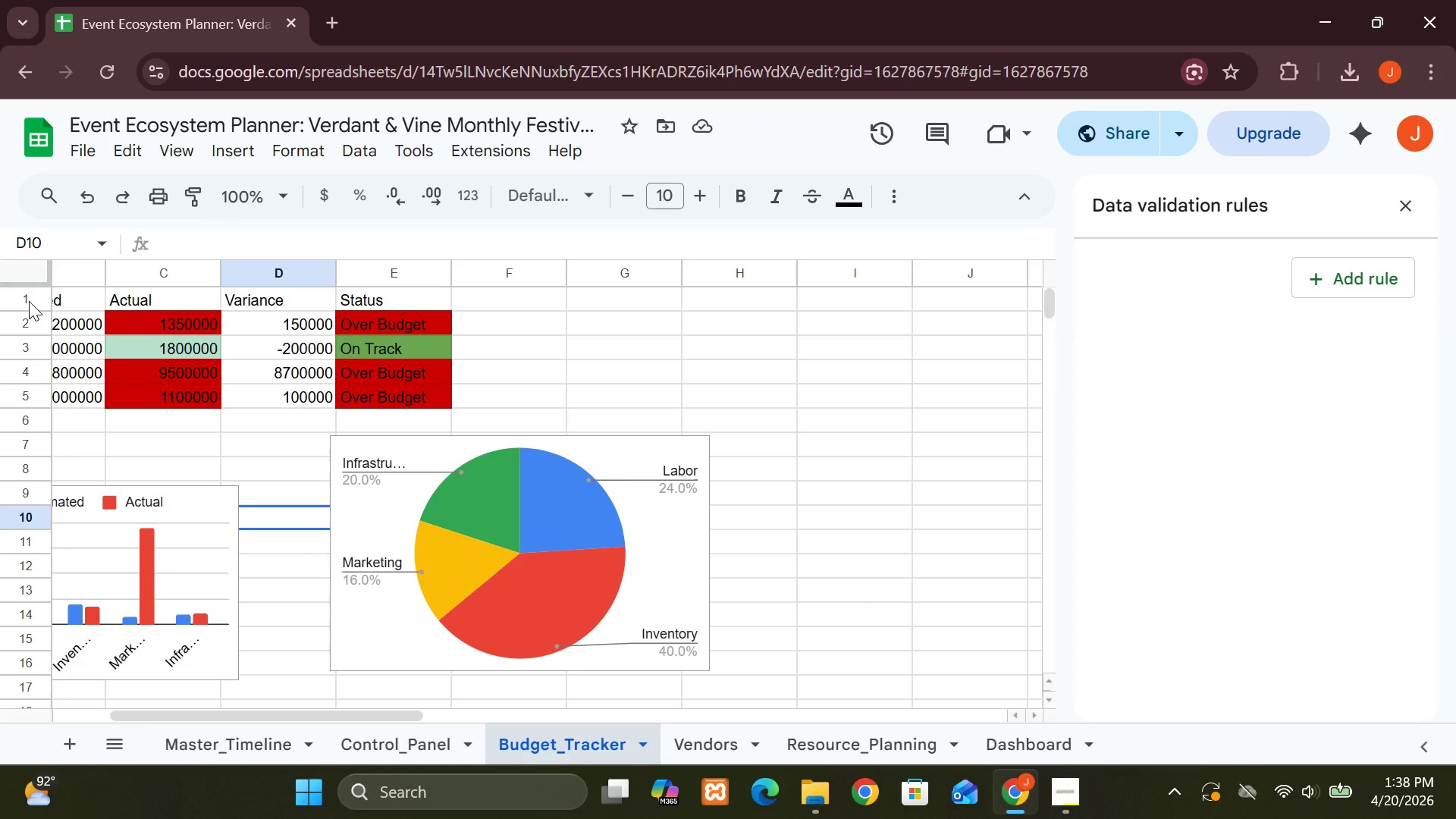 
left_click([20, 300])
 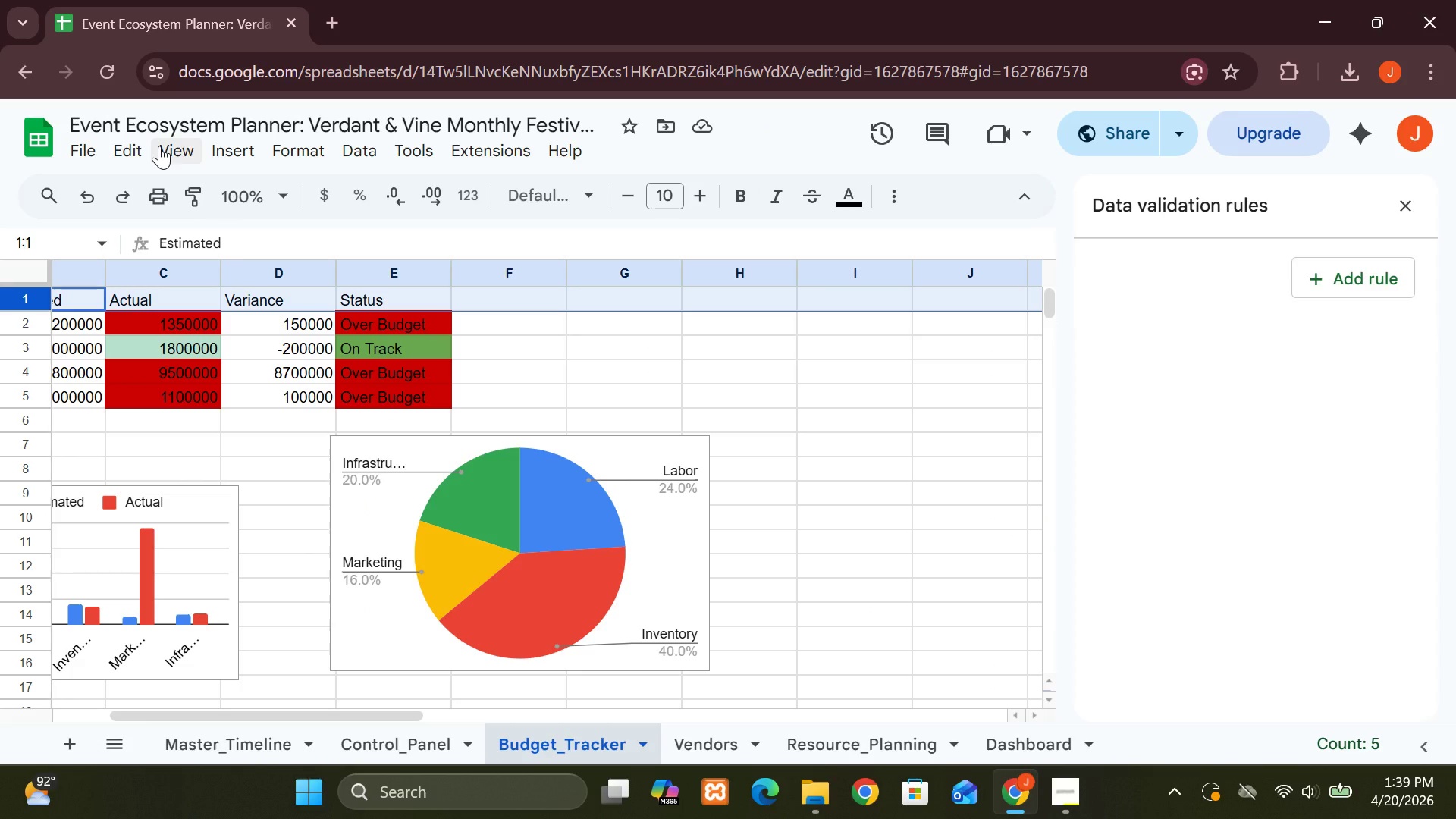 
left_click([159, 146])
 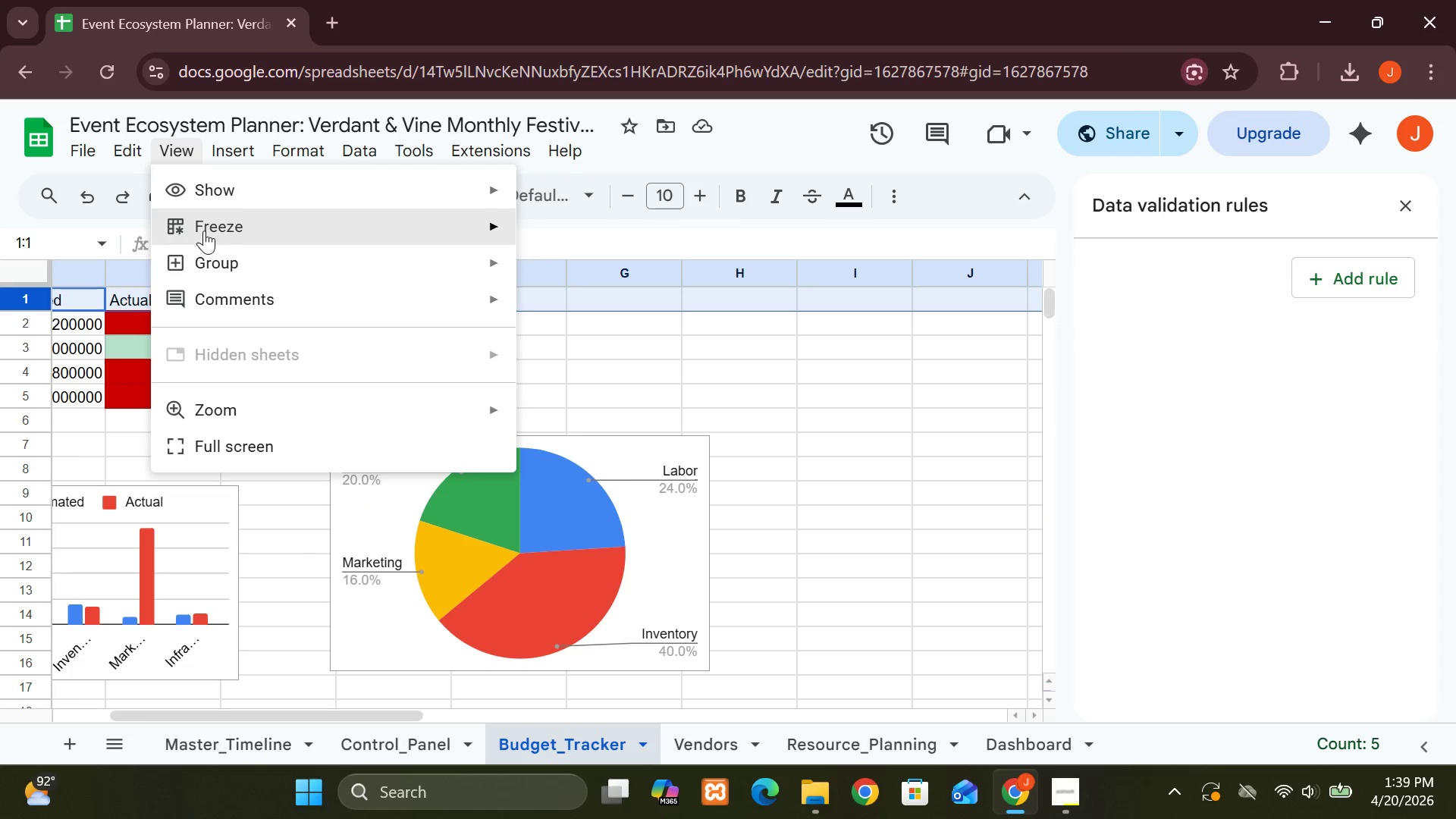 
left_click([205, 231])
 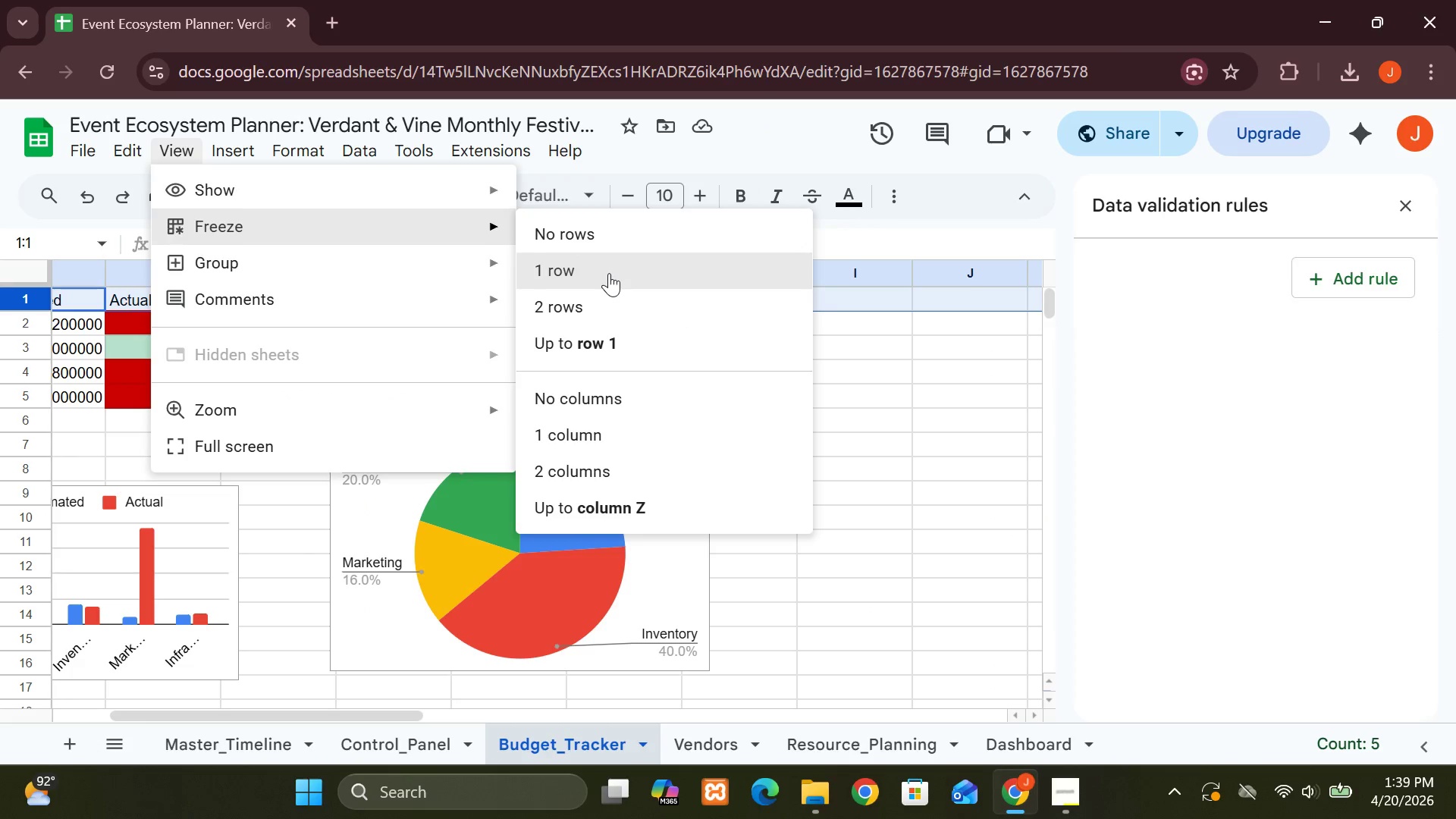 
left_click([609, 273])
 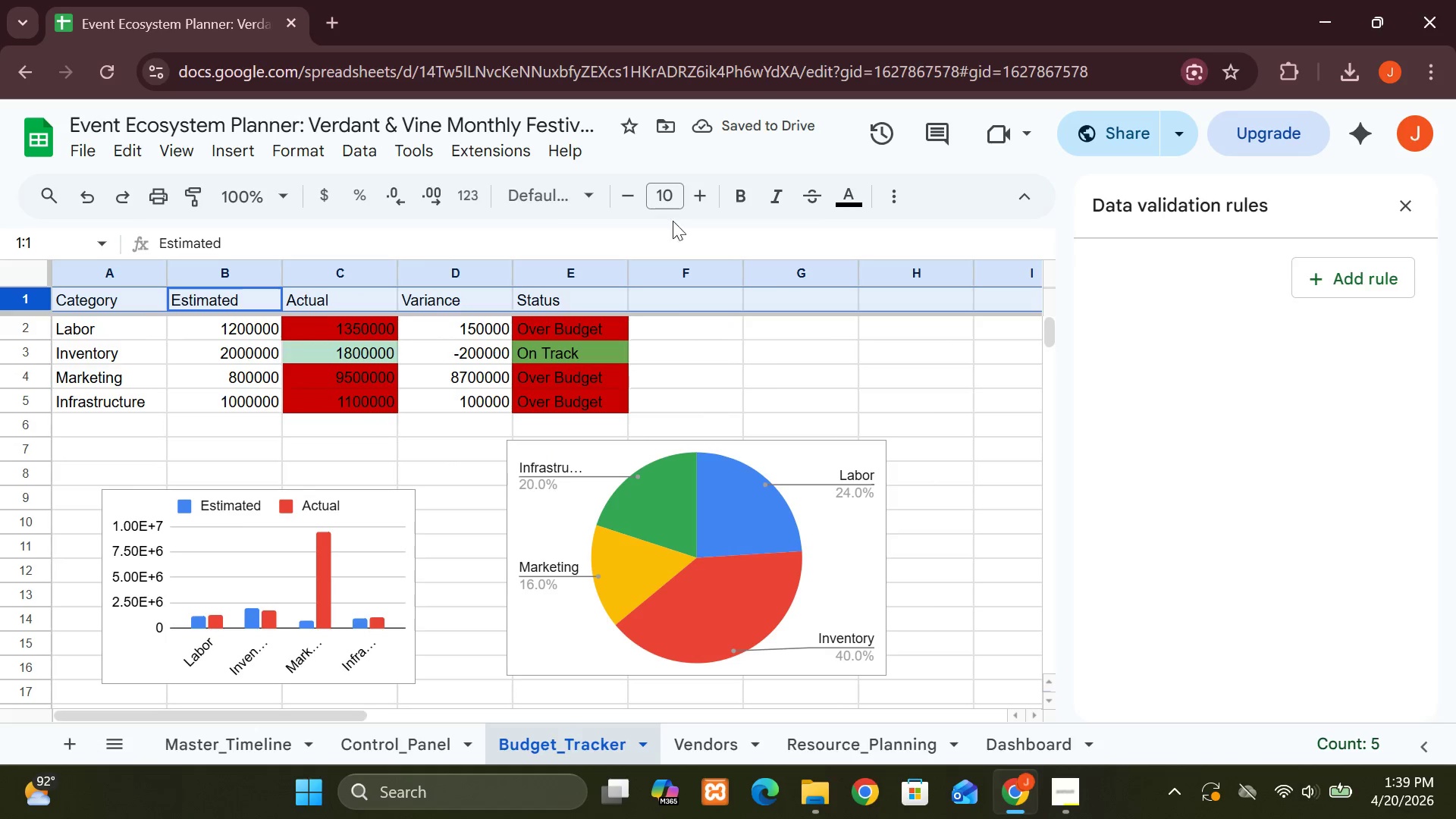 
mouse_move([823, 207])
 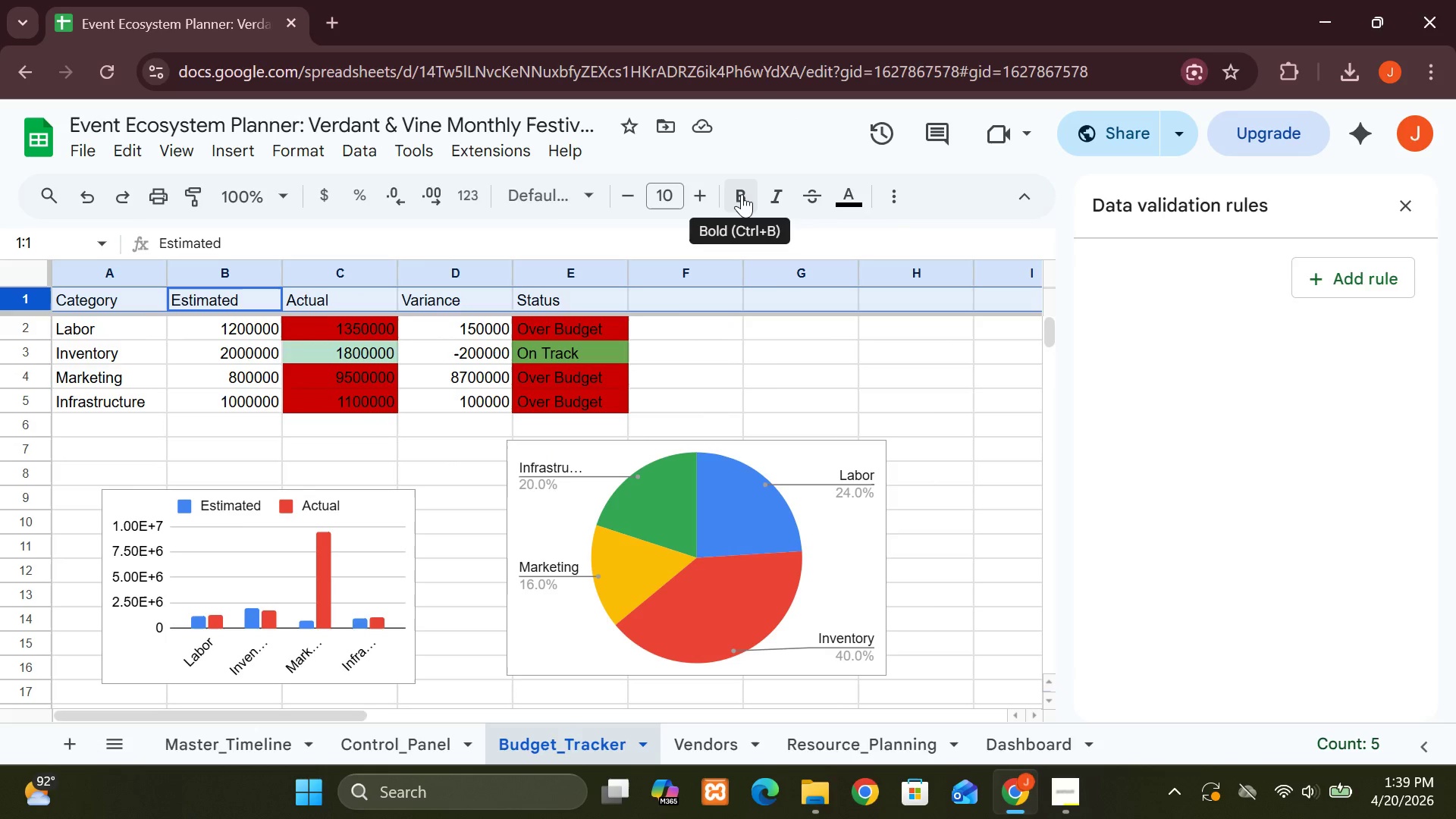 
left_click([742, 194])
 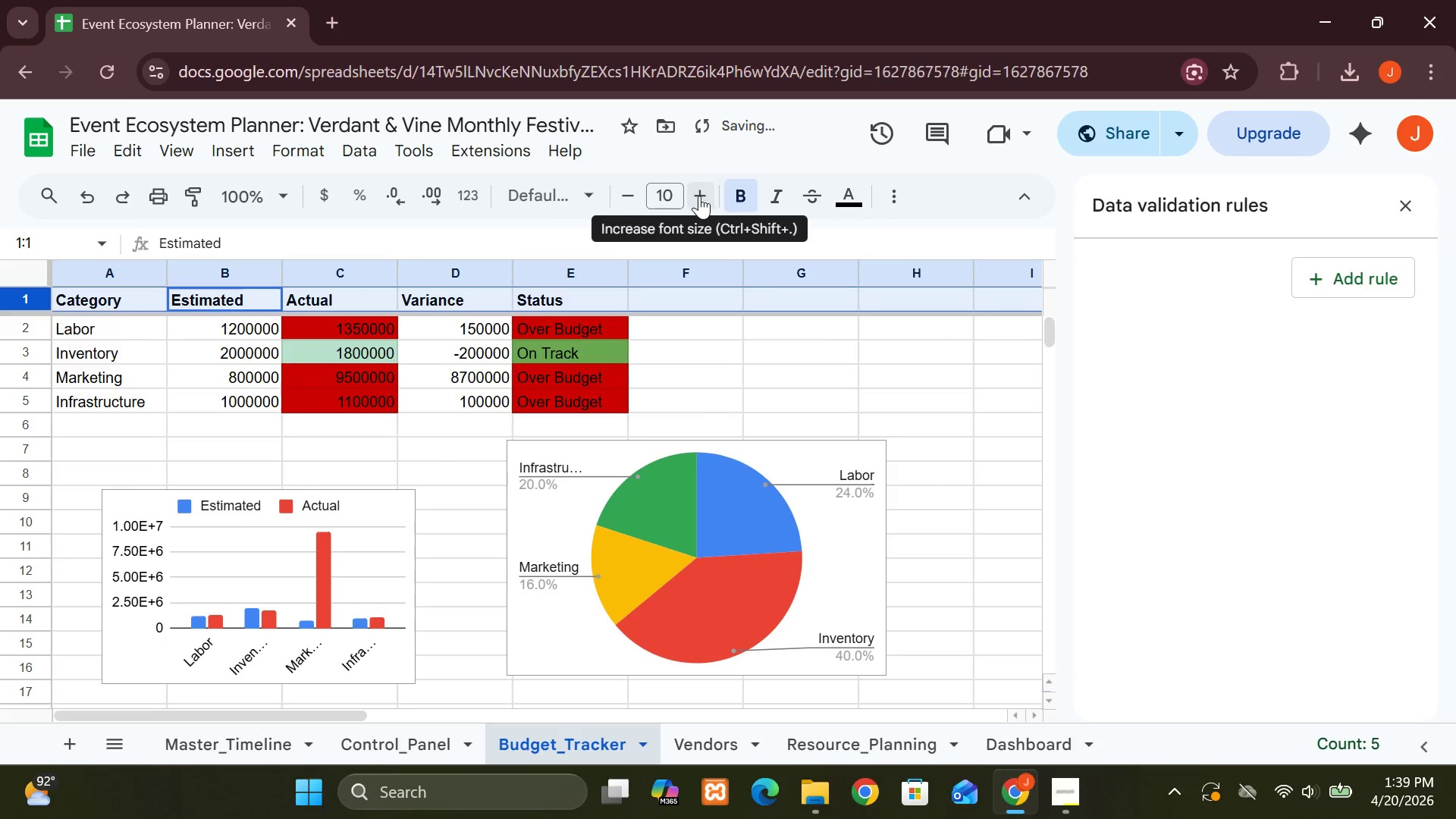 
double_click([699, 196])
 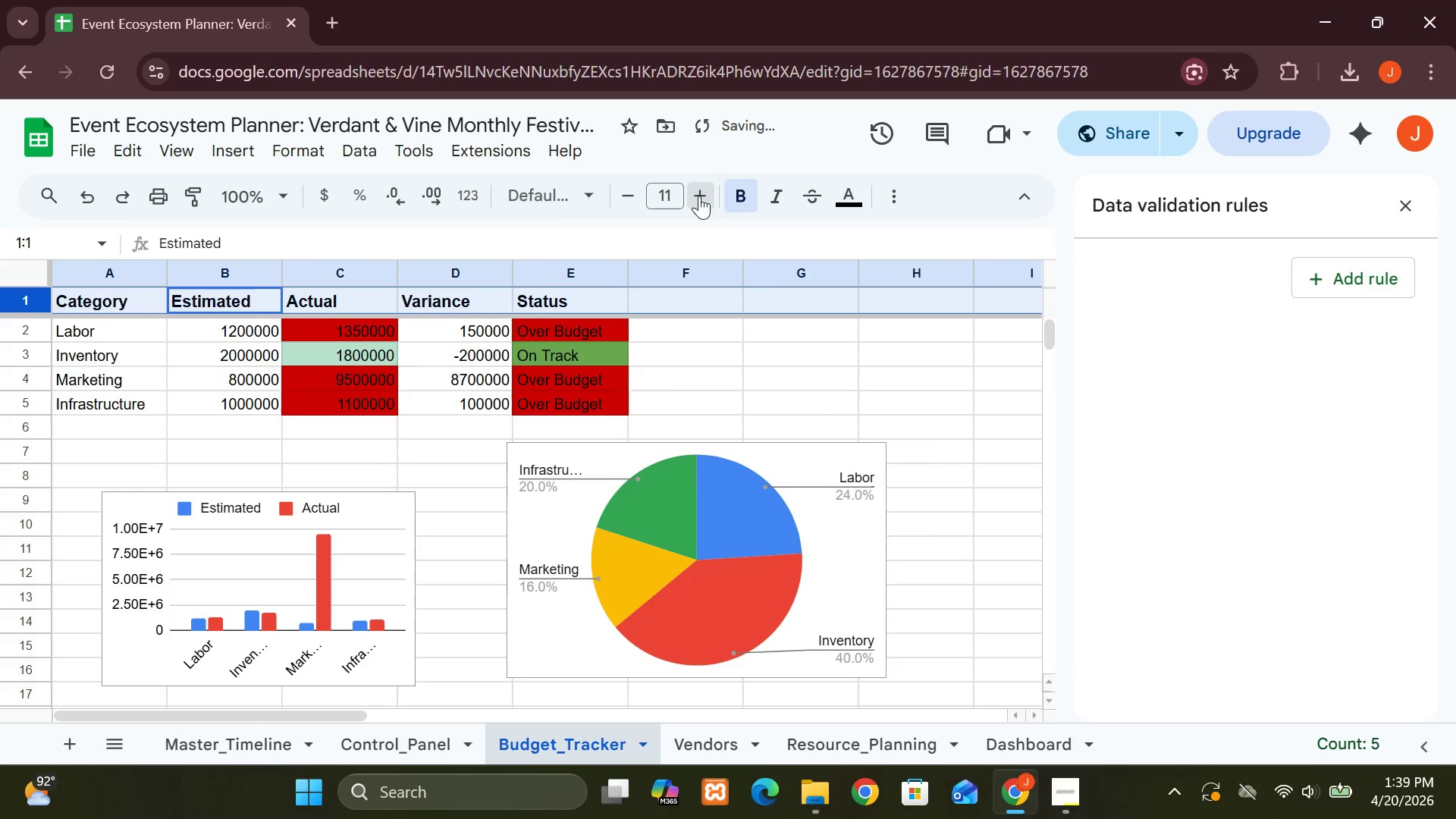 
triple_click([699, 196])
 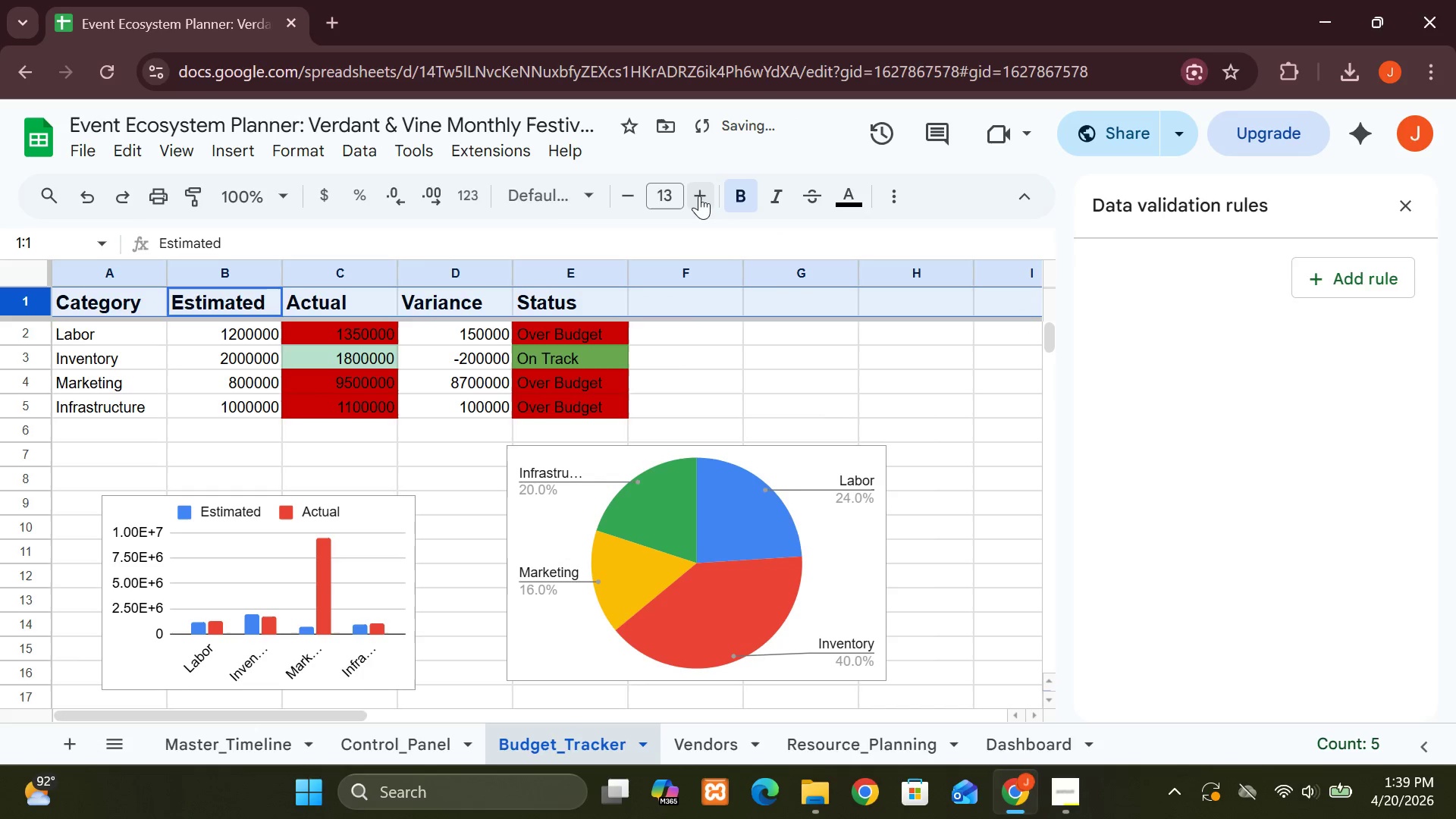 
triple_click([699, 196])
 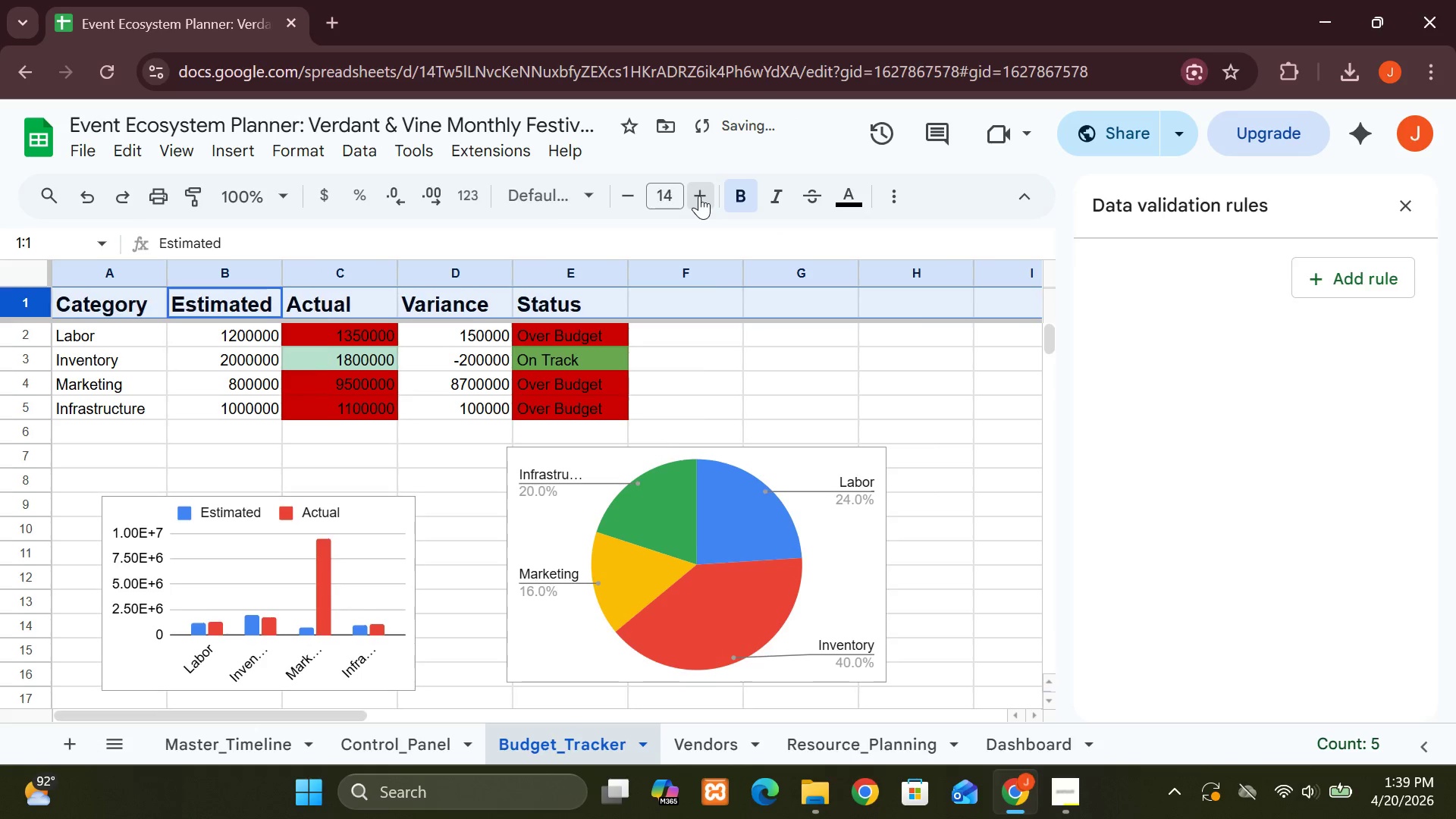 
triple_click([699, 196])
 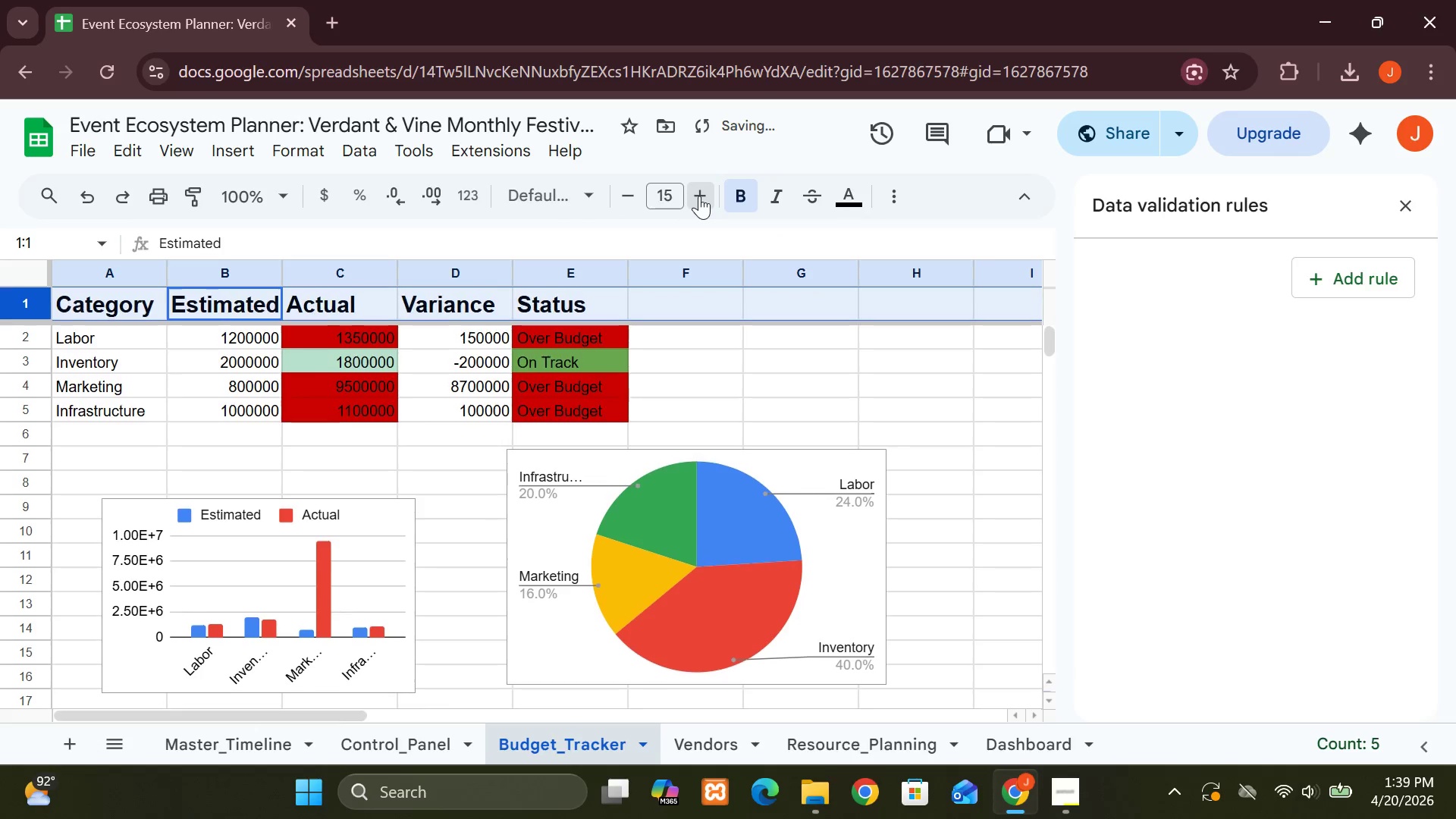 
triple_click([699, 196])
 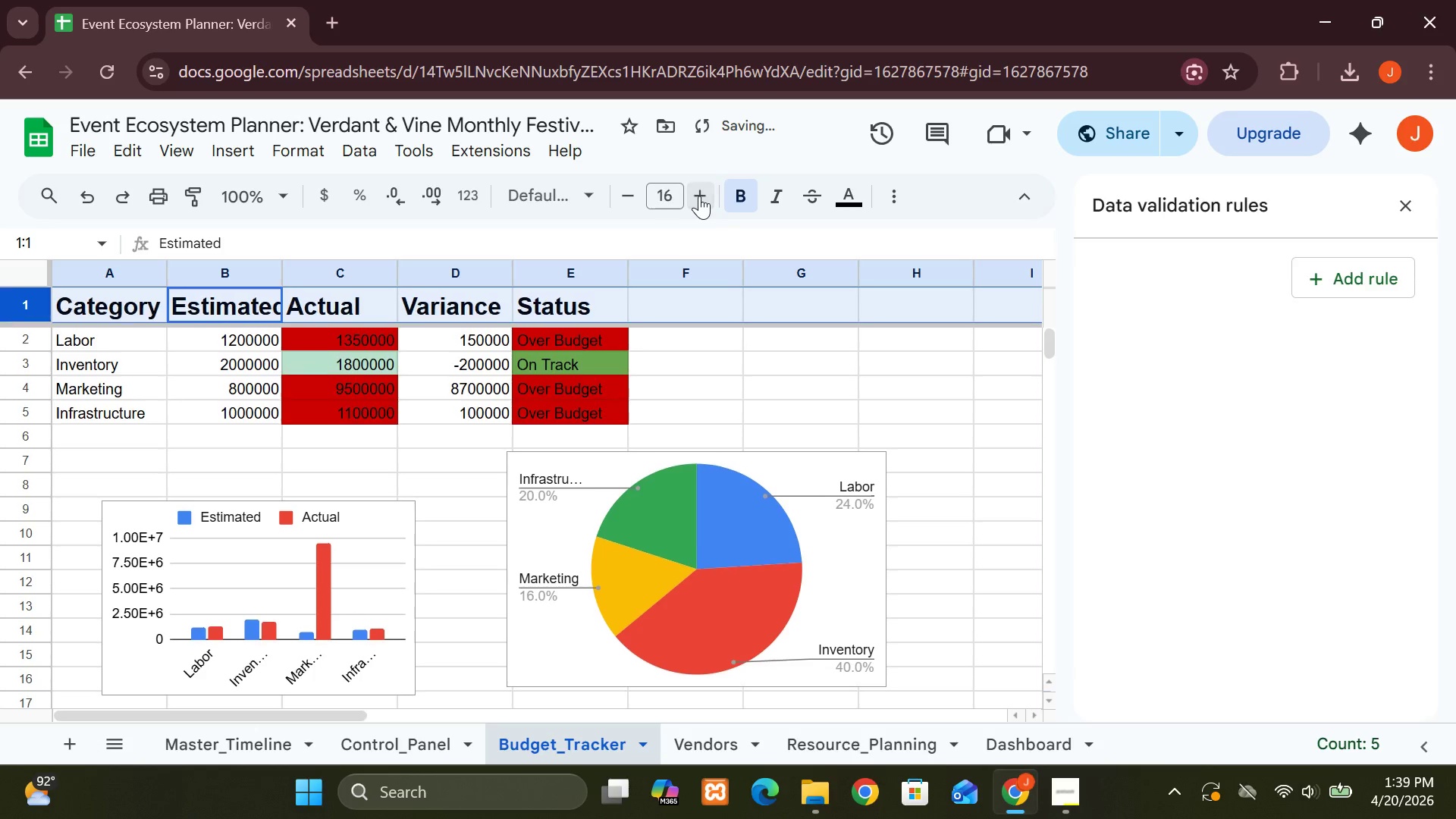 
triple_click([699, 196])
 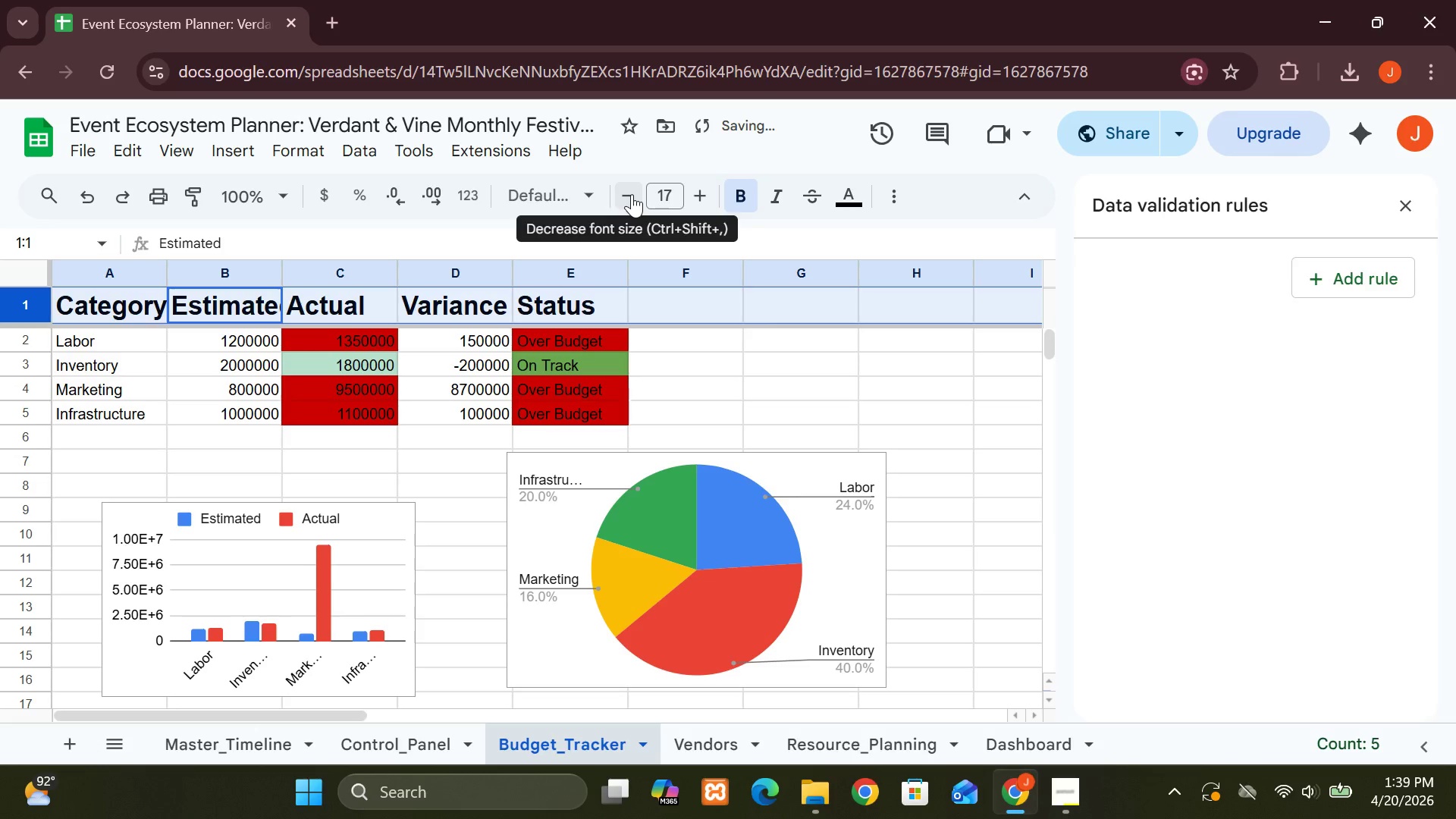 
double_click([632, 194])
 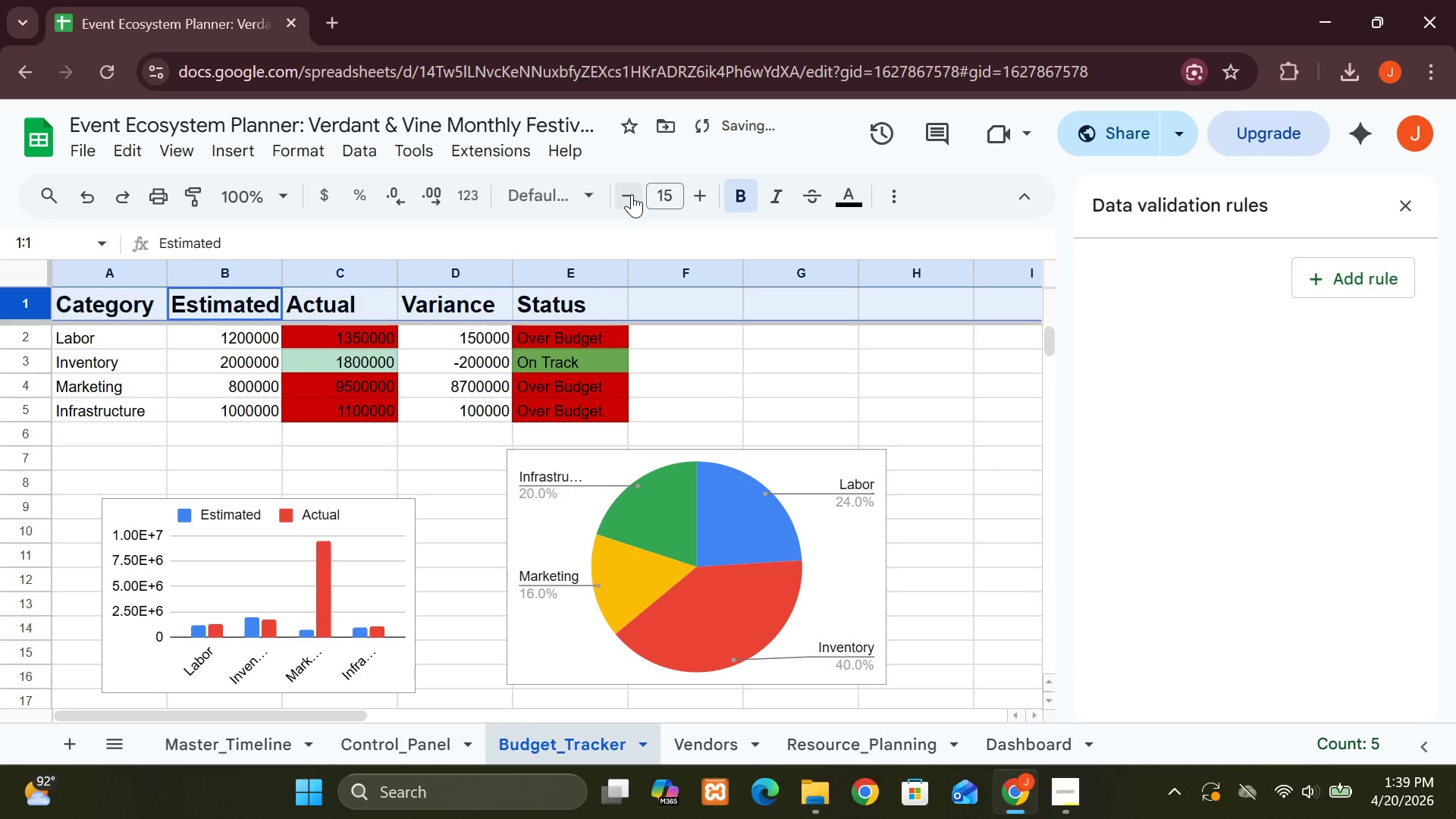 
left_click([632, 194])
 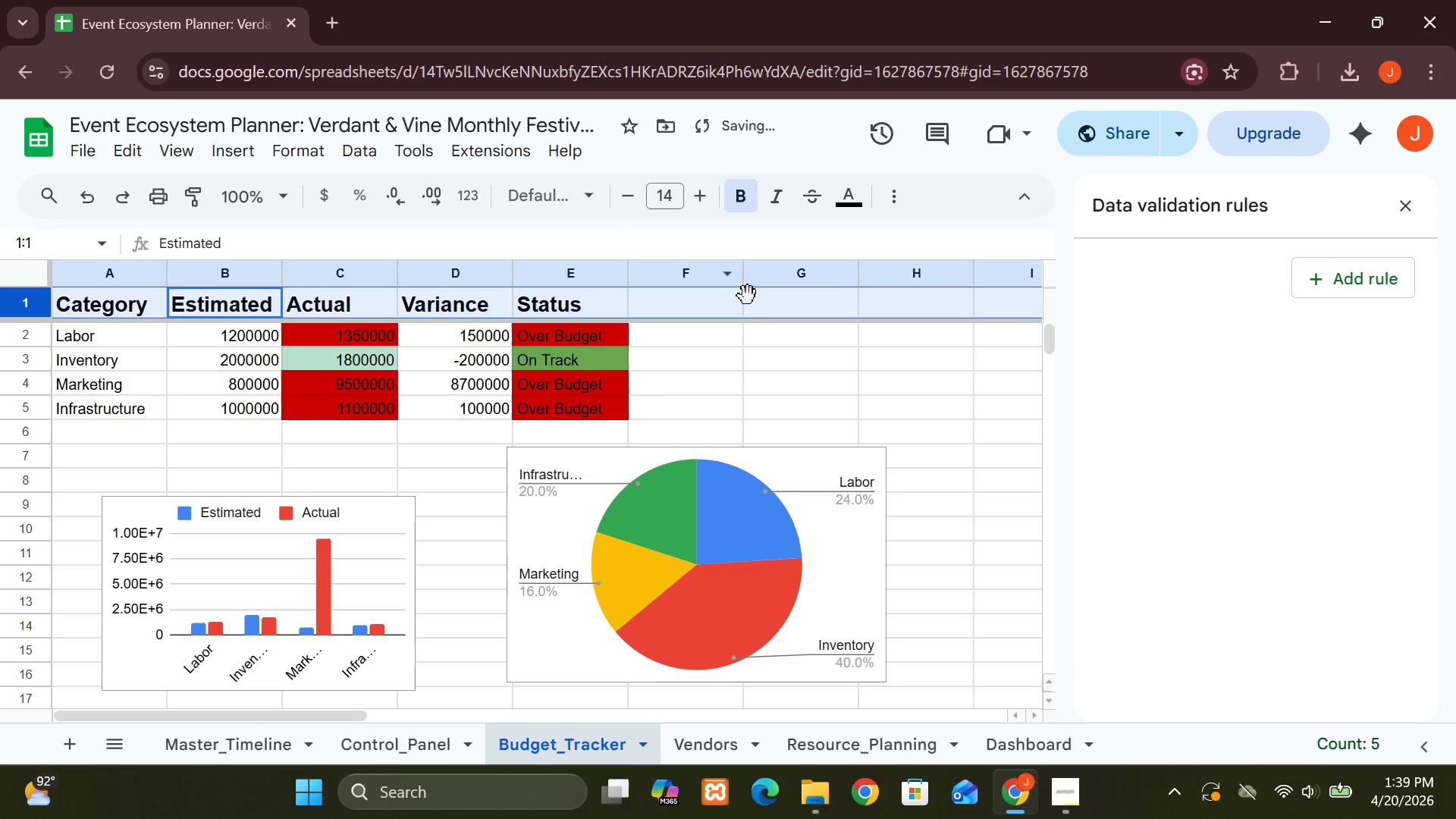 
left_click([771, 361])
 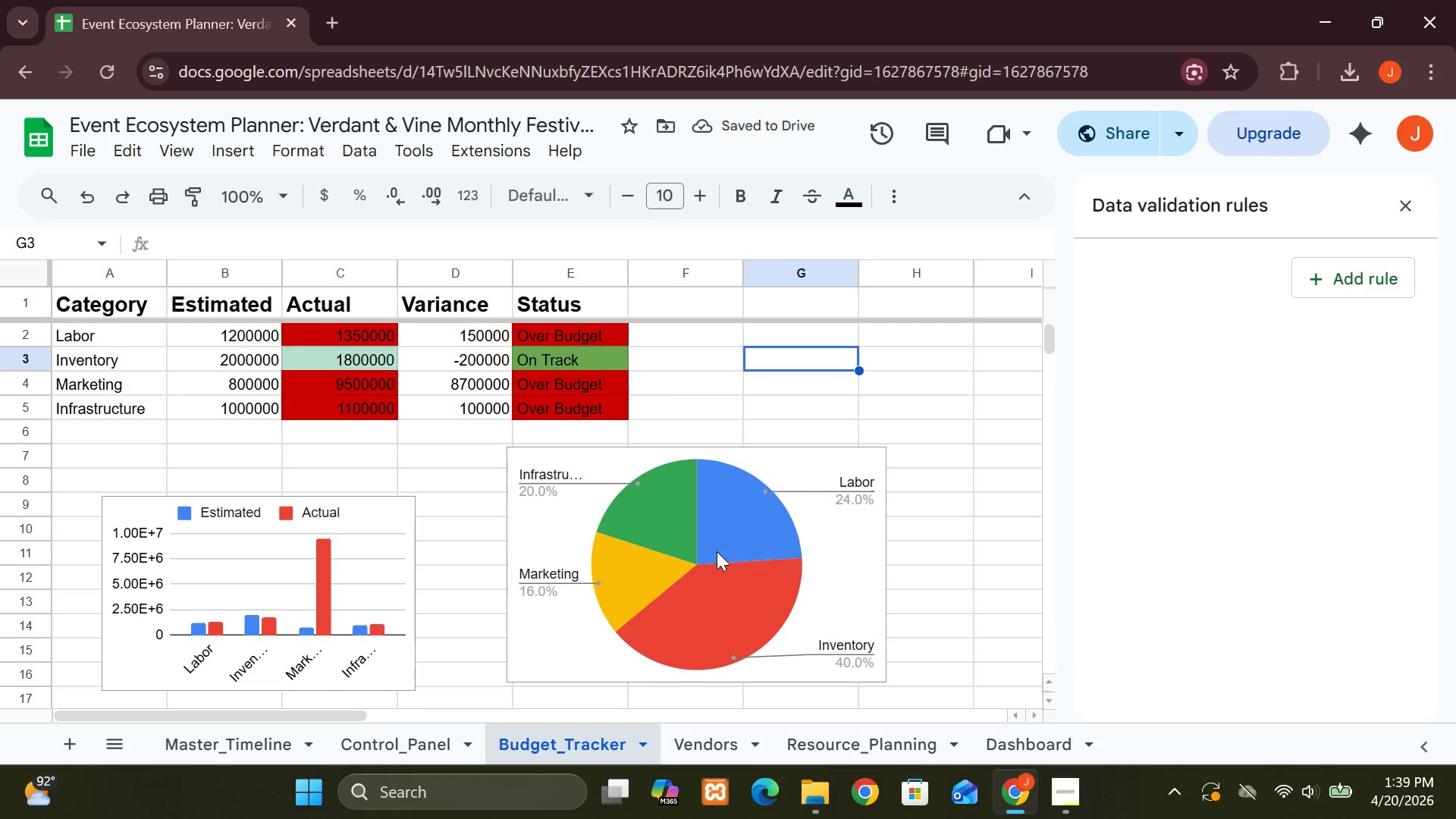 
left_click_drag(start_coordinate=[728, 548], to_coordinate=[747, 540])
 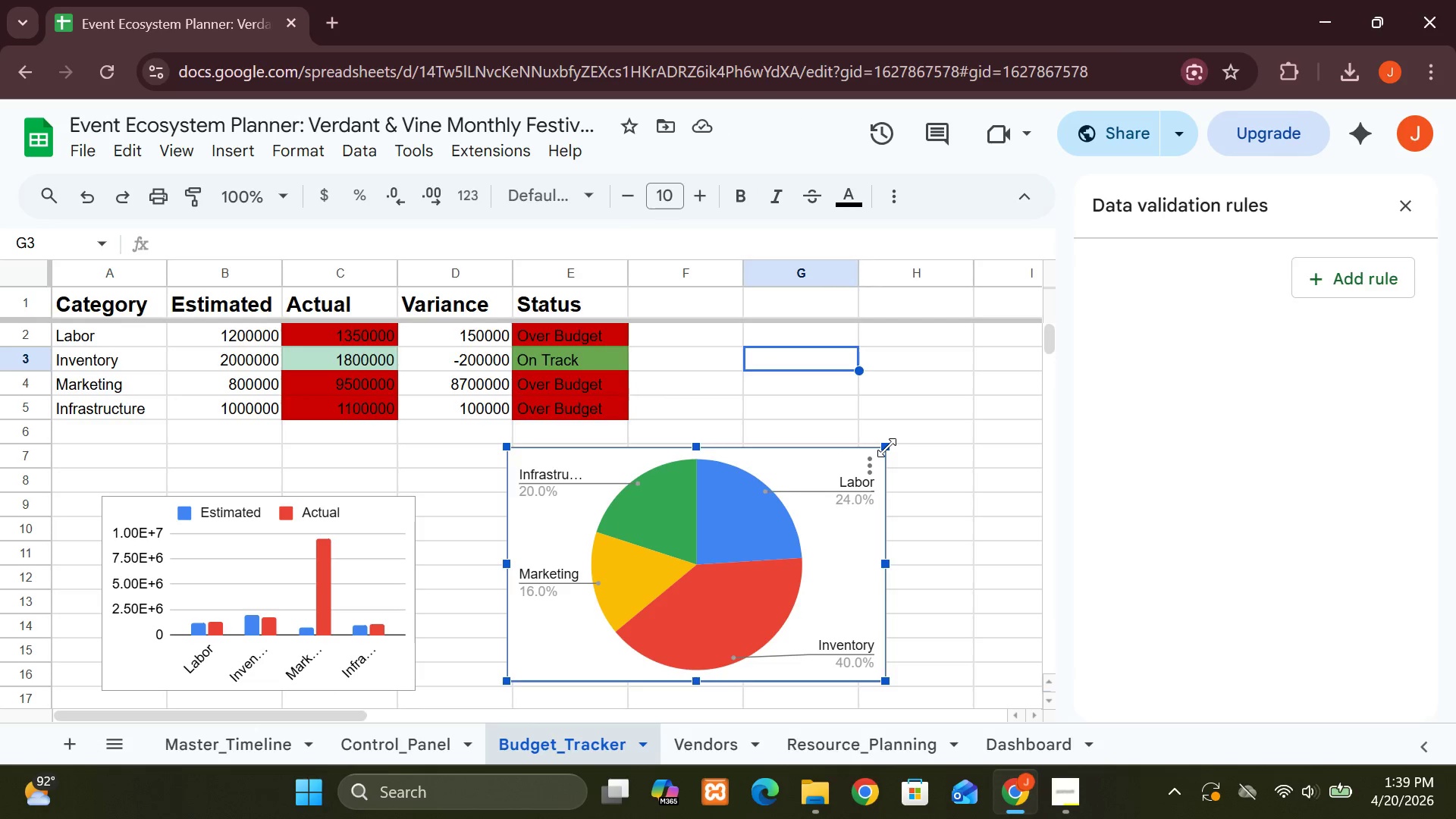 
left_click_drag(start_coordinate=[886, 447], to_coordinate=[786, 512])
 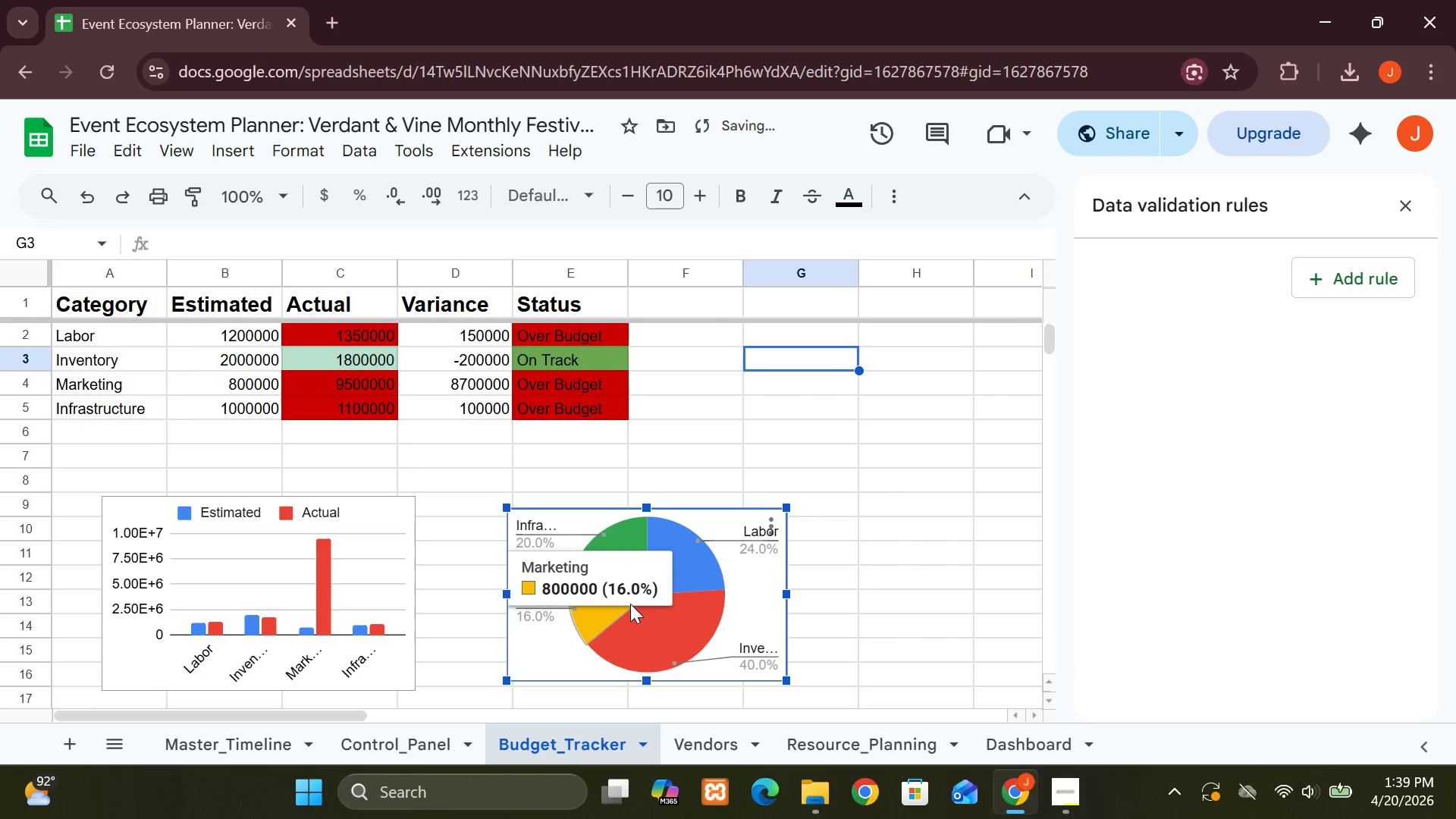 
left_click_drag(start_coordinate=[630, 604], to_coordinate=[665, 590])
 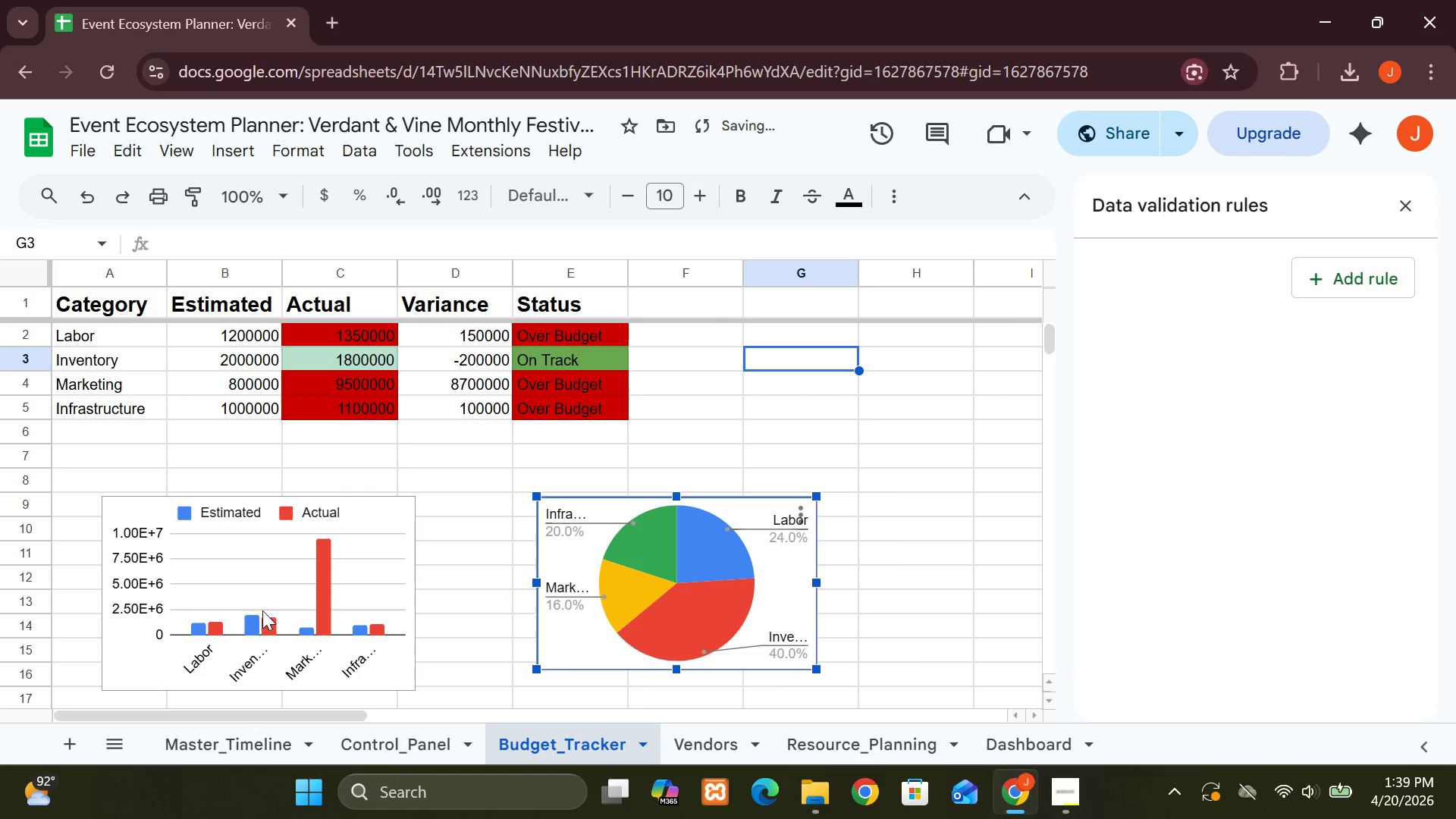 
left_click_drag(start_coordinate=[262, 610], to_coordinate=[399, 510])
 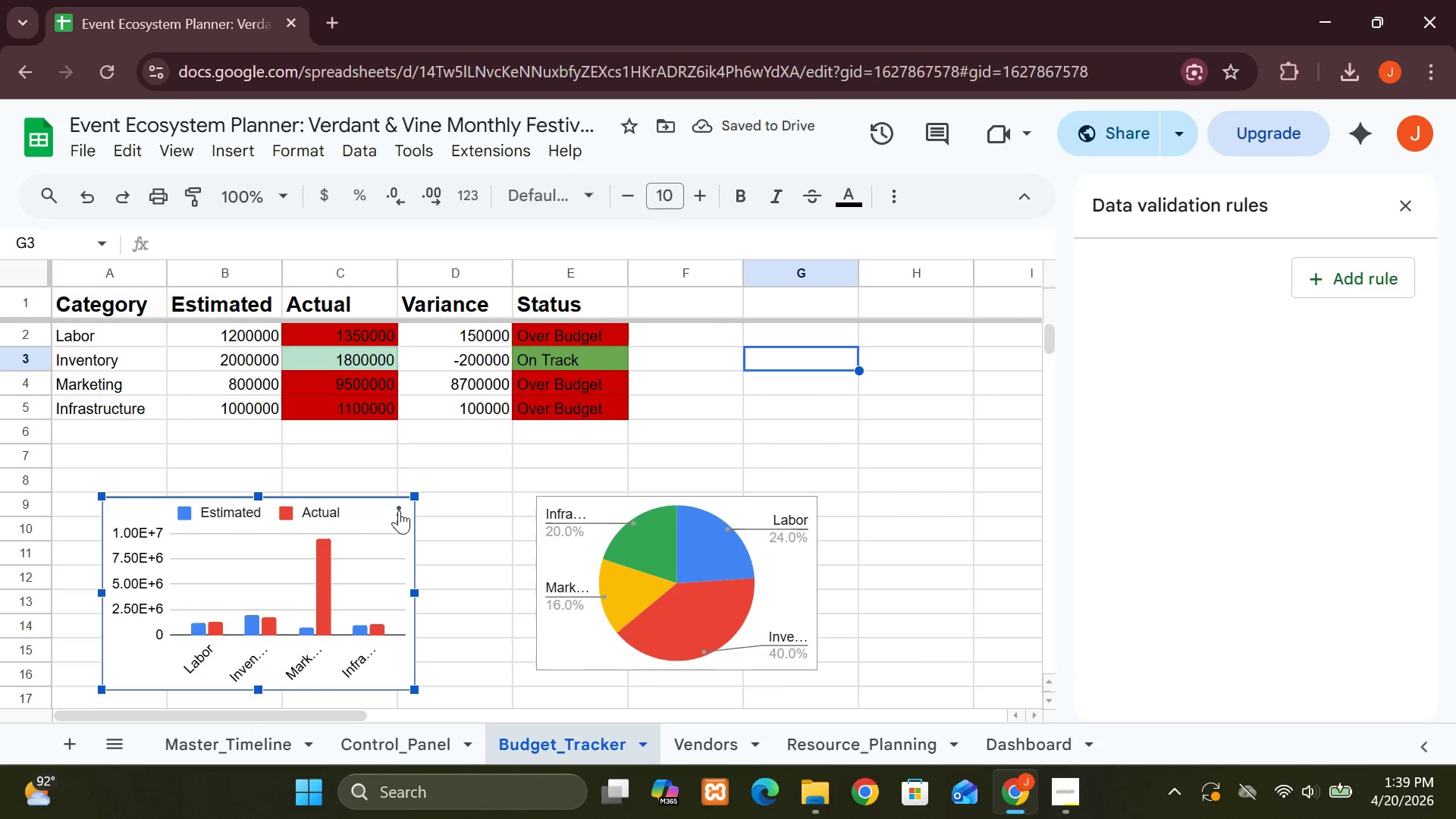 
left_click([399, 510])
 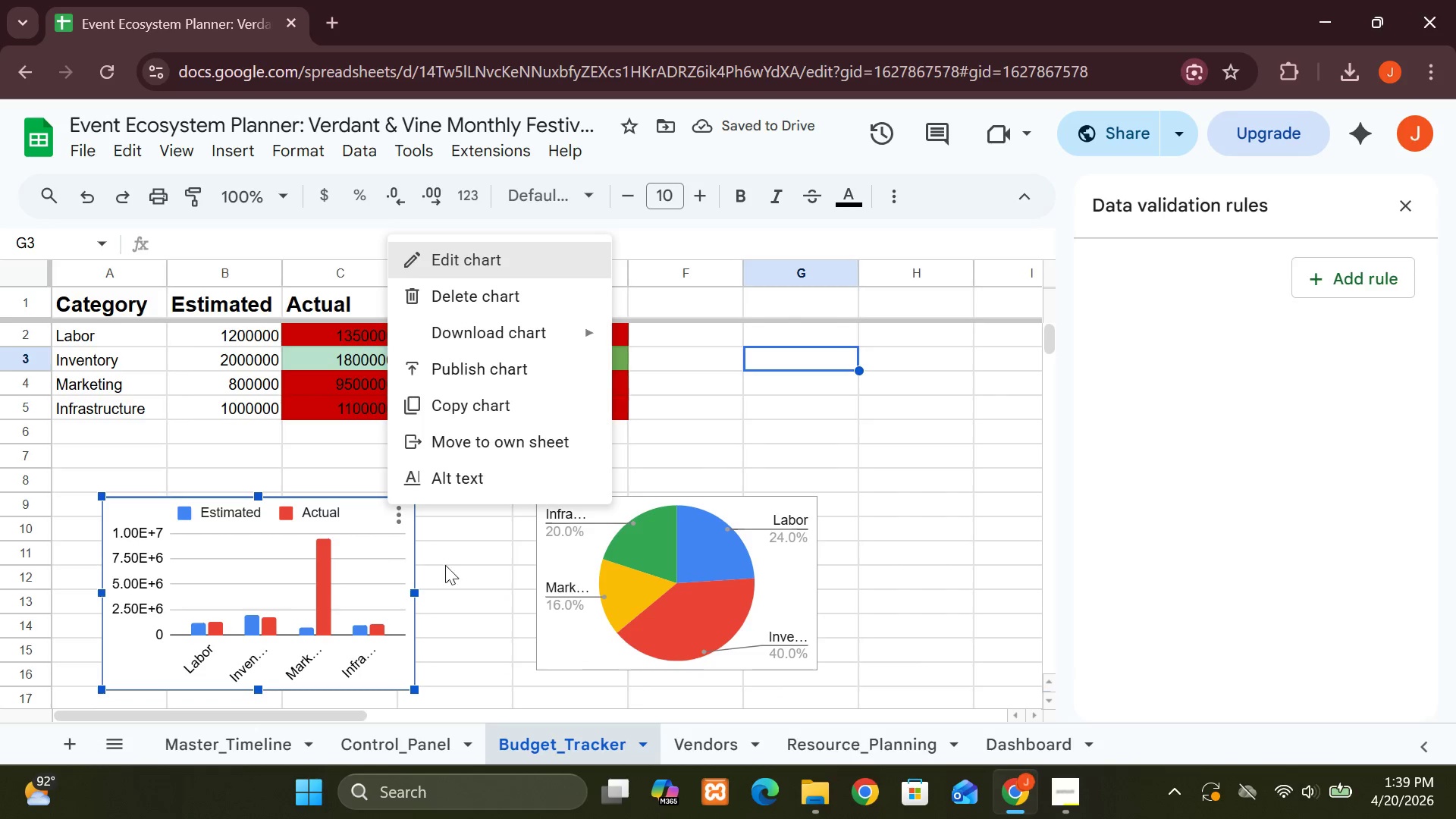 
left_click([459, 569])
 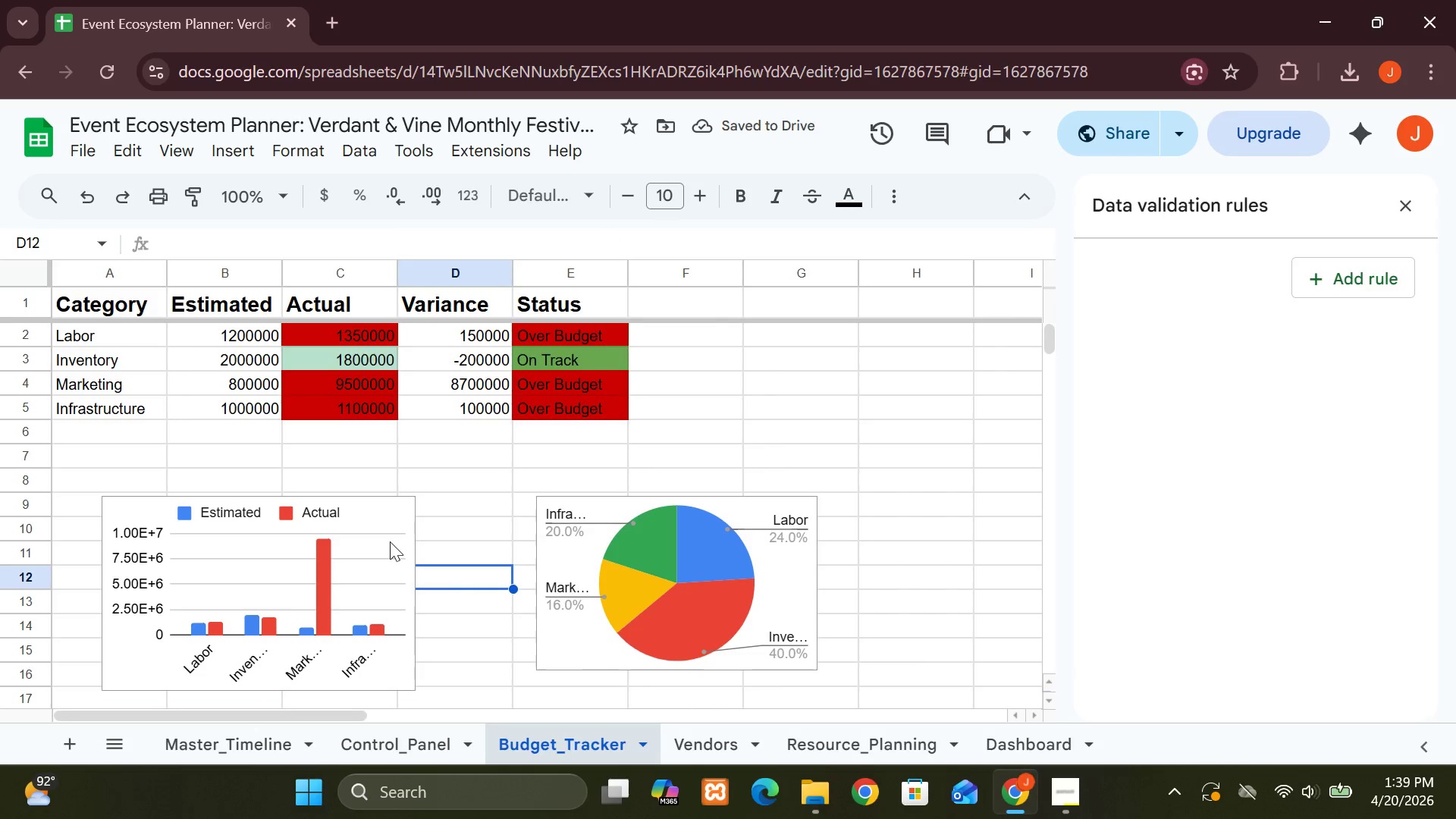 
left_click([390, 541])
 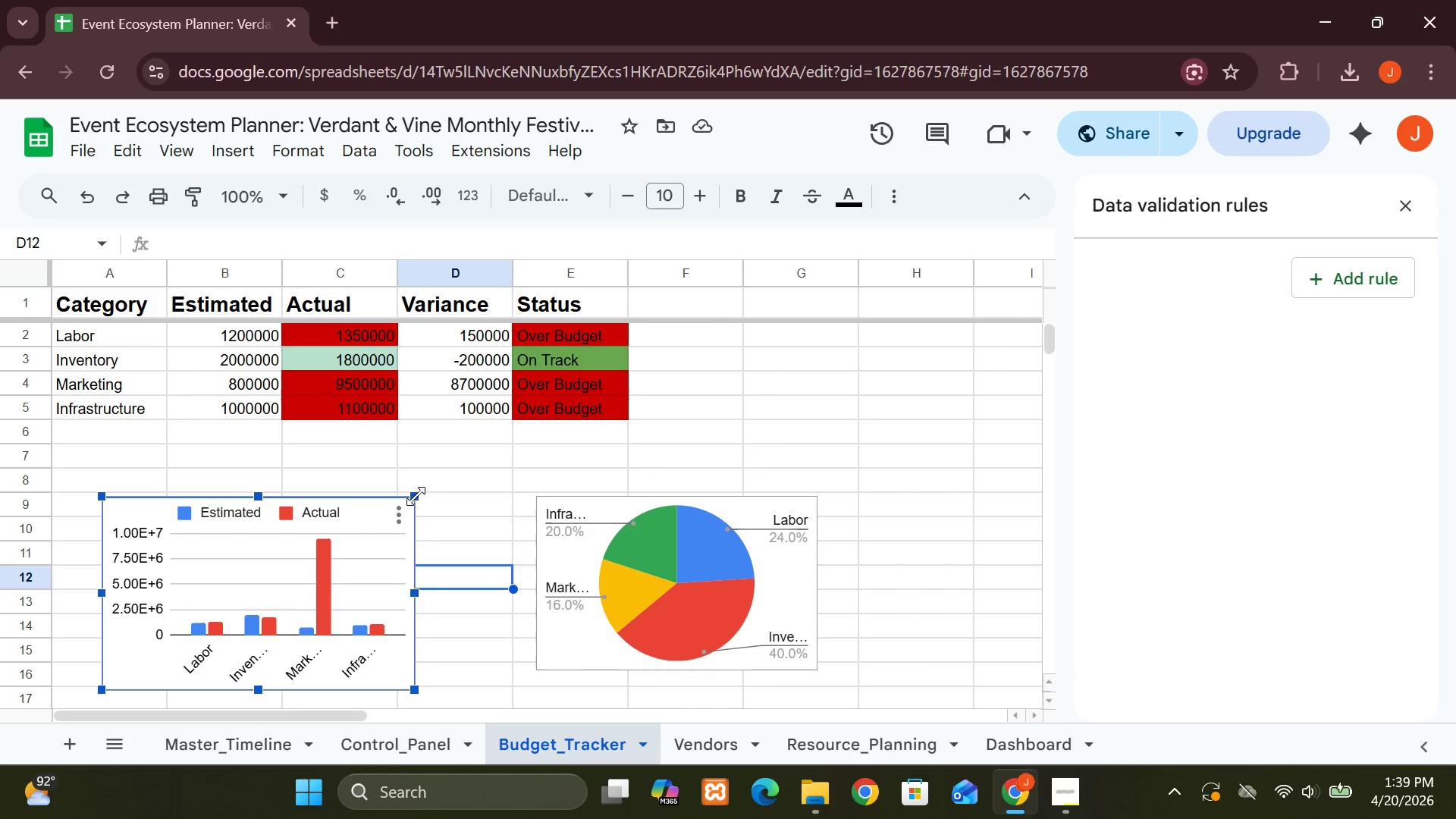 
left_click_drag(start_coordinate=[416, 495], to_coordinate=[389, 521])
 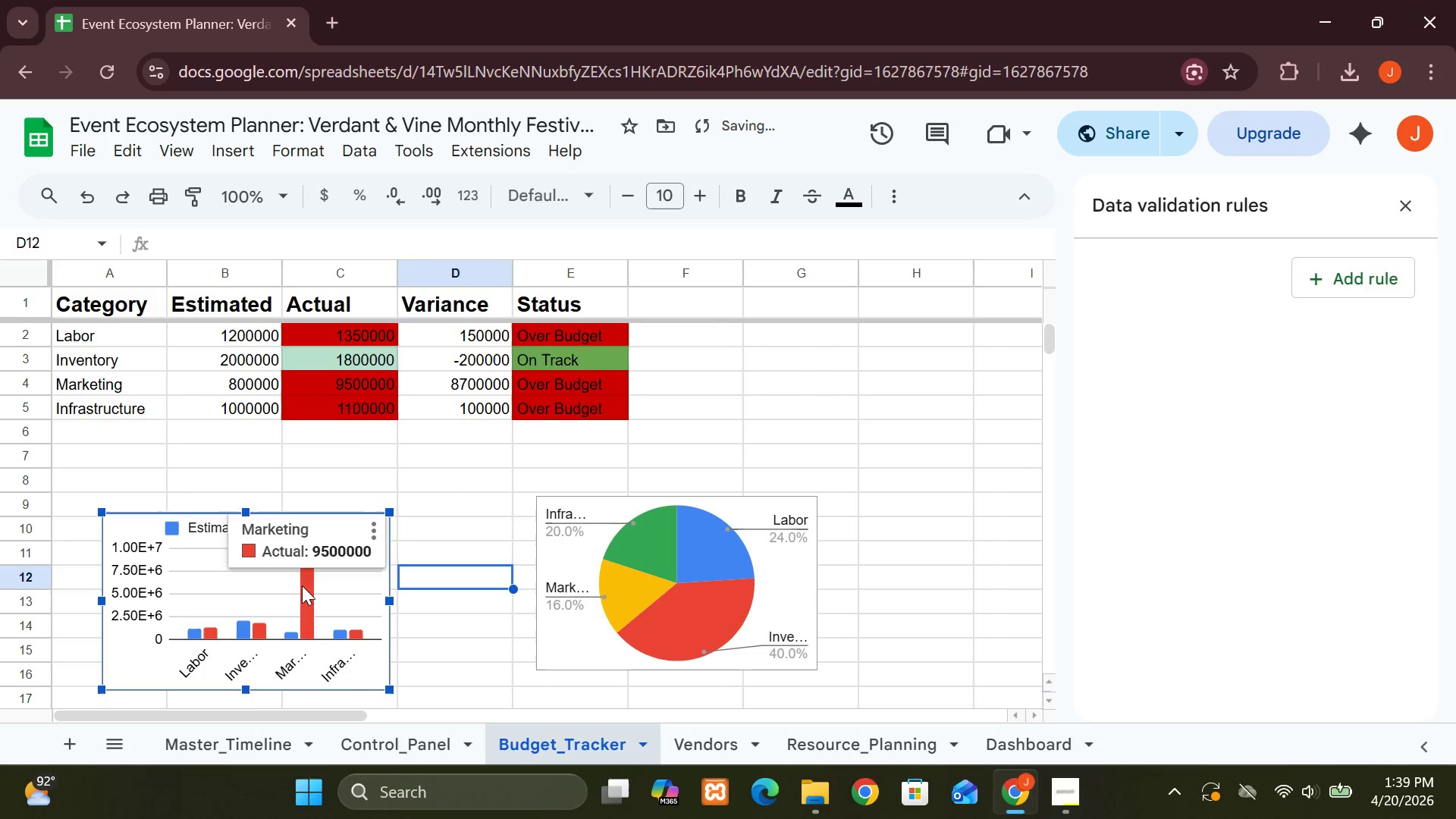 
left_click_drag(start_coordinate=[302, 585], to_coordinate=[377, 569])
 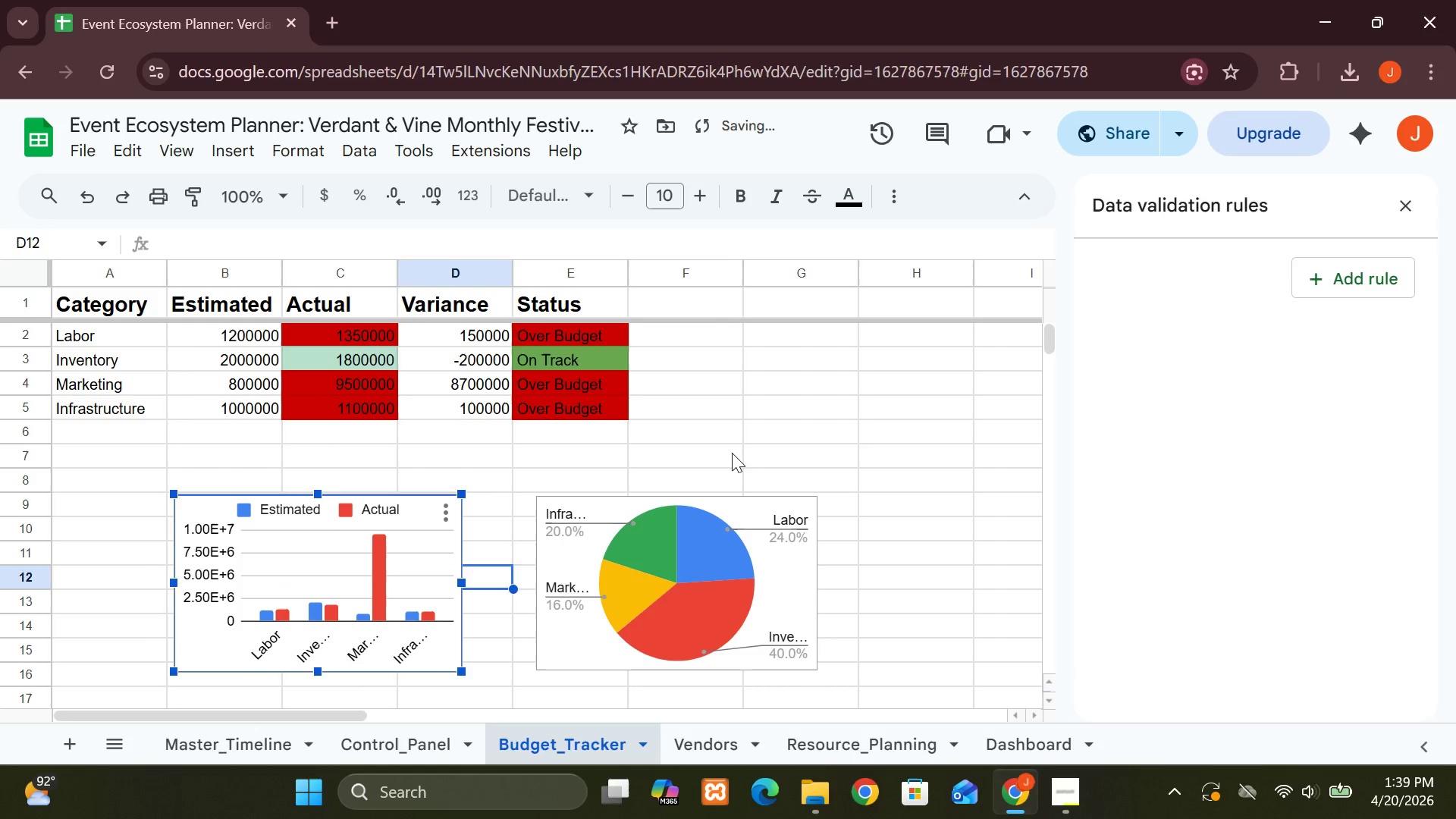 
left_click([732, 453])
 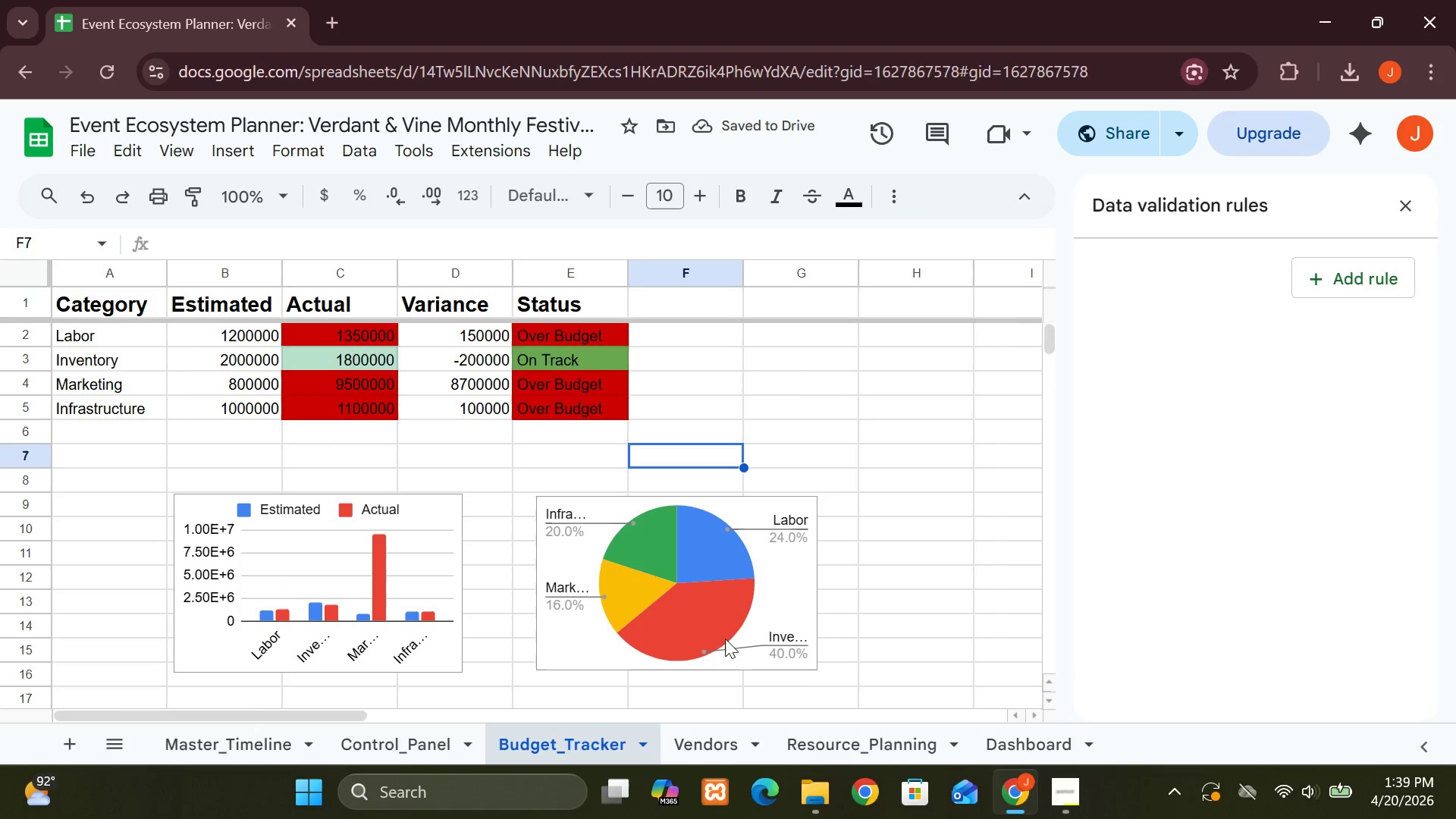 
left_click([705, 740])
 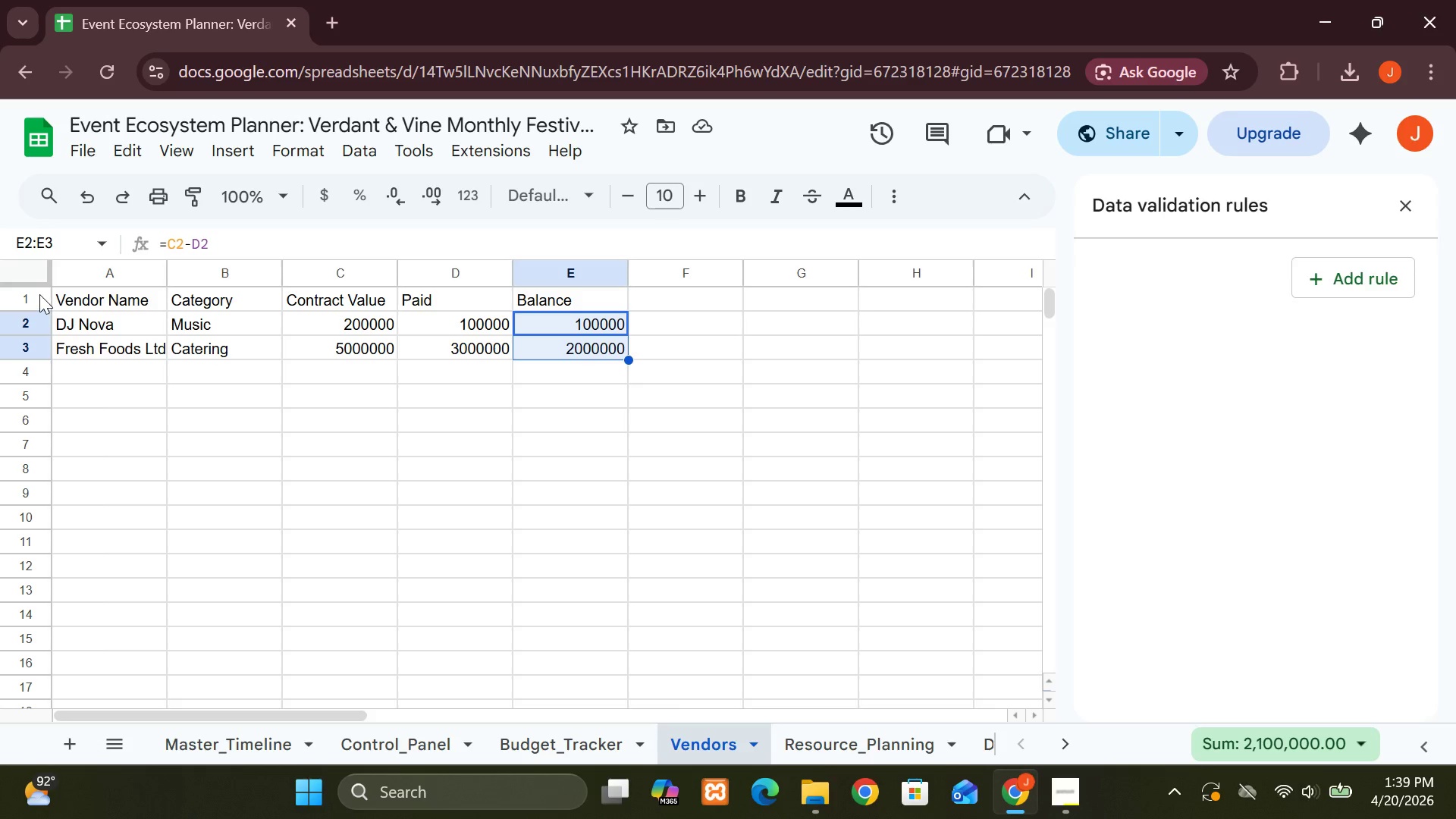 
left_click([37, 291])
 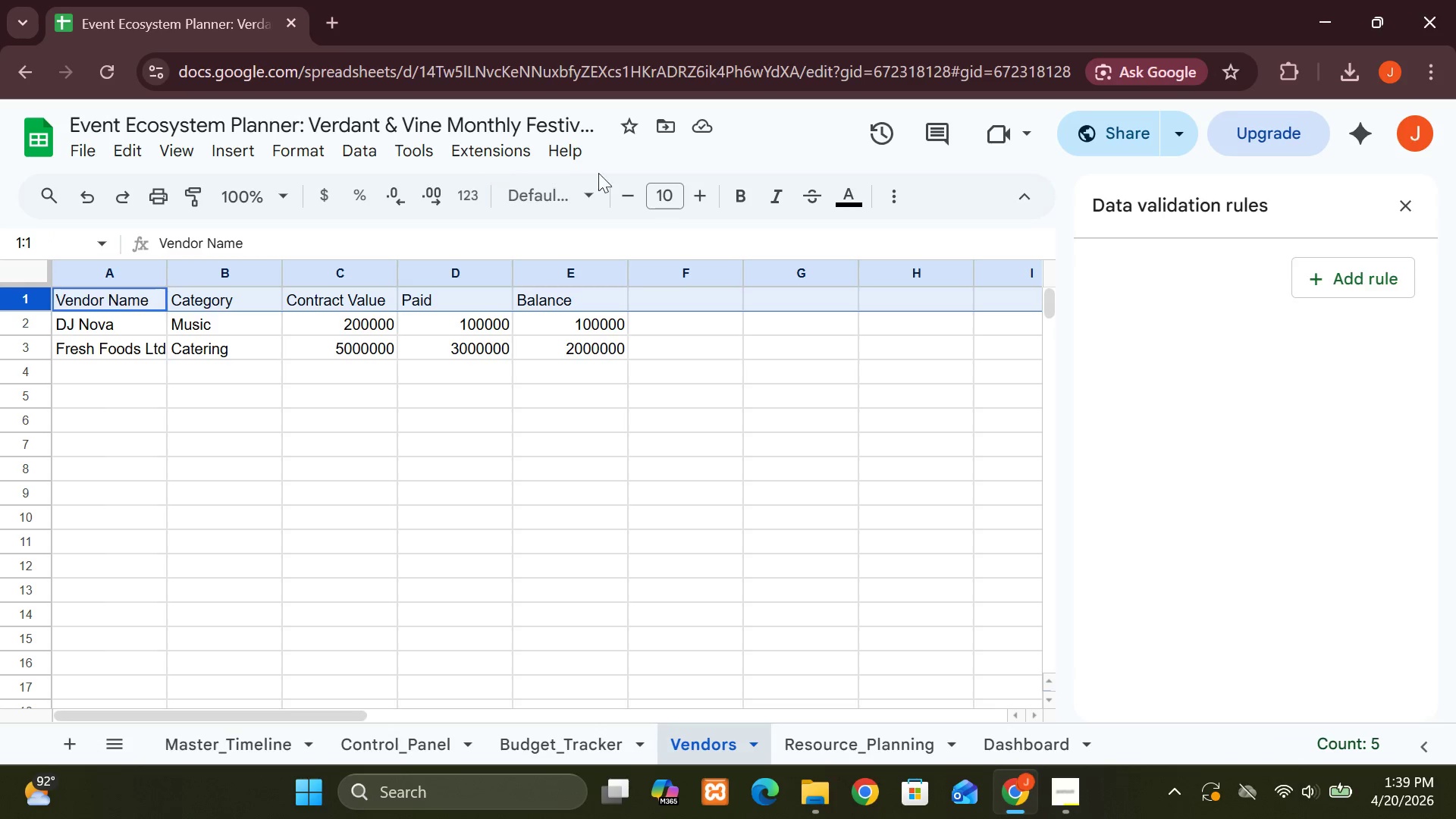 
wait(5.51)
 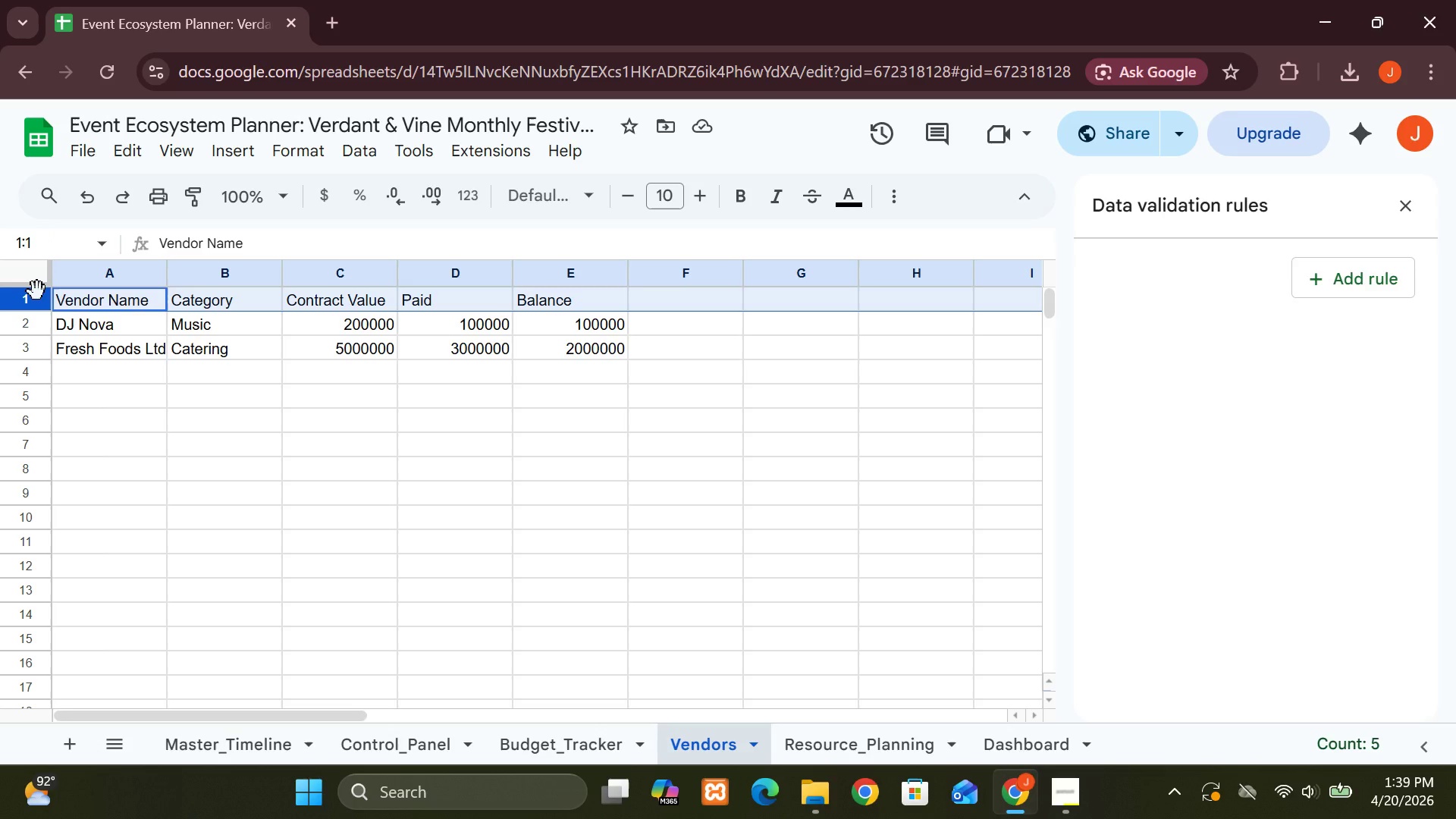 
left_click([187, 155])
 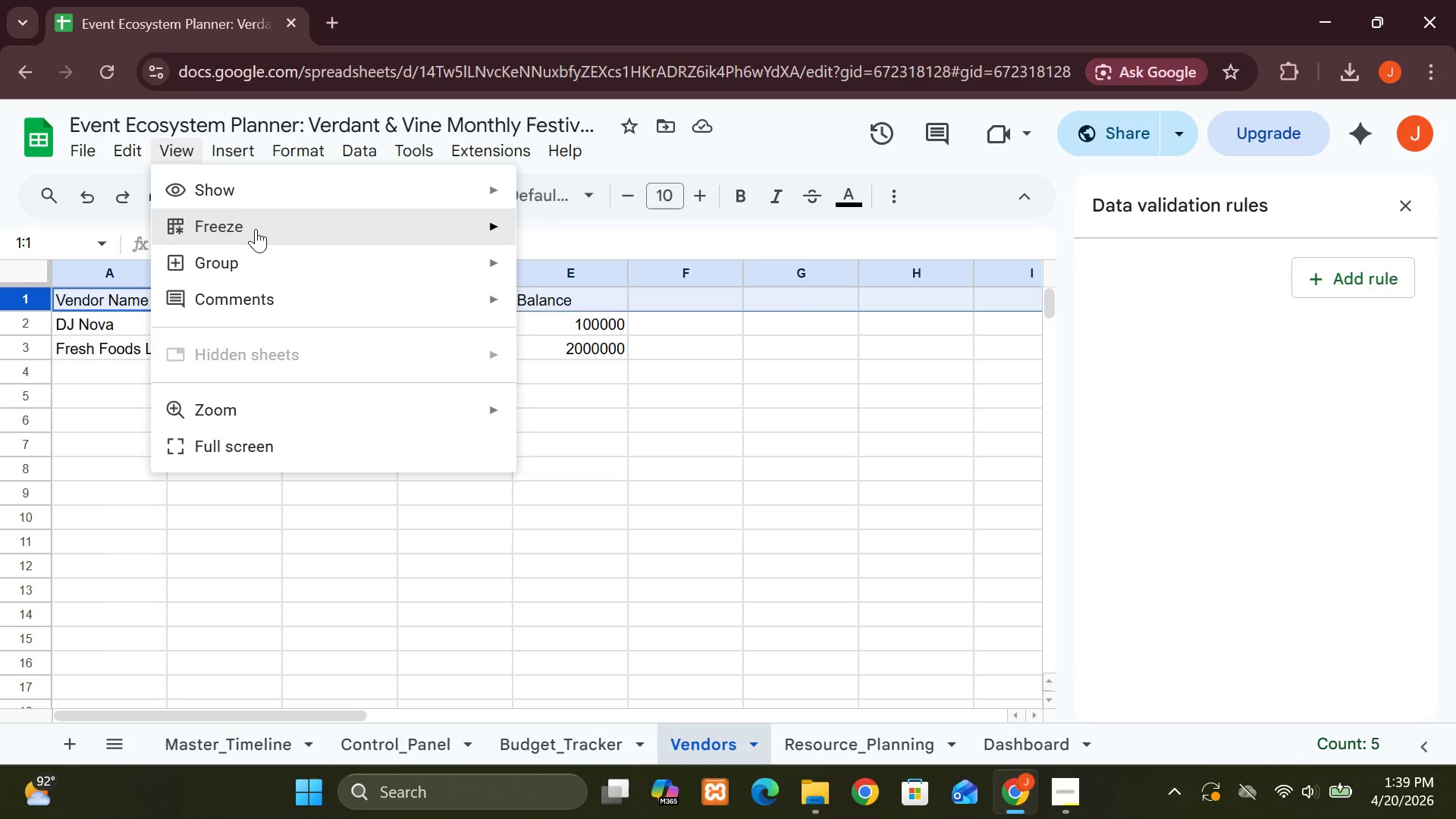 
left_click([256, 229])
 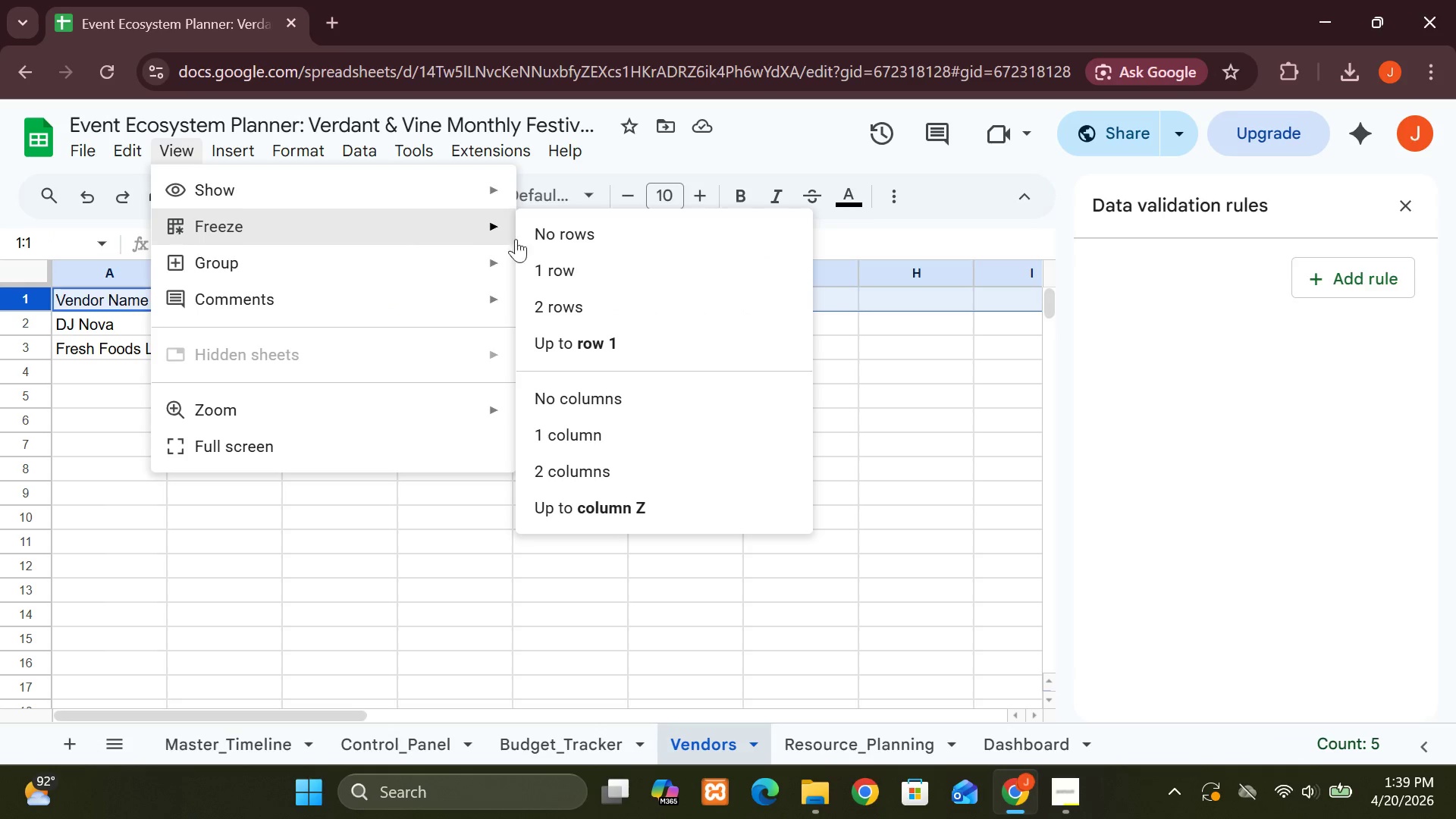 
left_click([557, 262])
 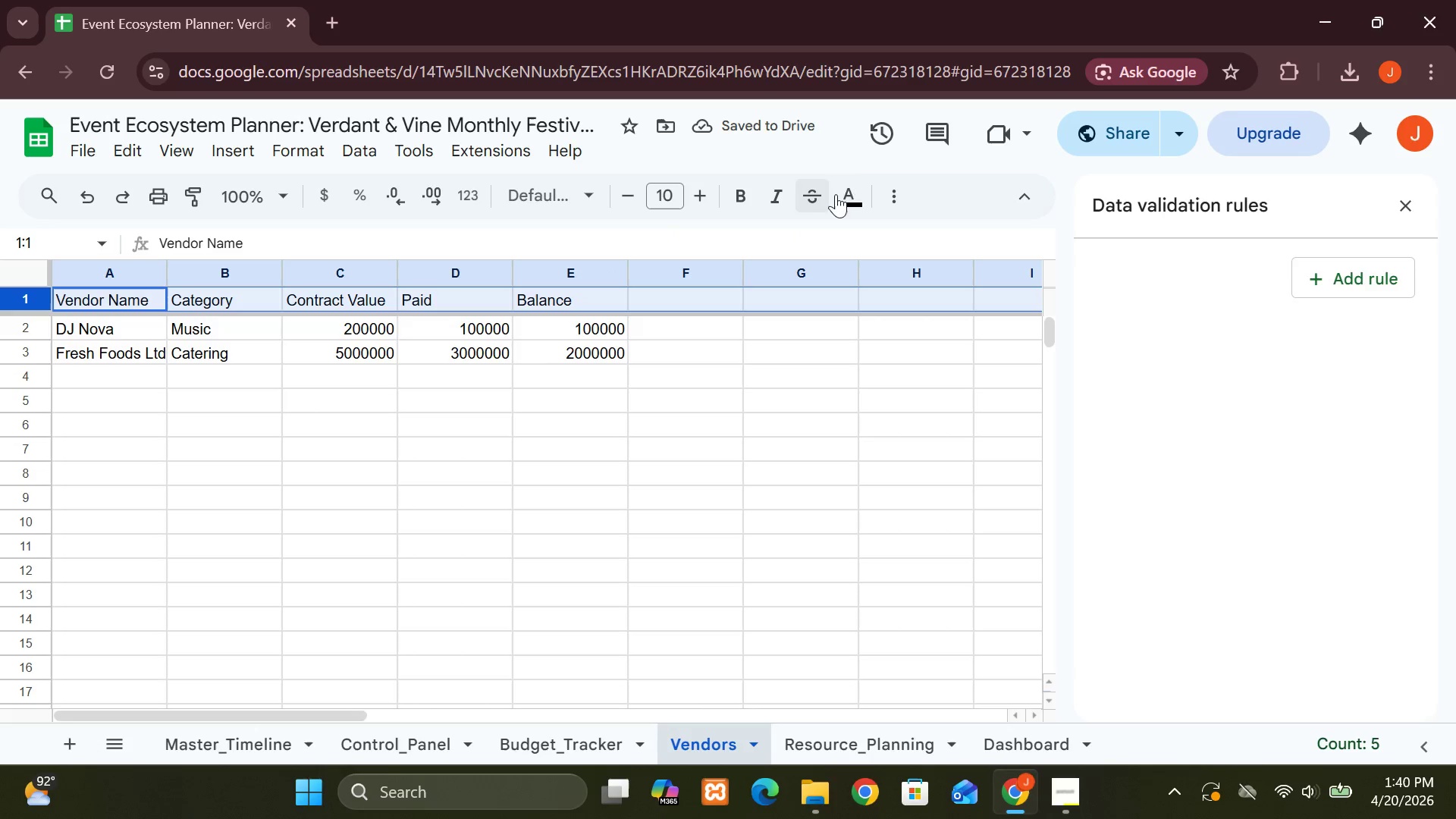 
wait(5.09)
 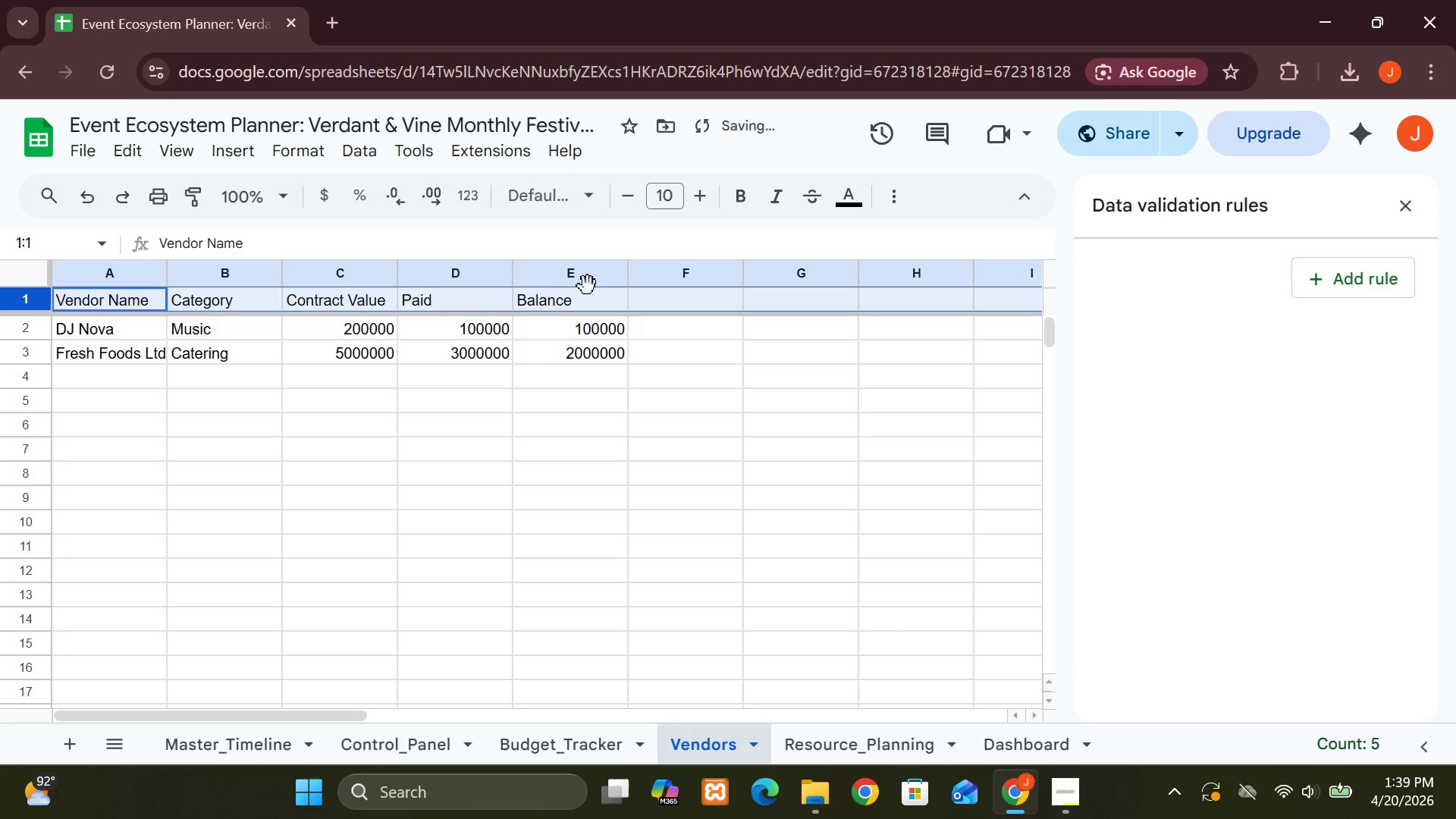 
left_click([696, 206])
 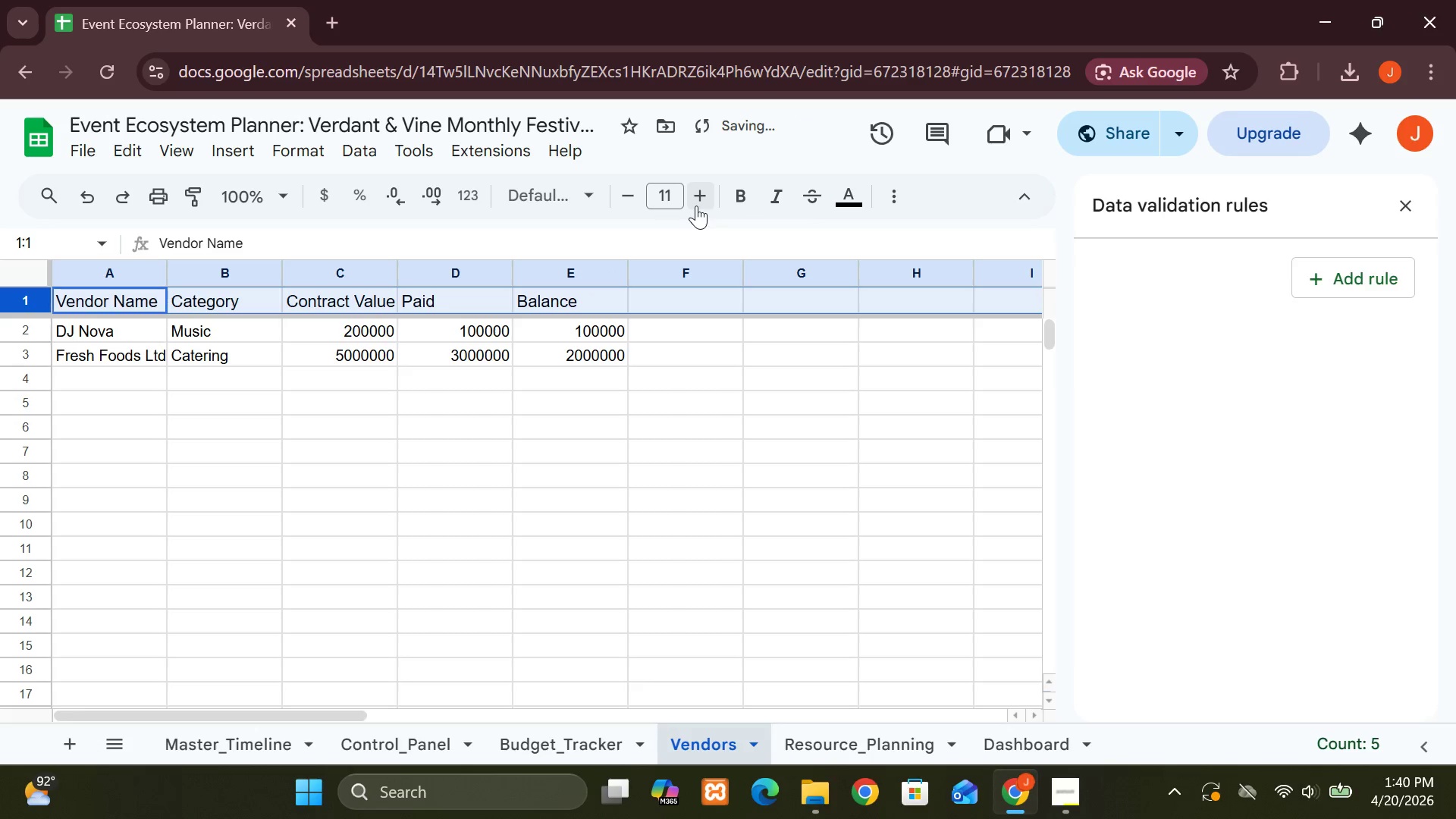 
left_click([696, 206])
 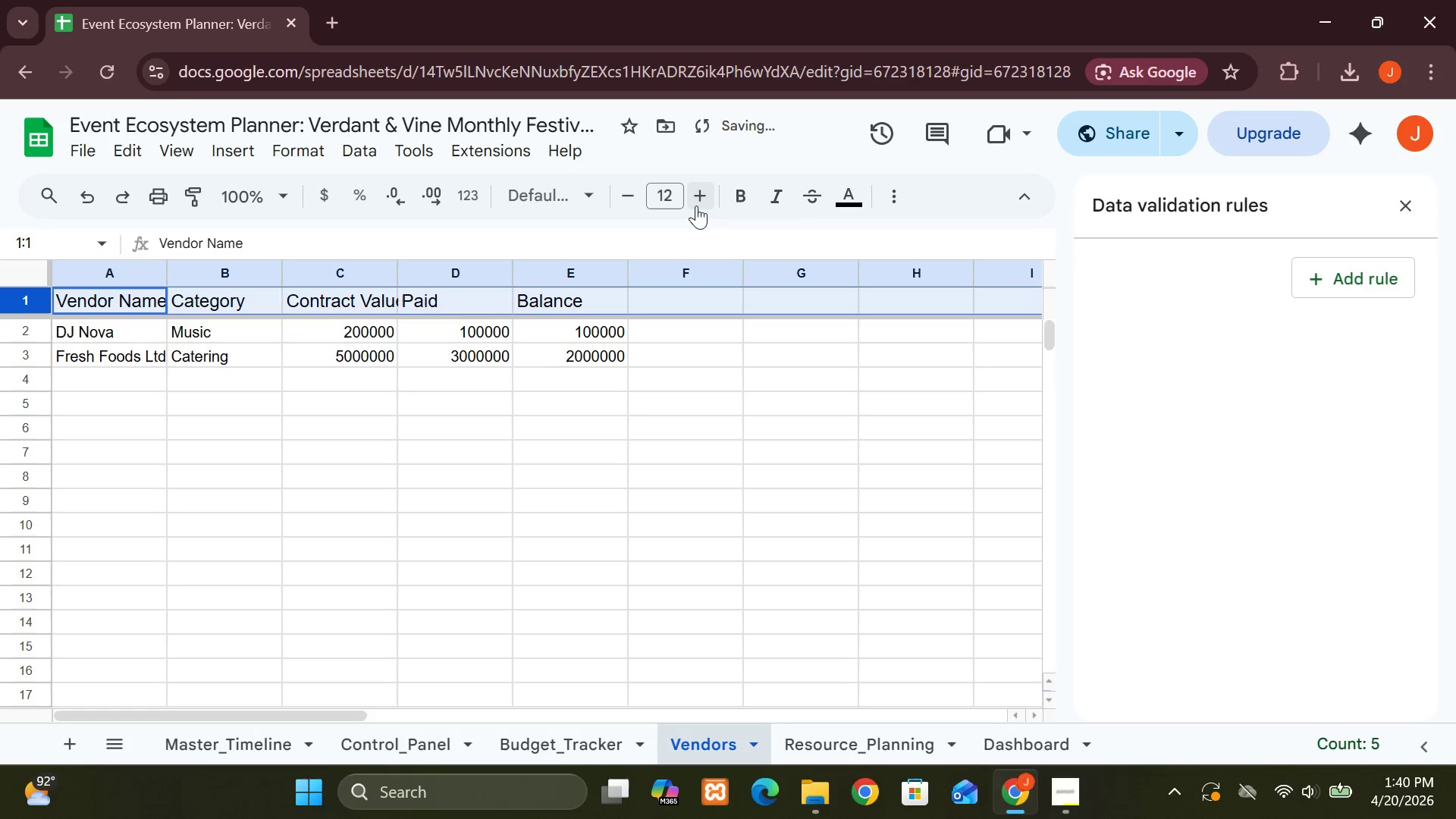 
left_click([696, 206])
 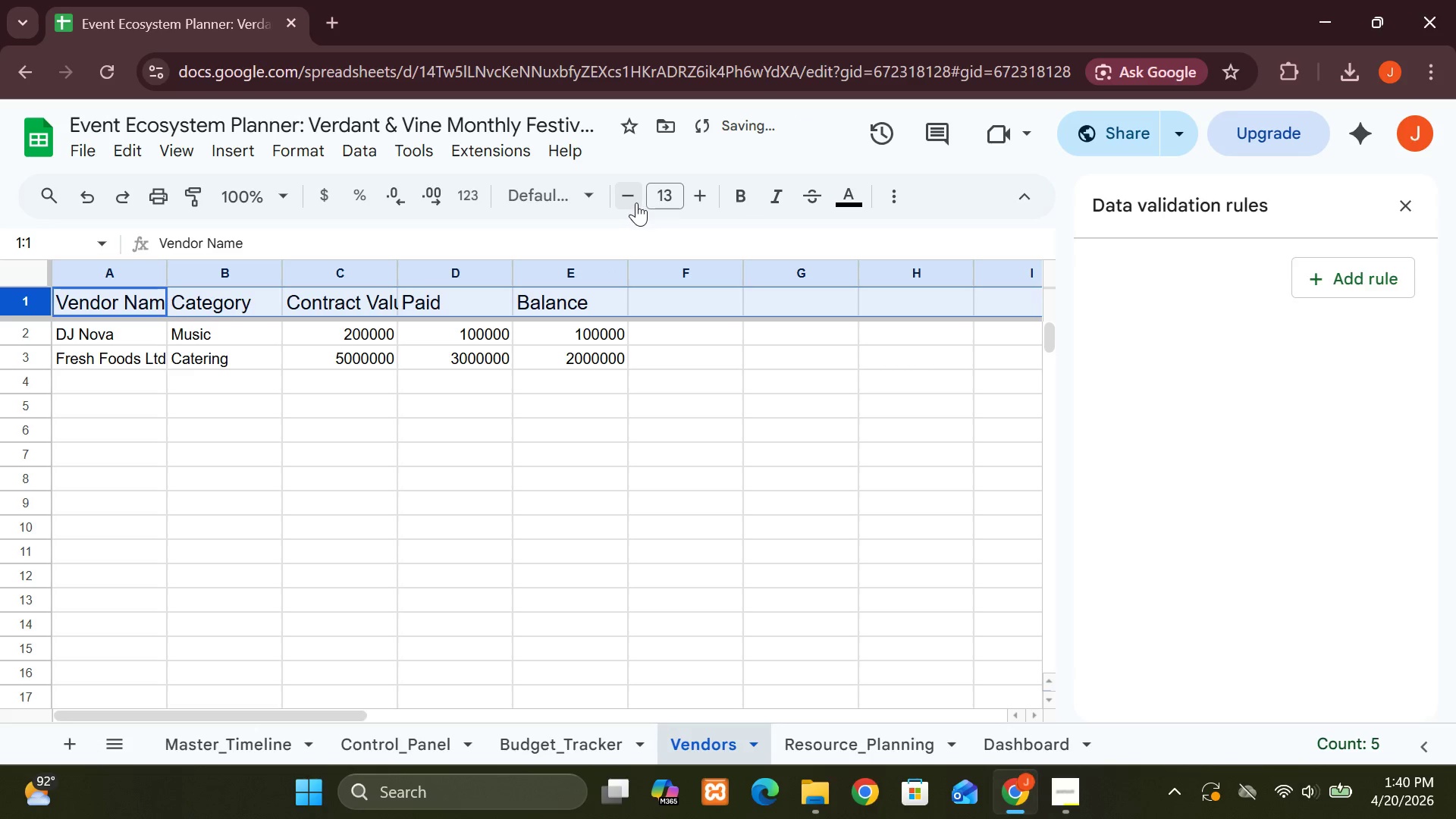 
left_click([636, 202])
 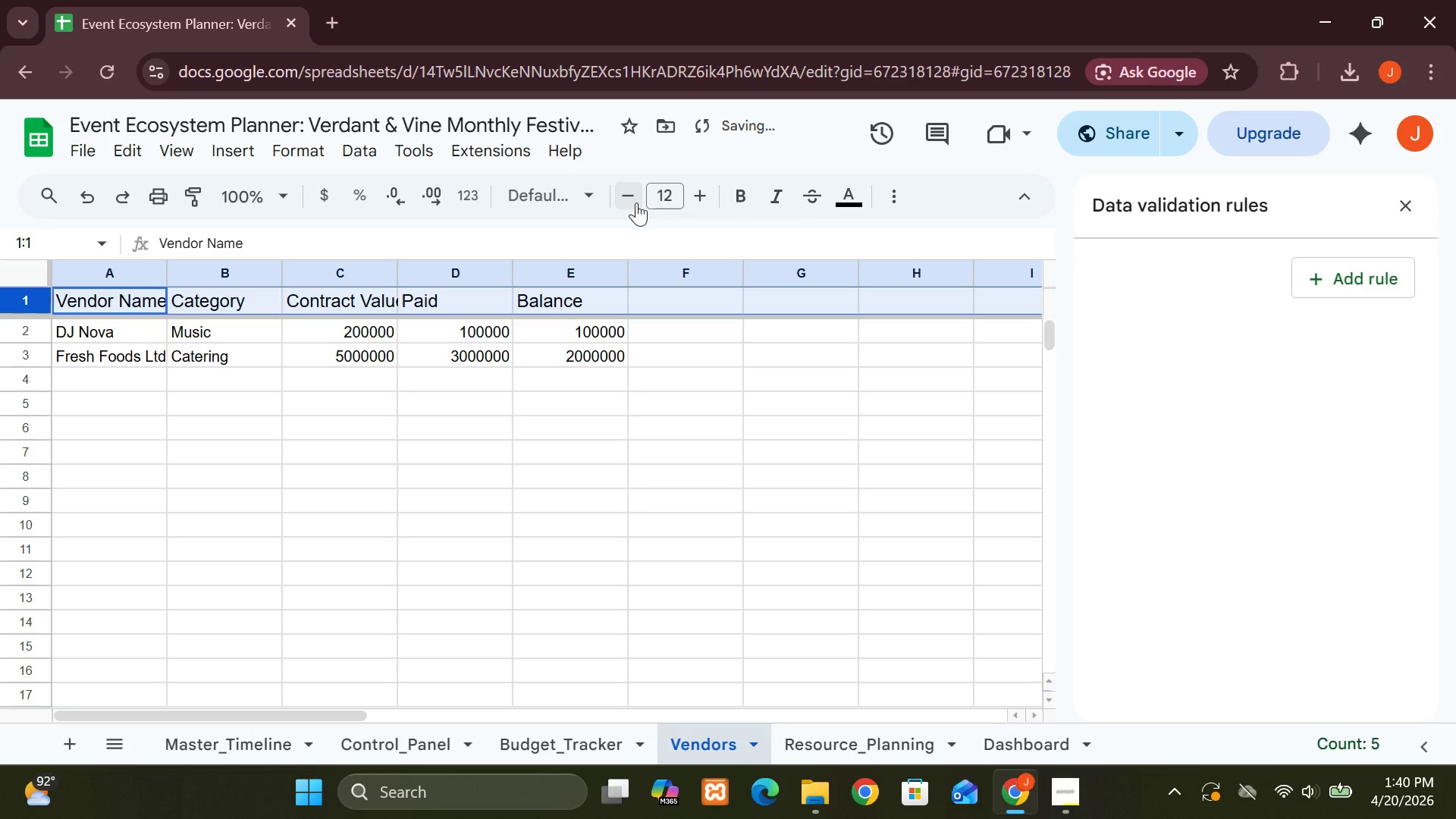 
left_click([636, 202])
 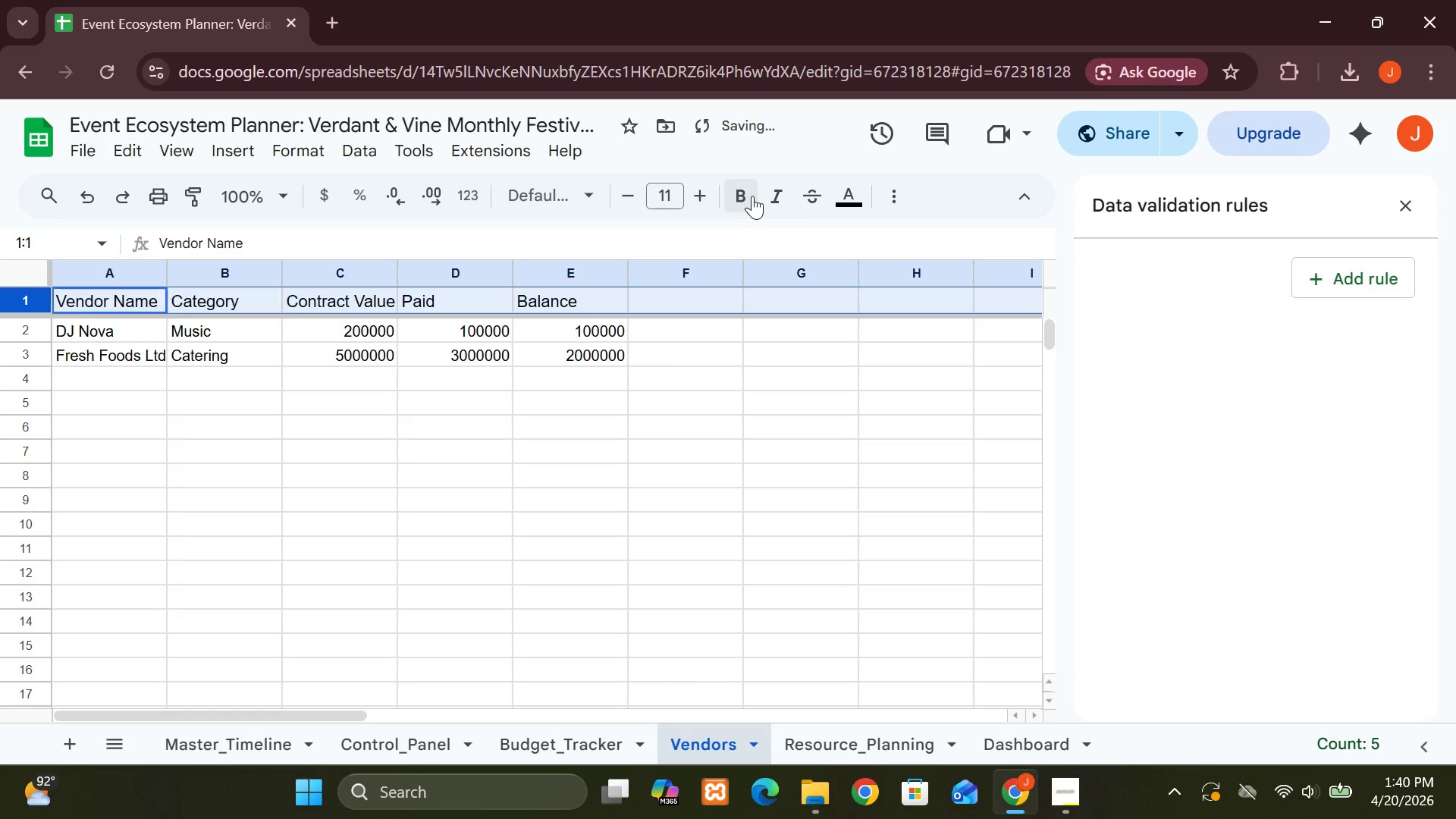 
left_click([750, 196])
 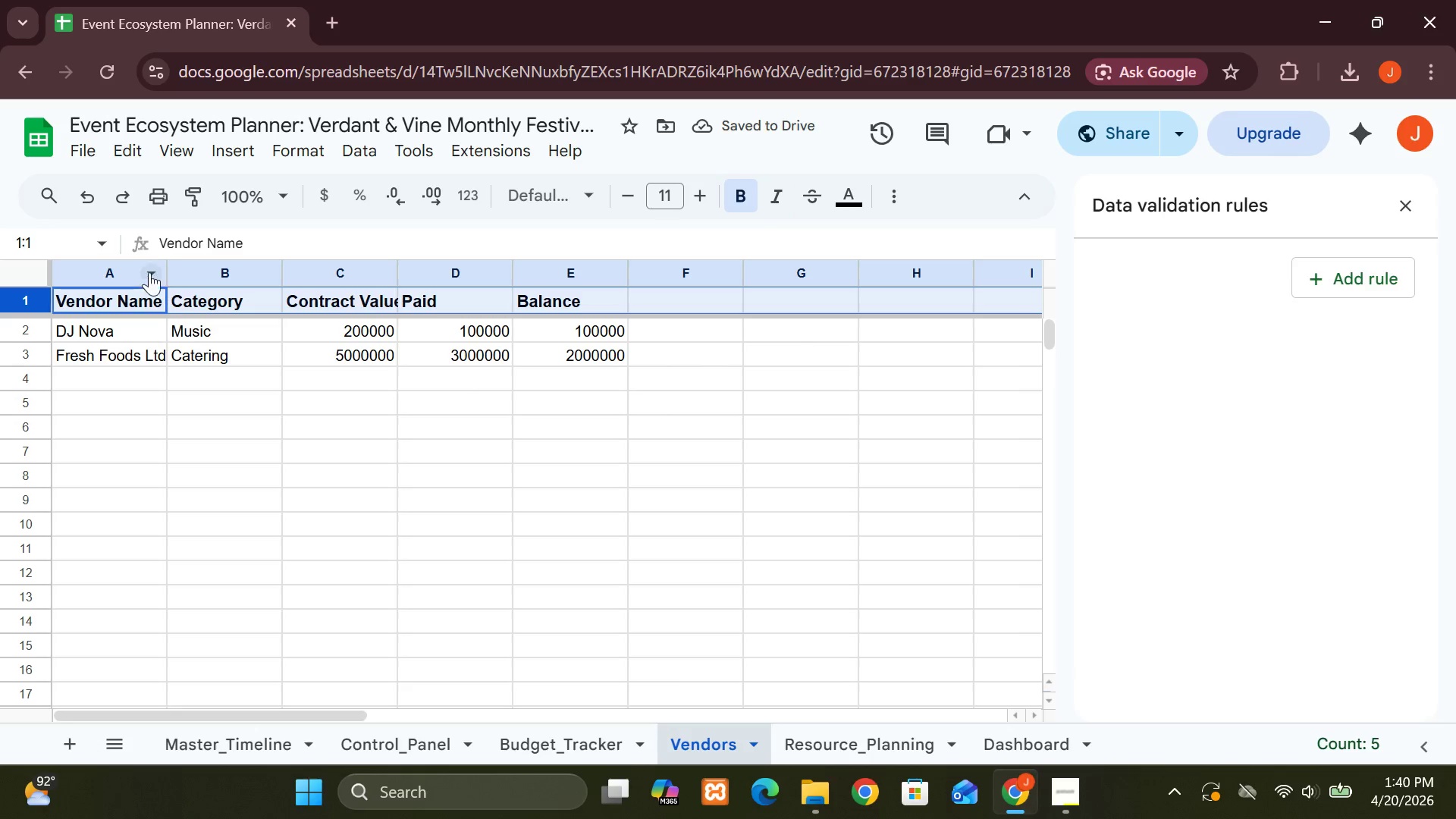 
left_click_drag(start_coordinate=[169, 273], to_coordinate=[177, 273])
 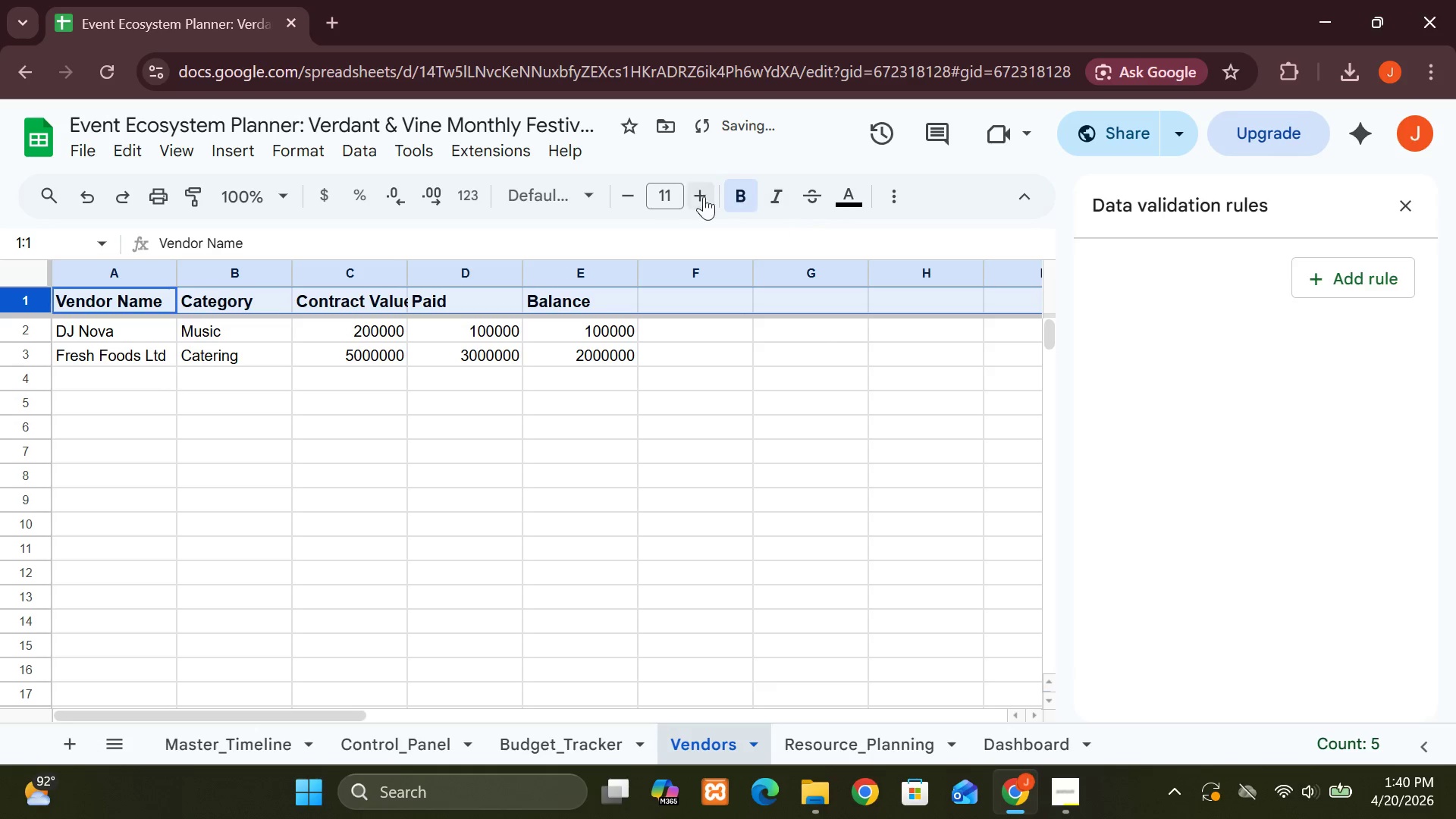 
left_click([690, 197])
 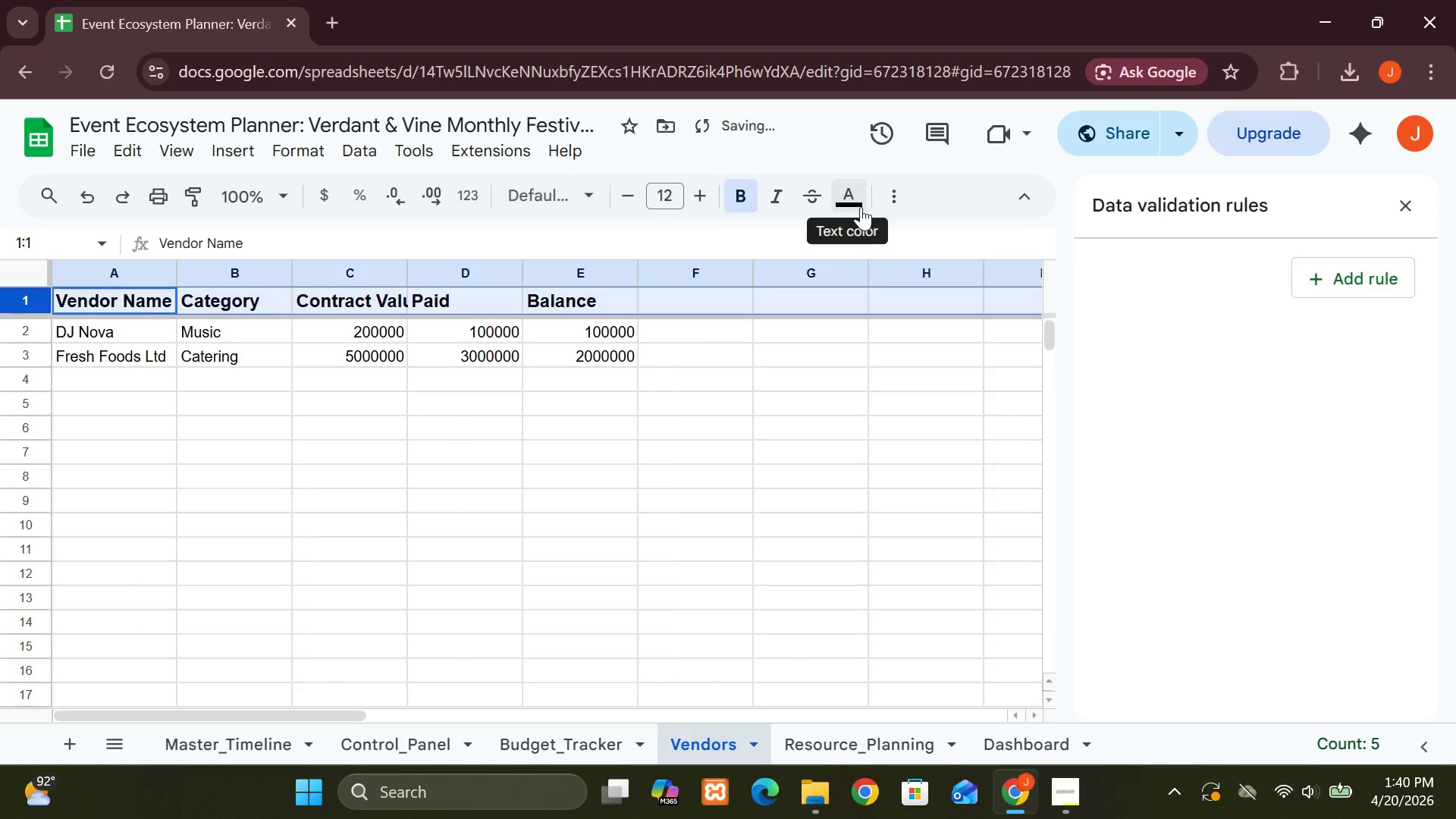 
left_click([893, 206])
 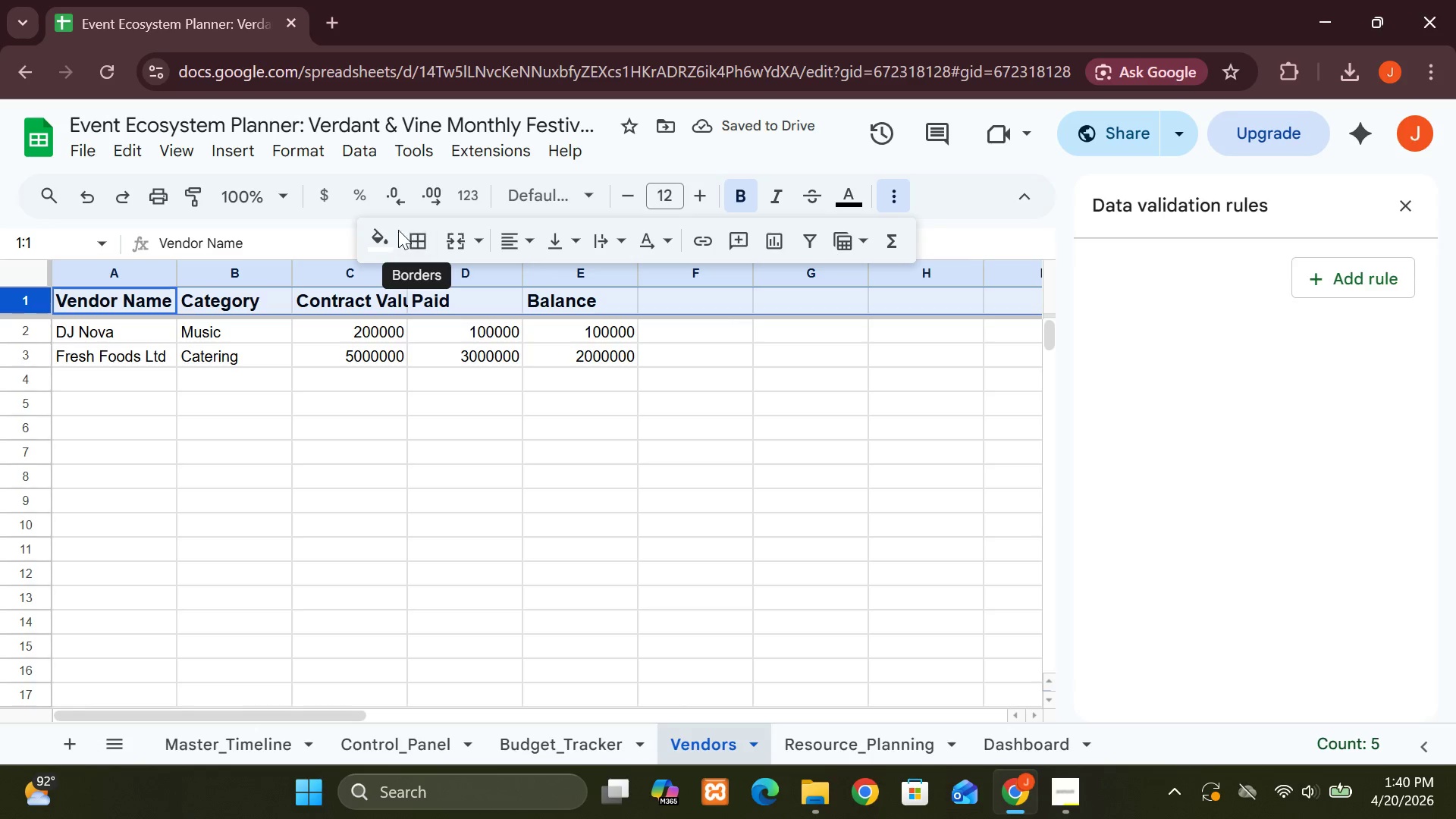 
left_click([388, 231])
 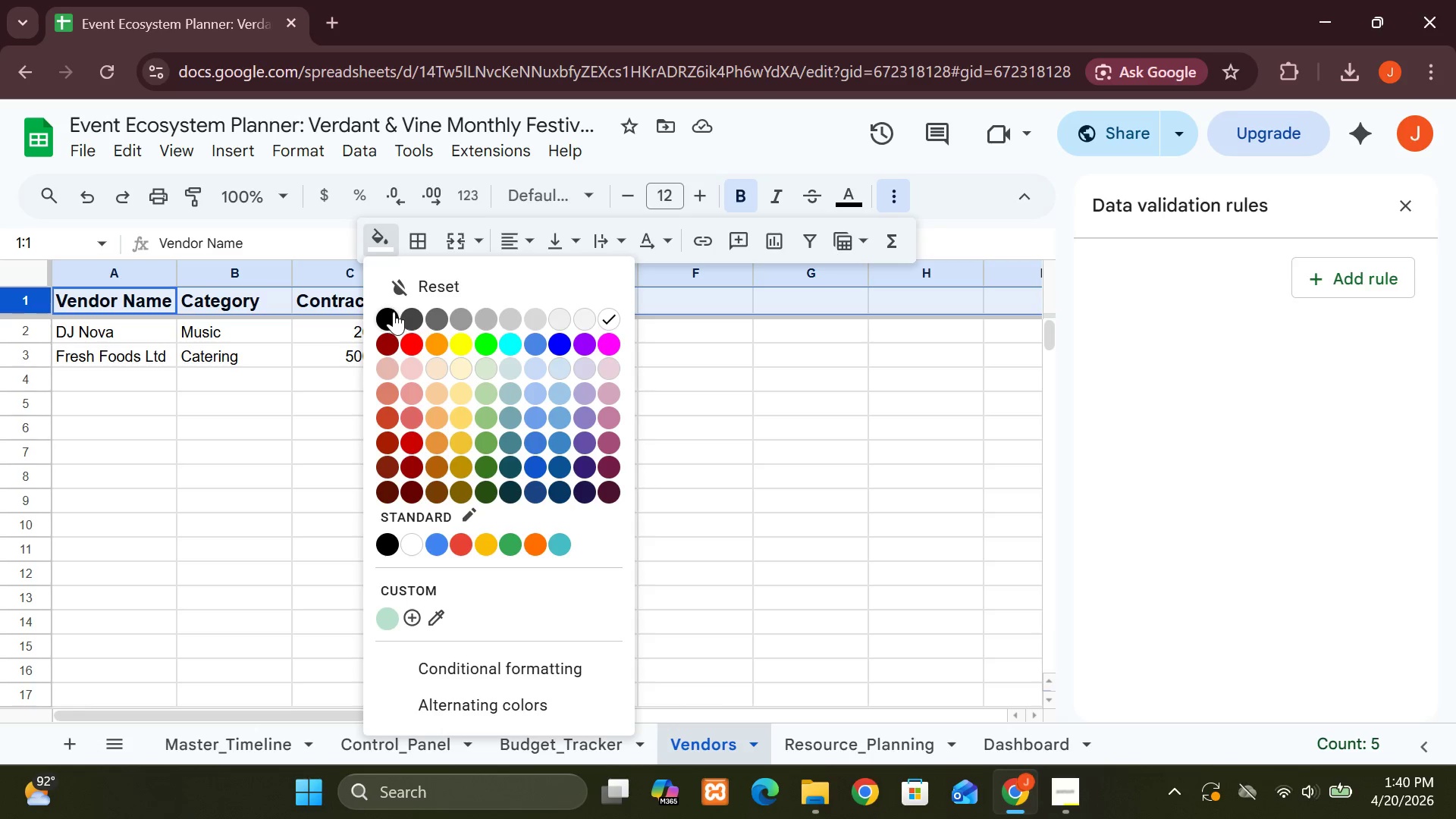 
left_click([392, 315])
 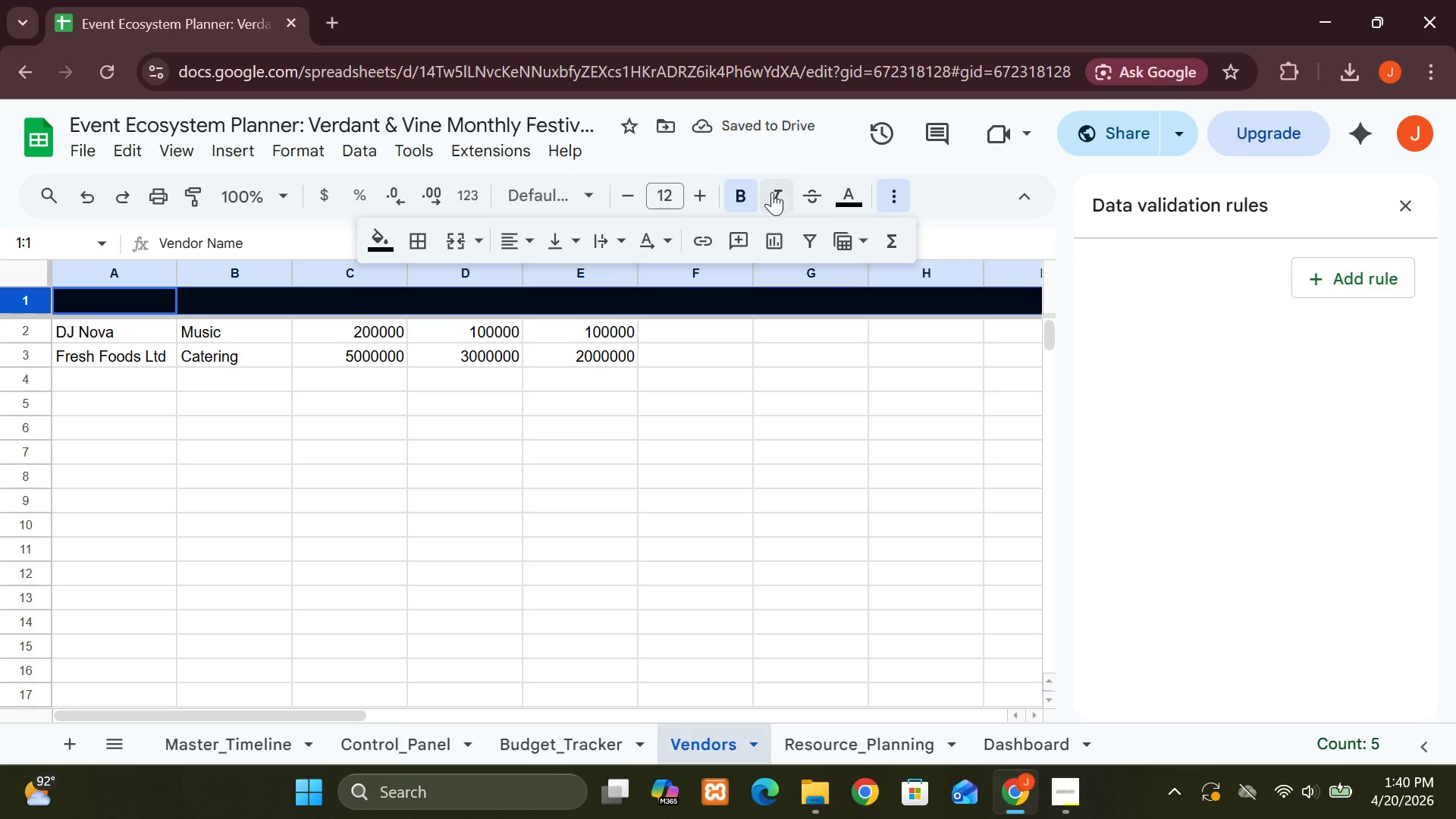 
left_click([861, 203])
 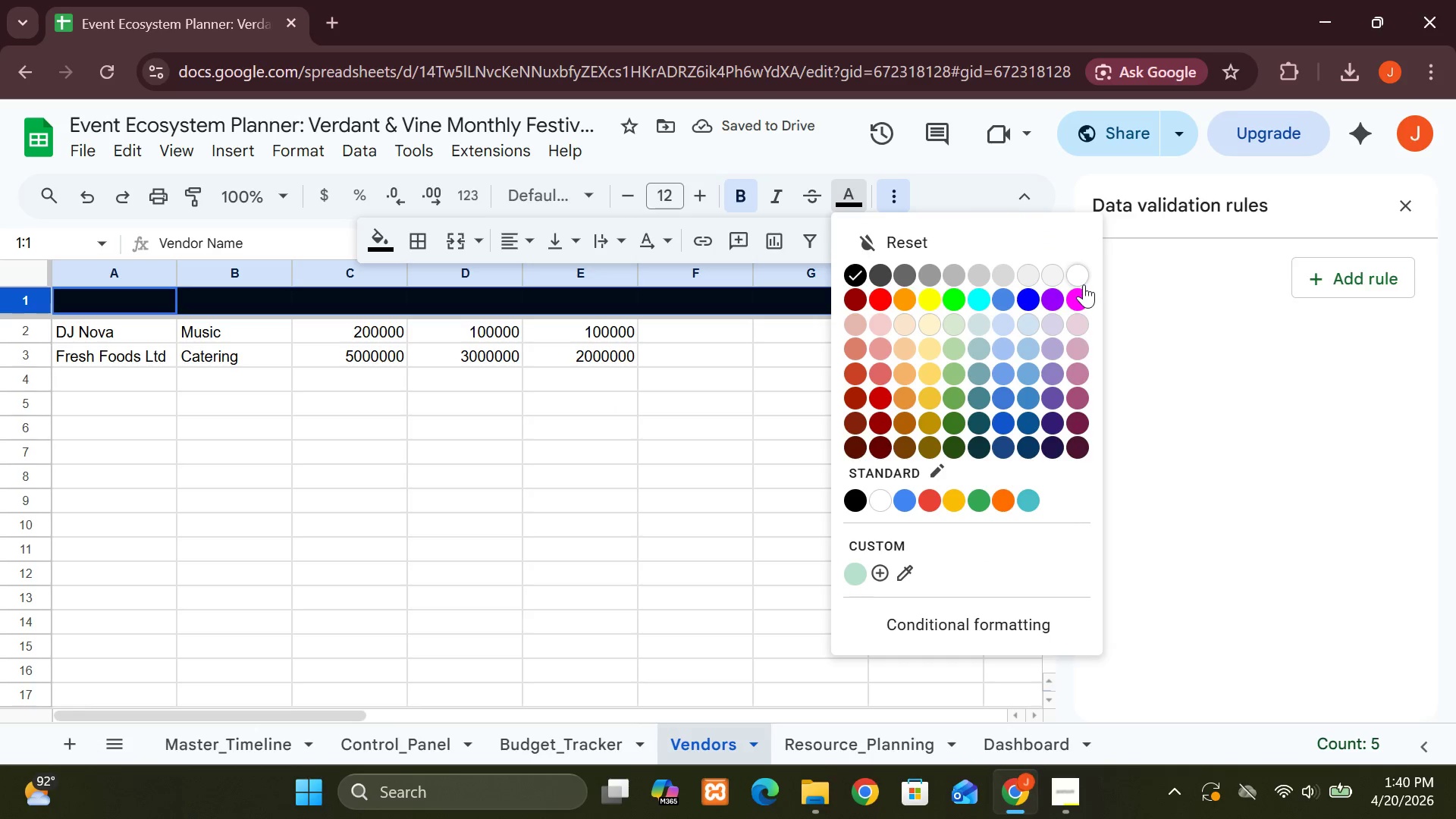 
left_click([1084, 284])
 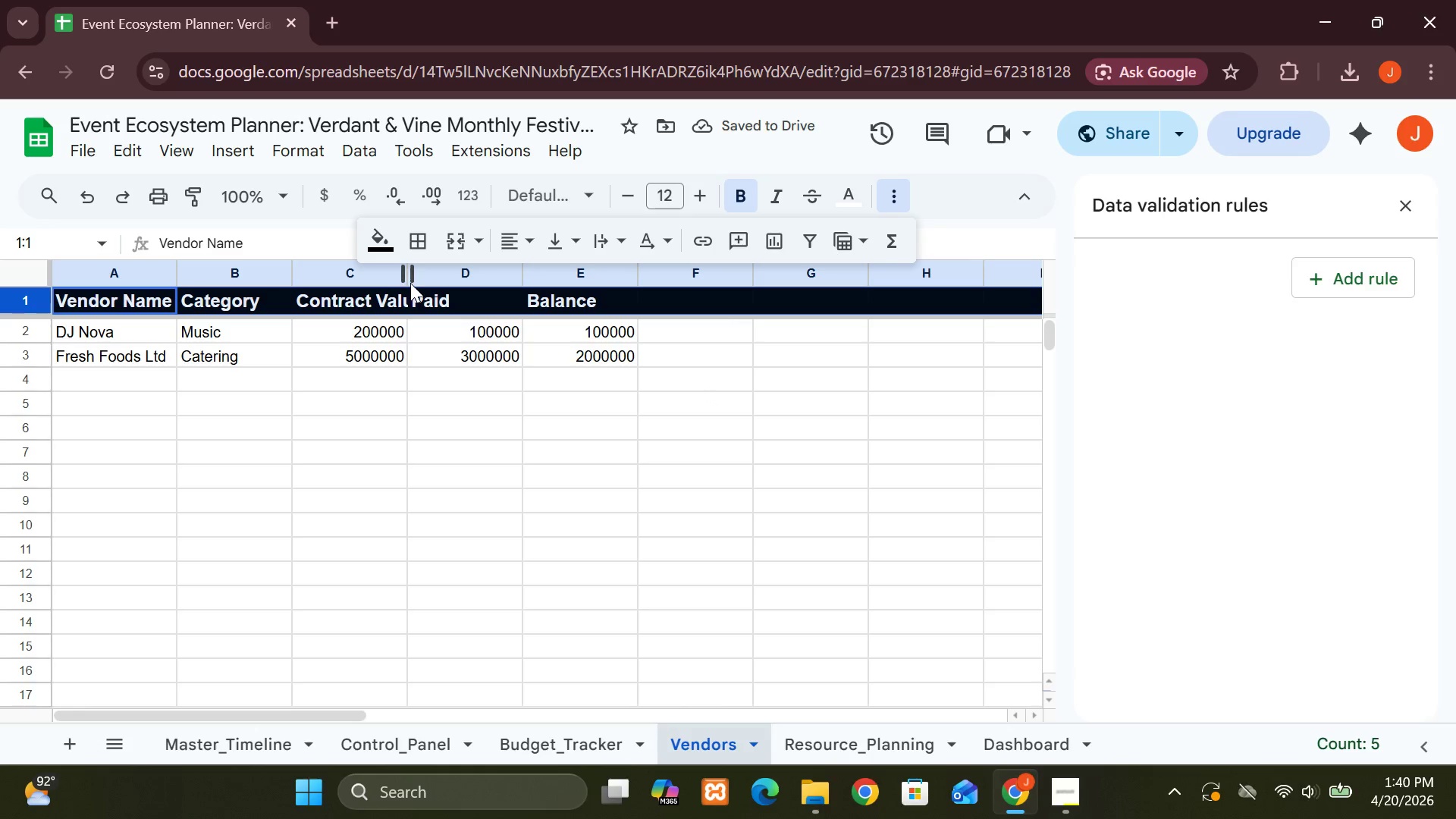 
wait(5.27)
 